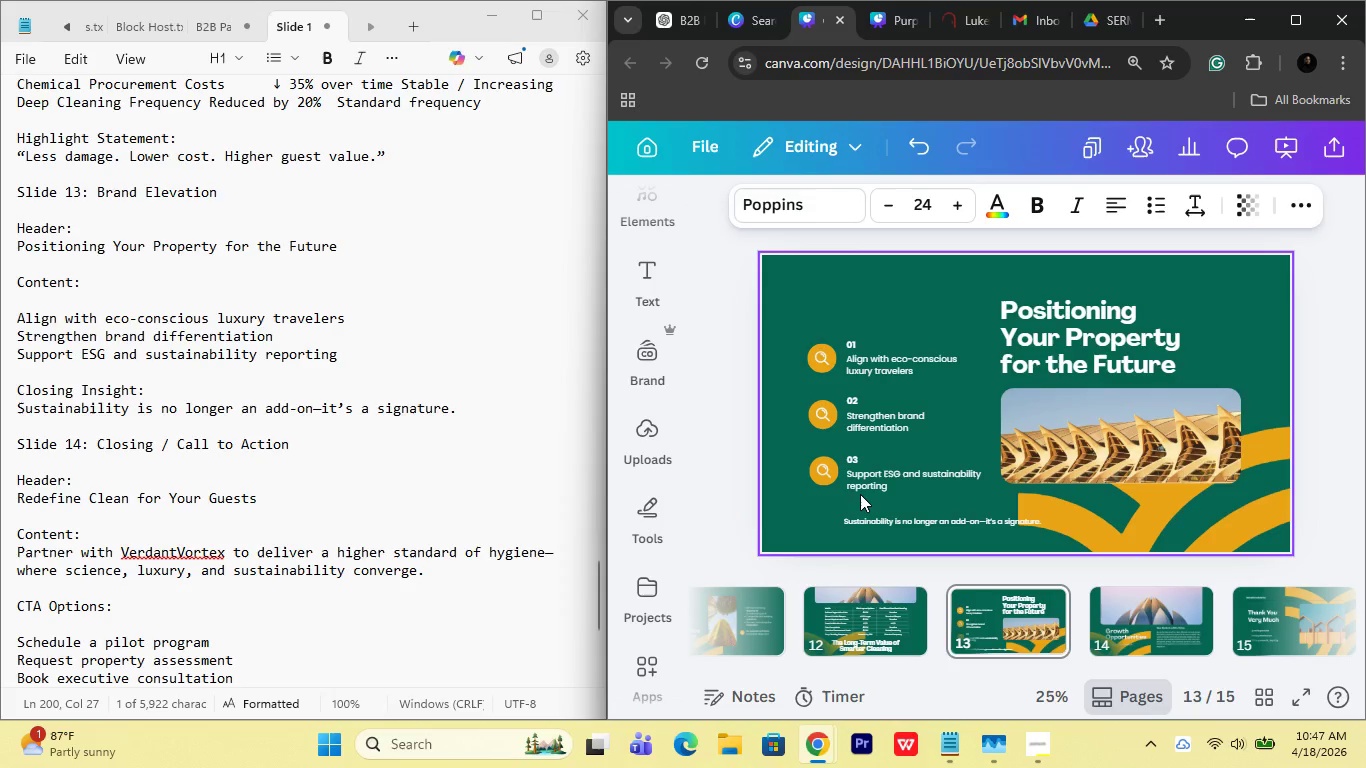 
key(ArrowDown)
 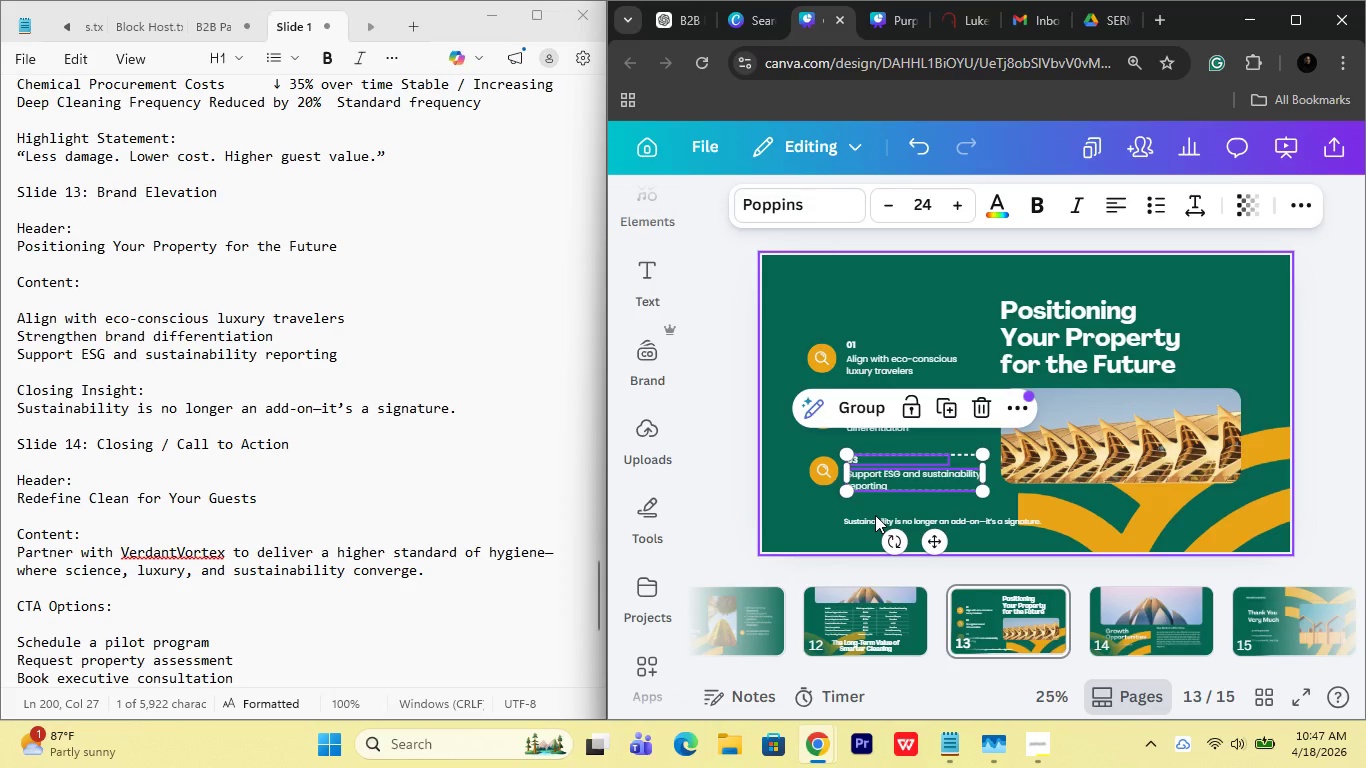 
left_click([875, 515])
 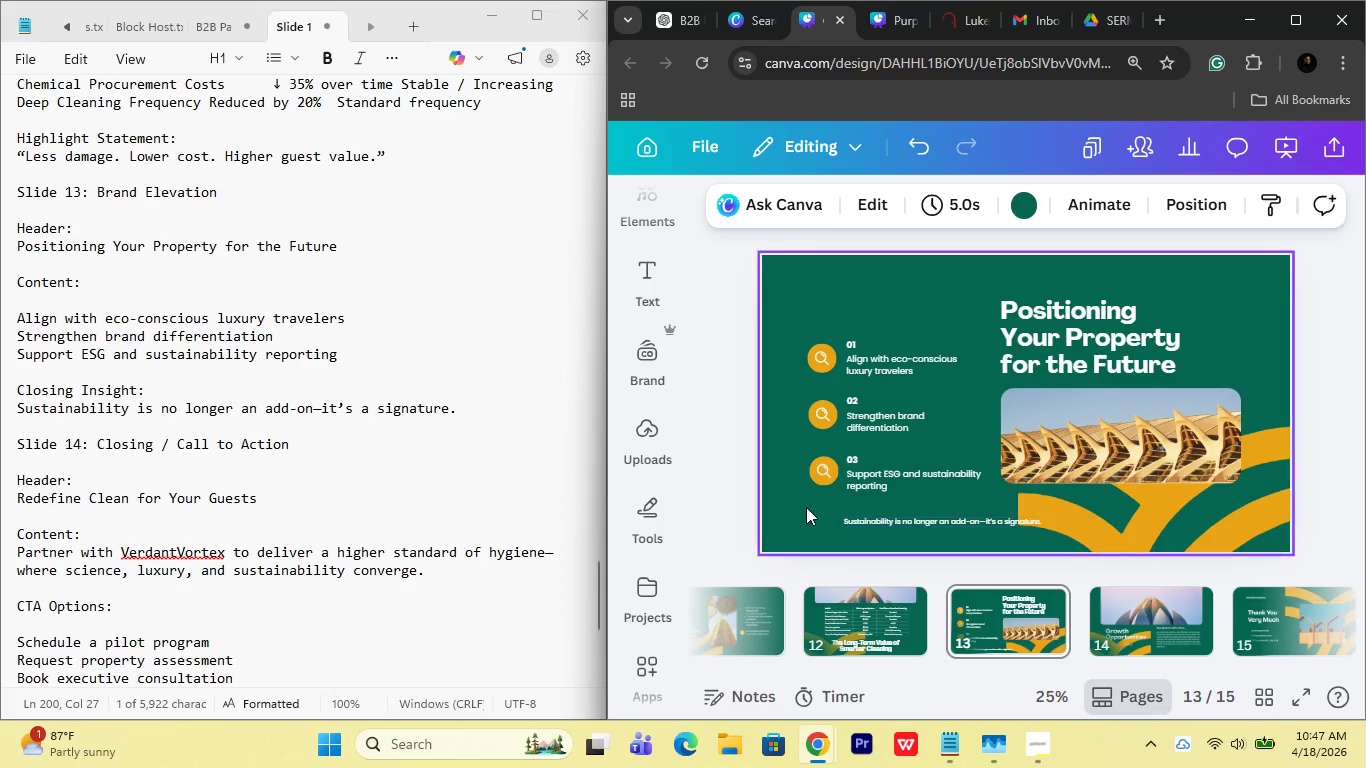 
left_click([794, 502])
 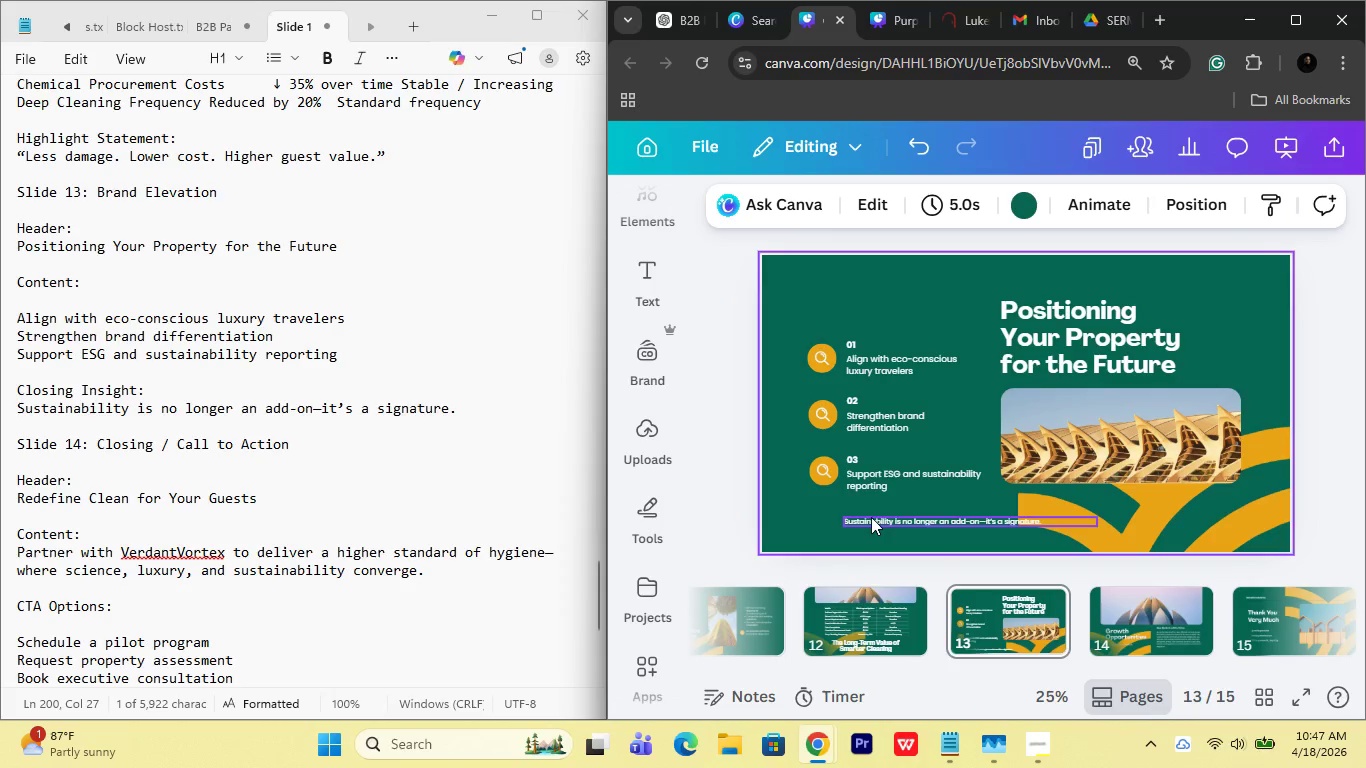 
left_click_drag(start_coordinate=[807, 311], to_coordinate=[859, 491])
 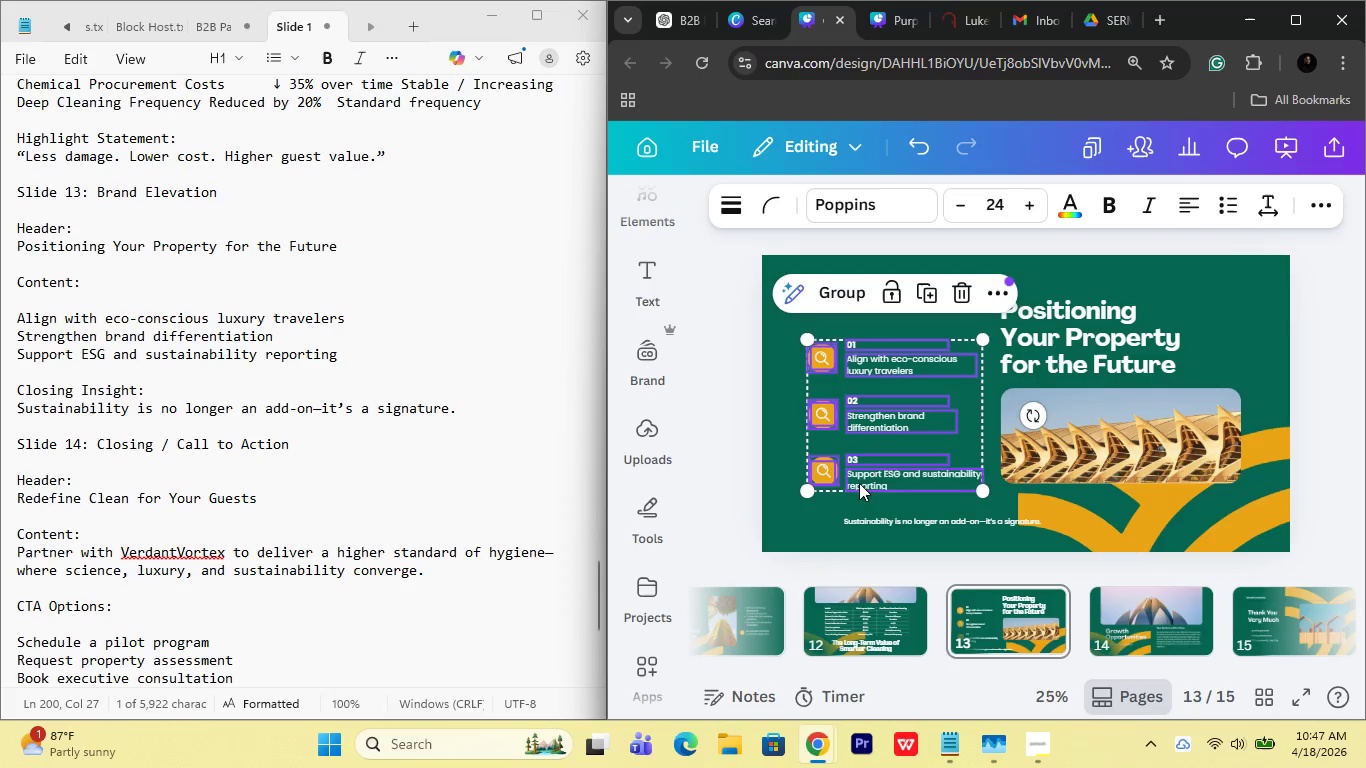 
left_click_drag(start_coordinate=[859, 483], to_coordinate=[862, 467])
 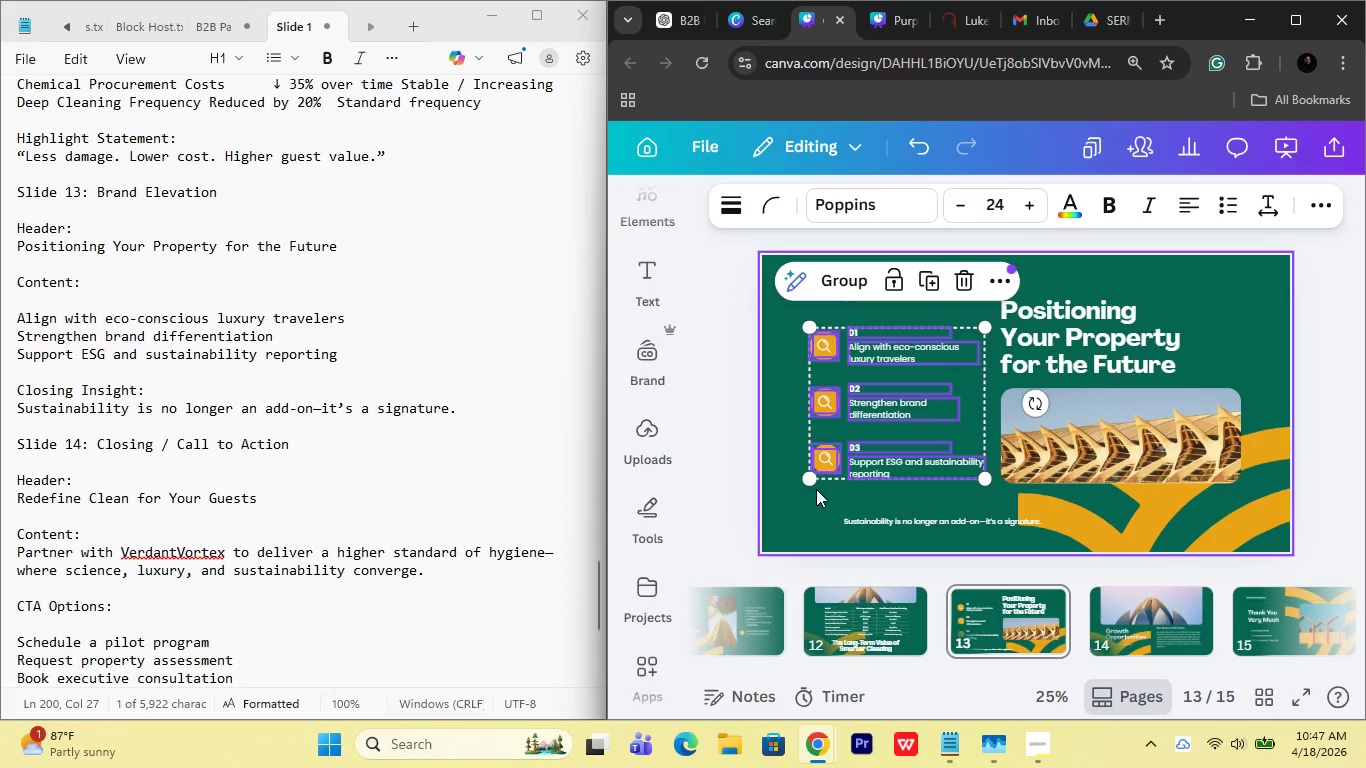 
left_click([816, 489])
 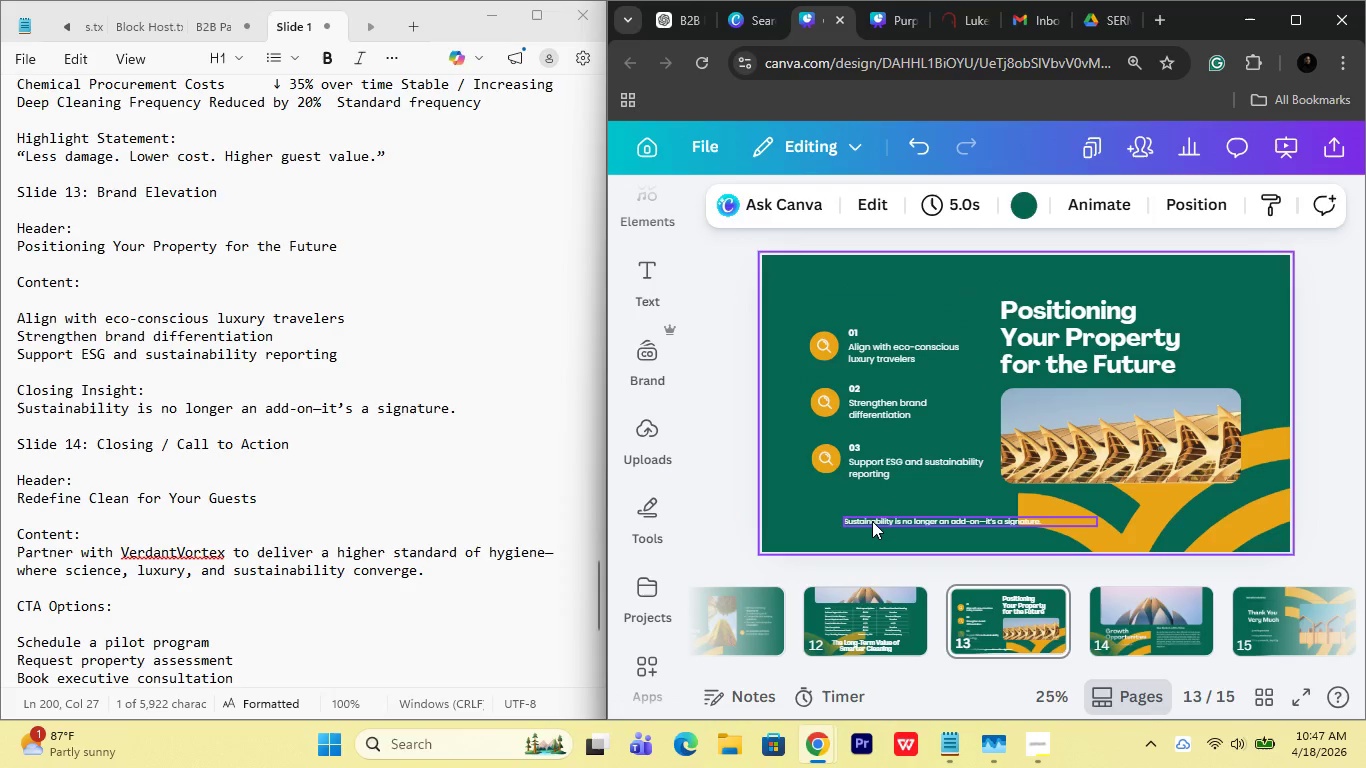 
left_click_drag(start_coordinate=[873, 521], to_coordinate=[860, 519])
 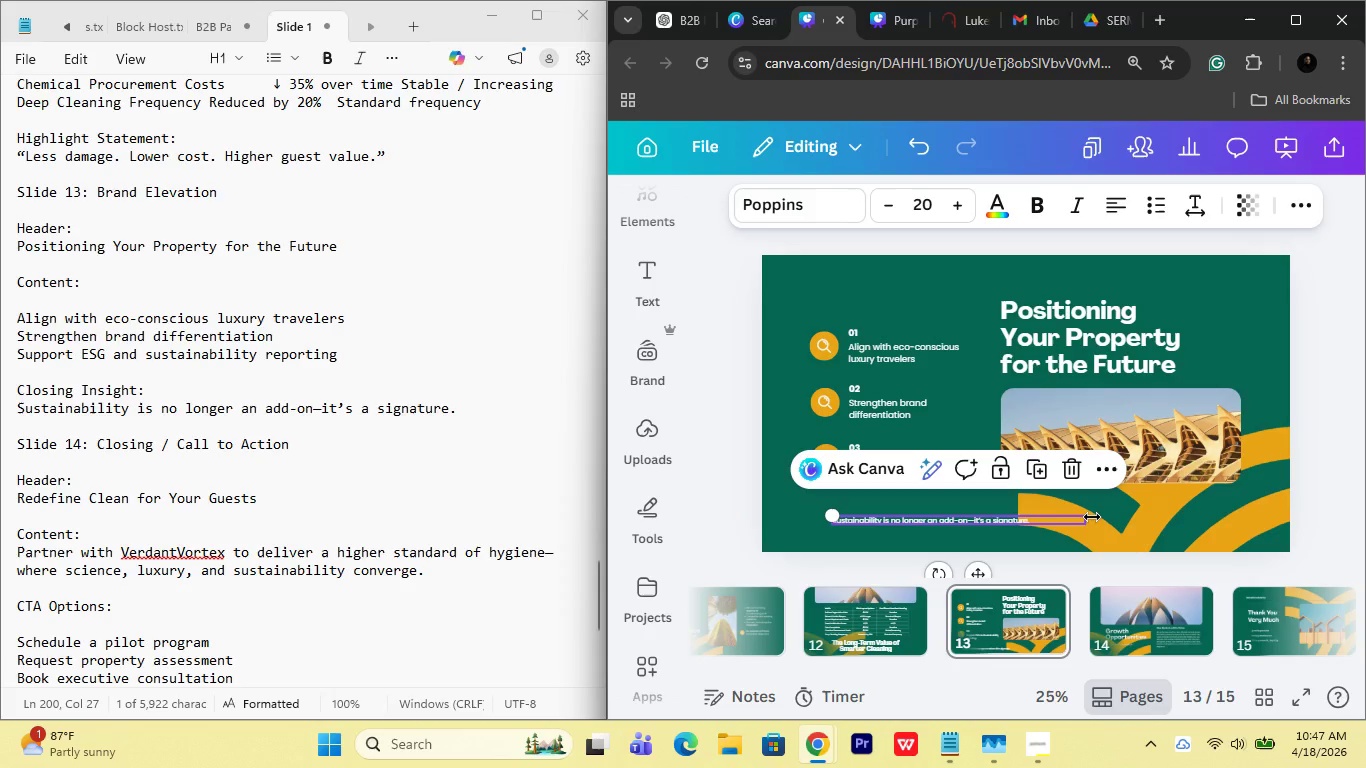 
left_click_drag(start_coordinate=[1092, 517], to_coordinate=[978, 520])
 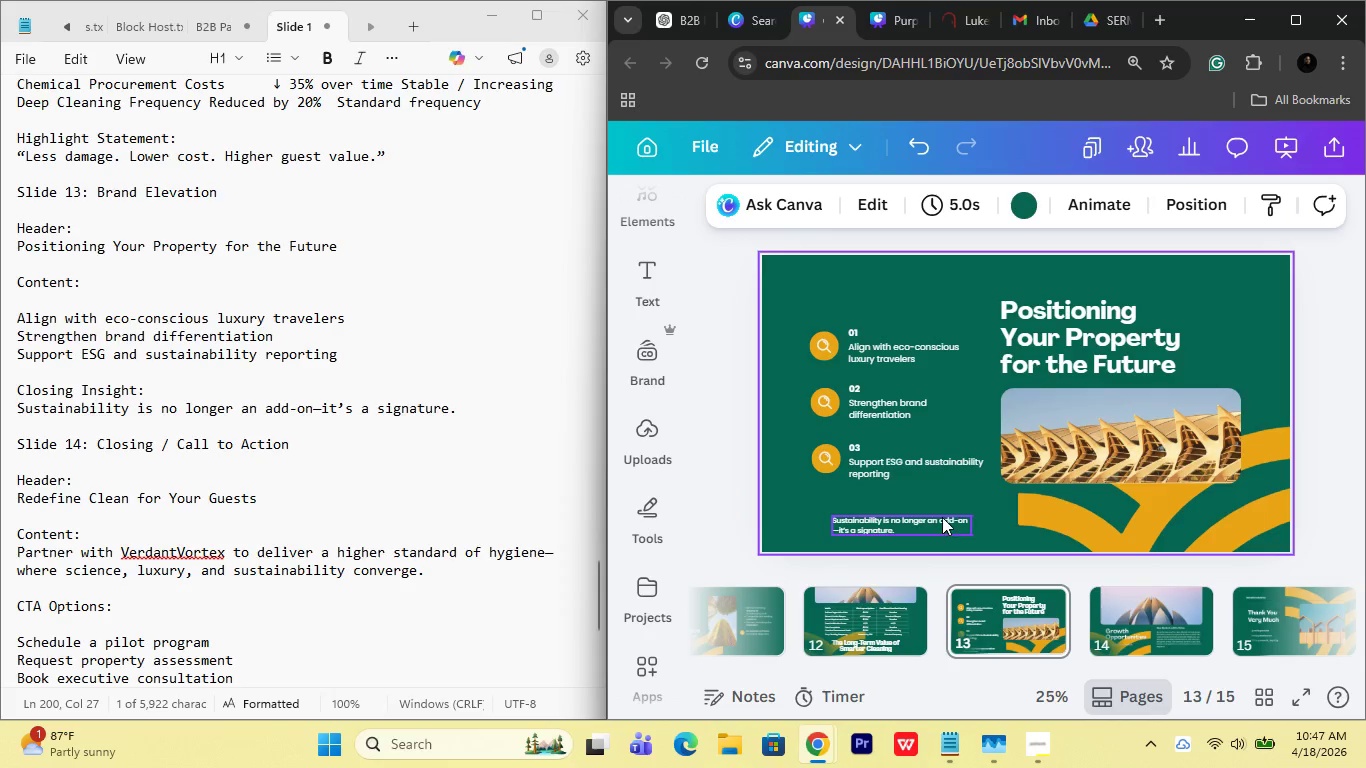 
left_click_drag(start_coordinate=[938, 517], to_coordinate=[953, 505])
 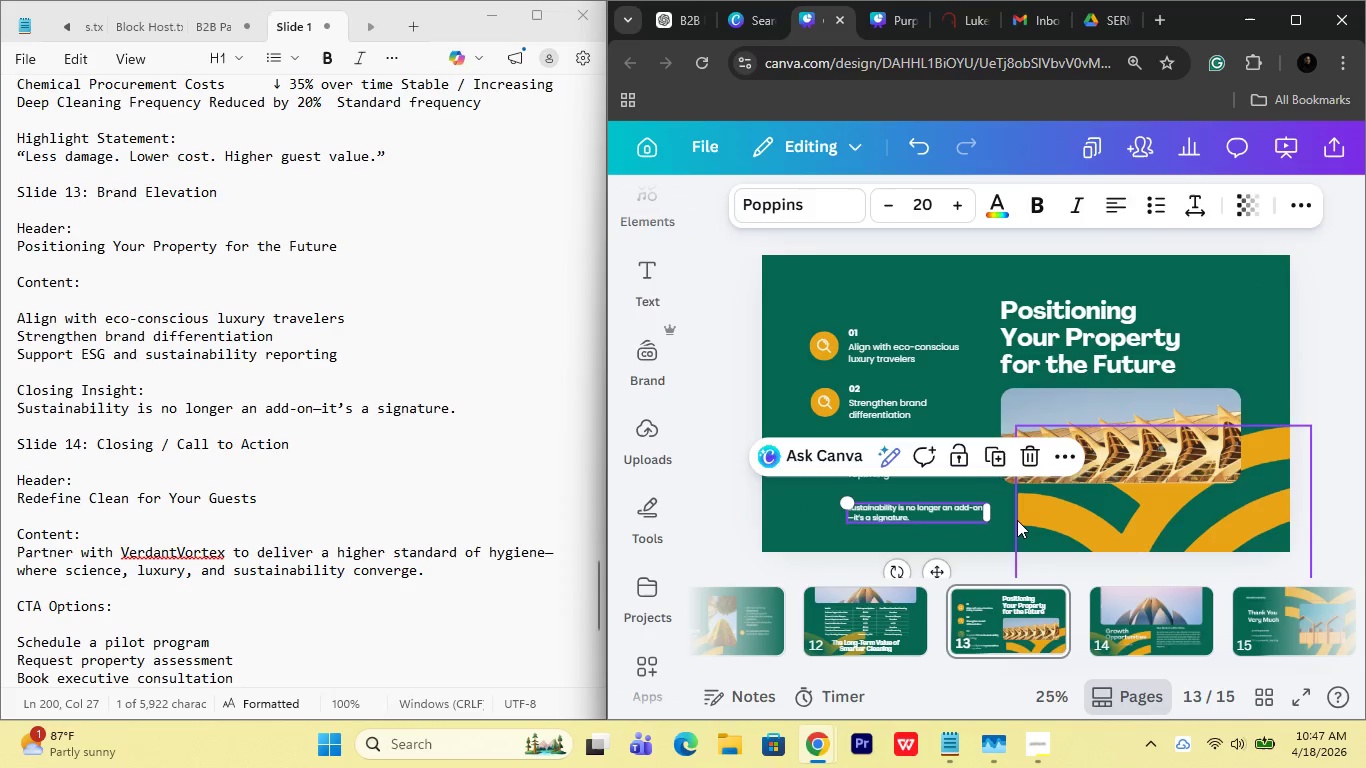 
left_click([1017, 520])
 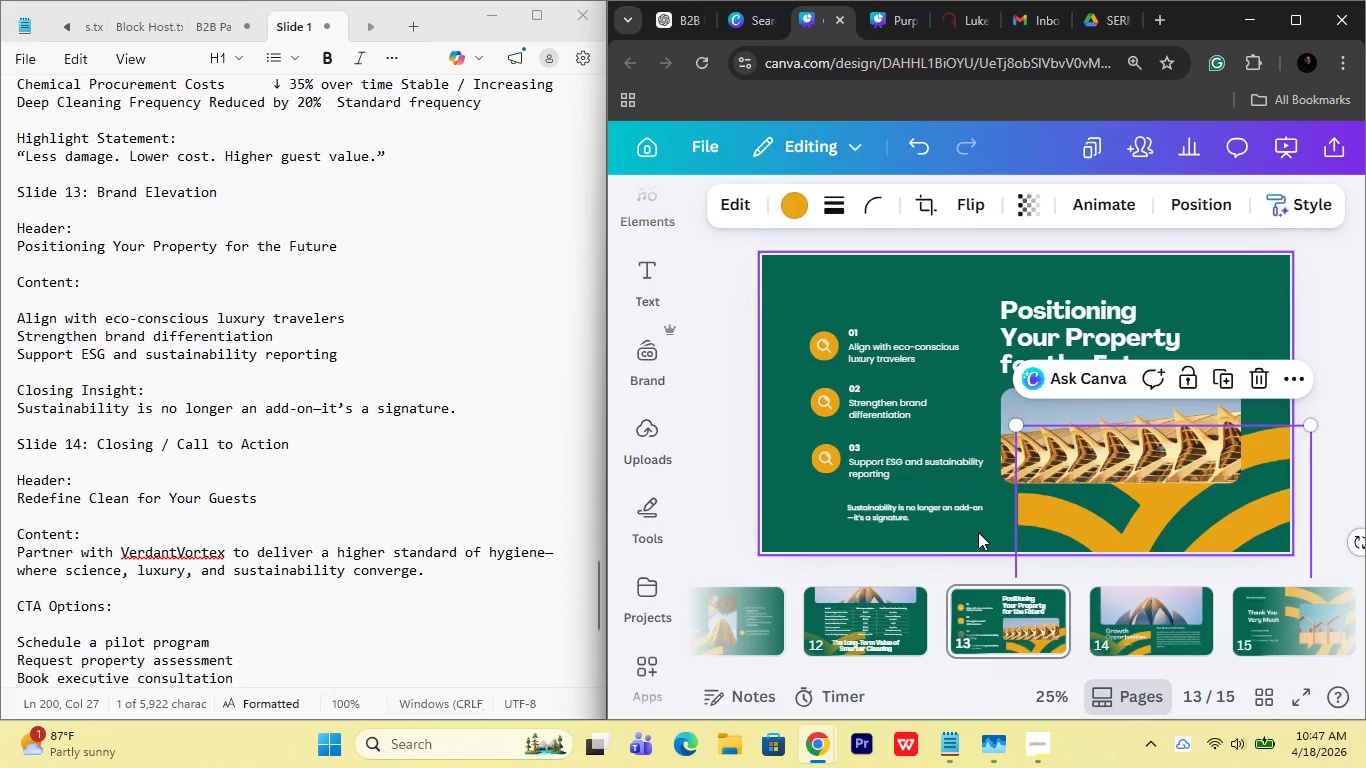 
left_click([978, 532])
 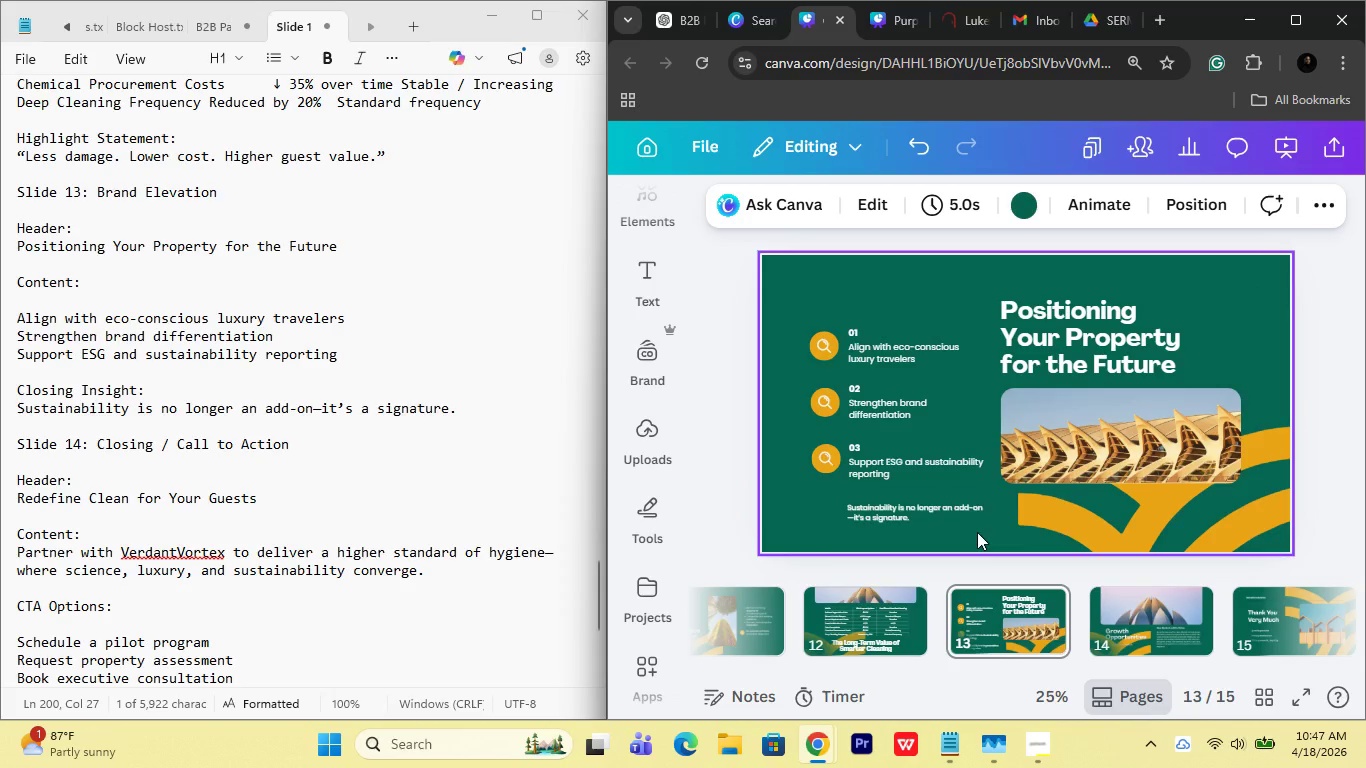 
left_click([969, 516])
 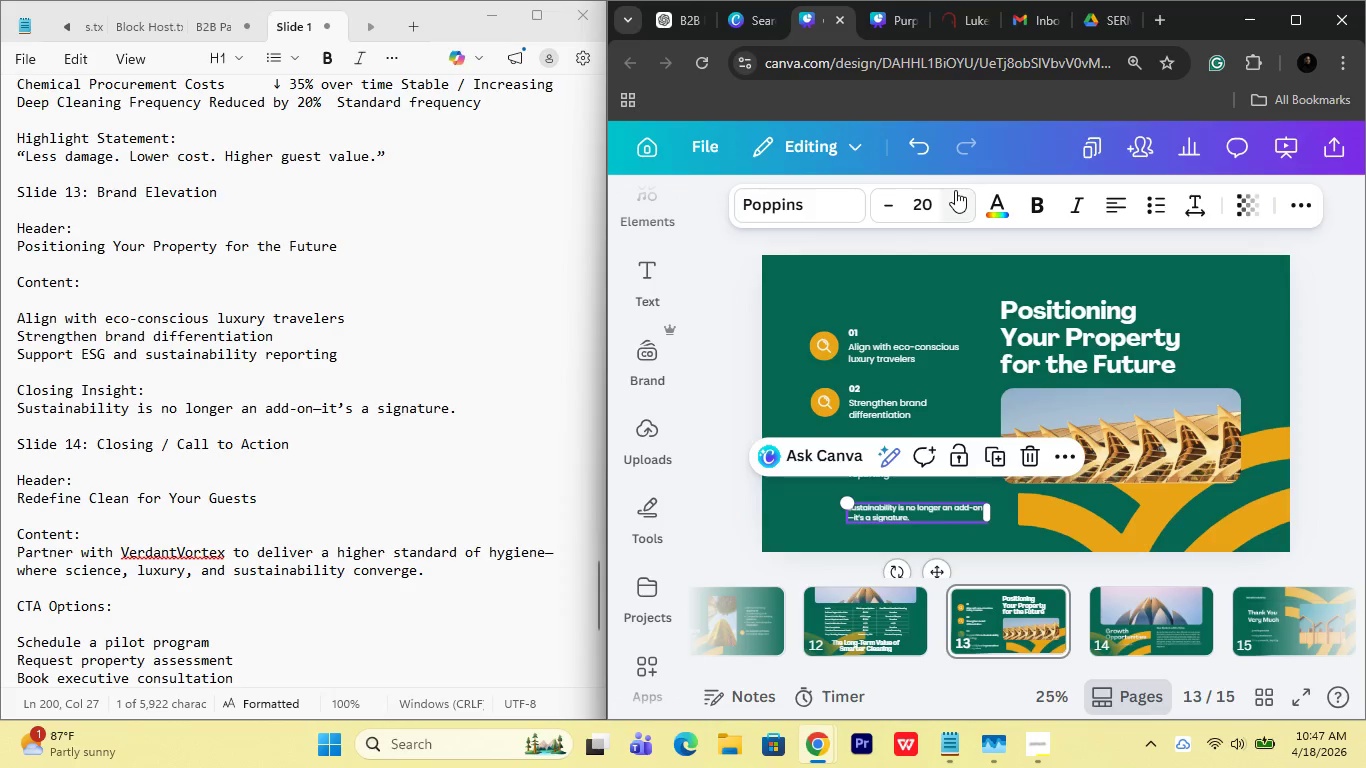 
double_click([955, 190])
 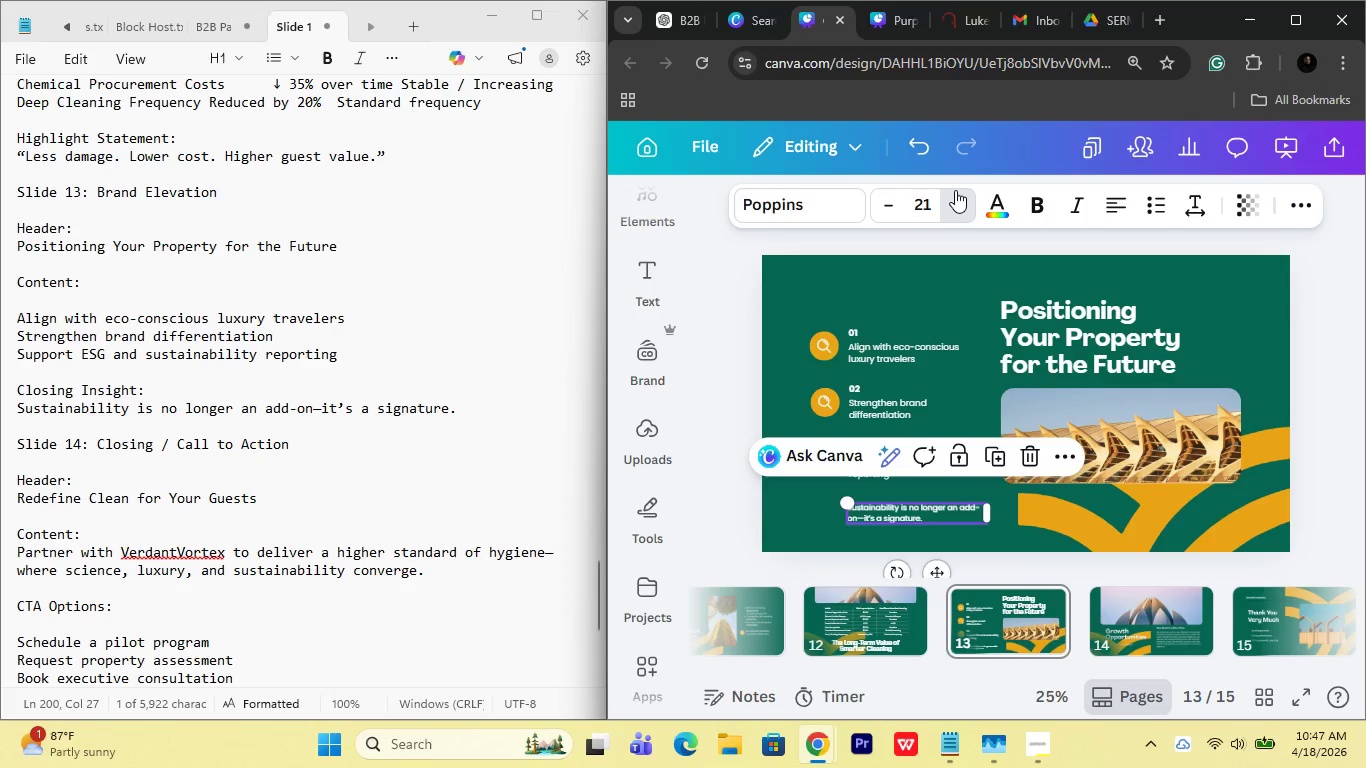 
triple_click([955, 190])
 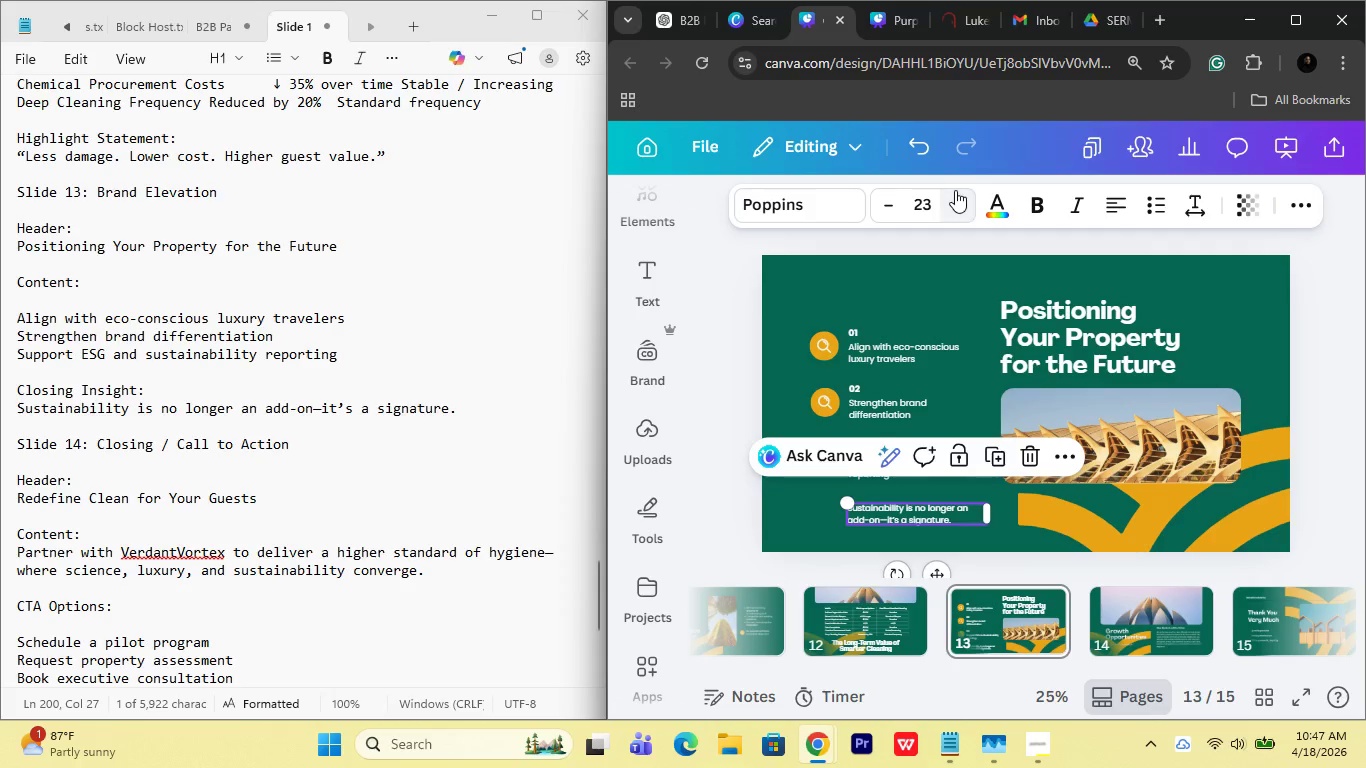 
triple_click([955, 190])
 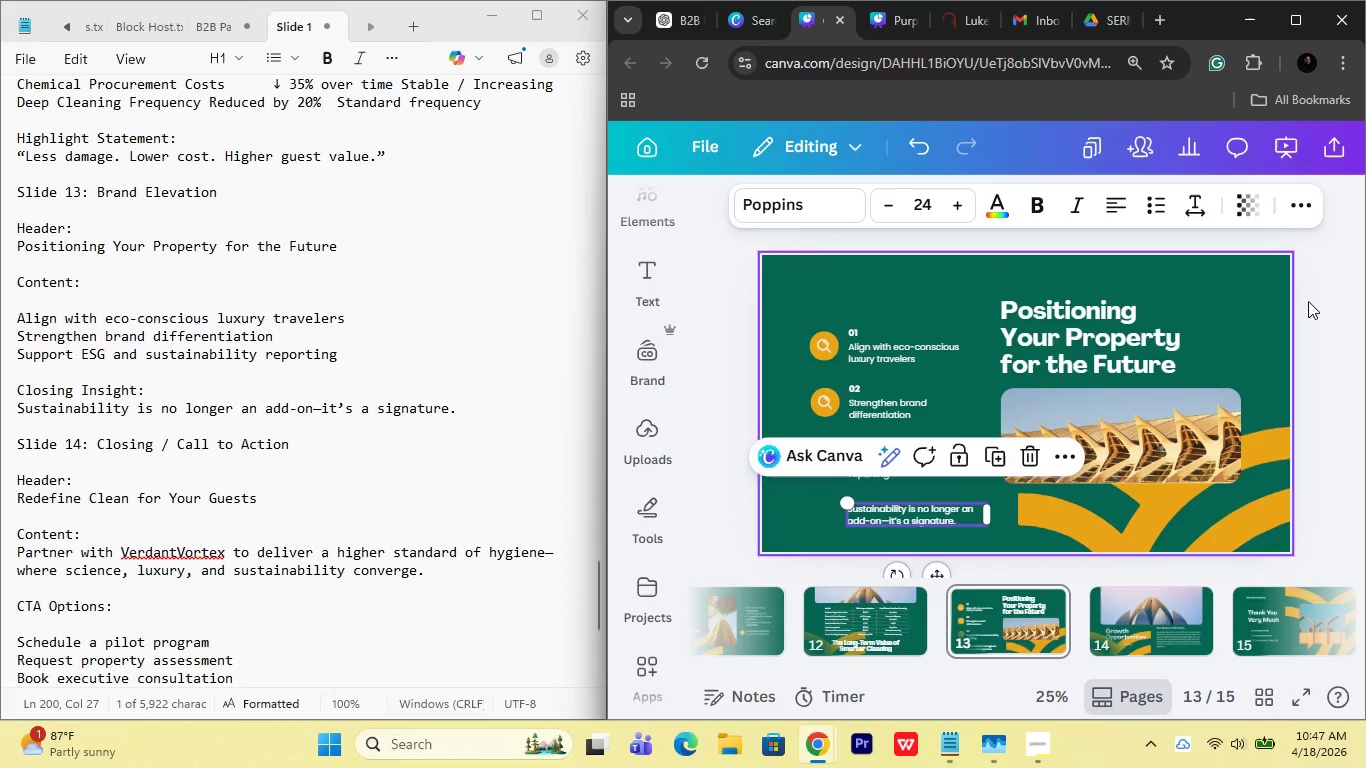 
left_click([1339, 292])
 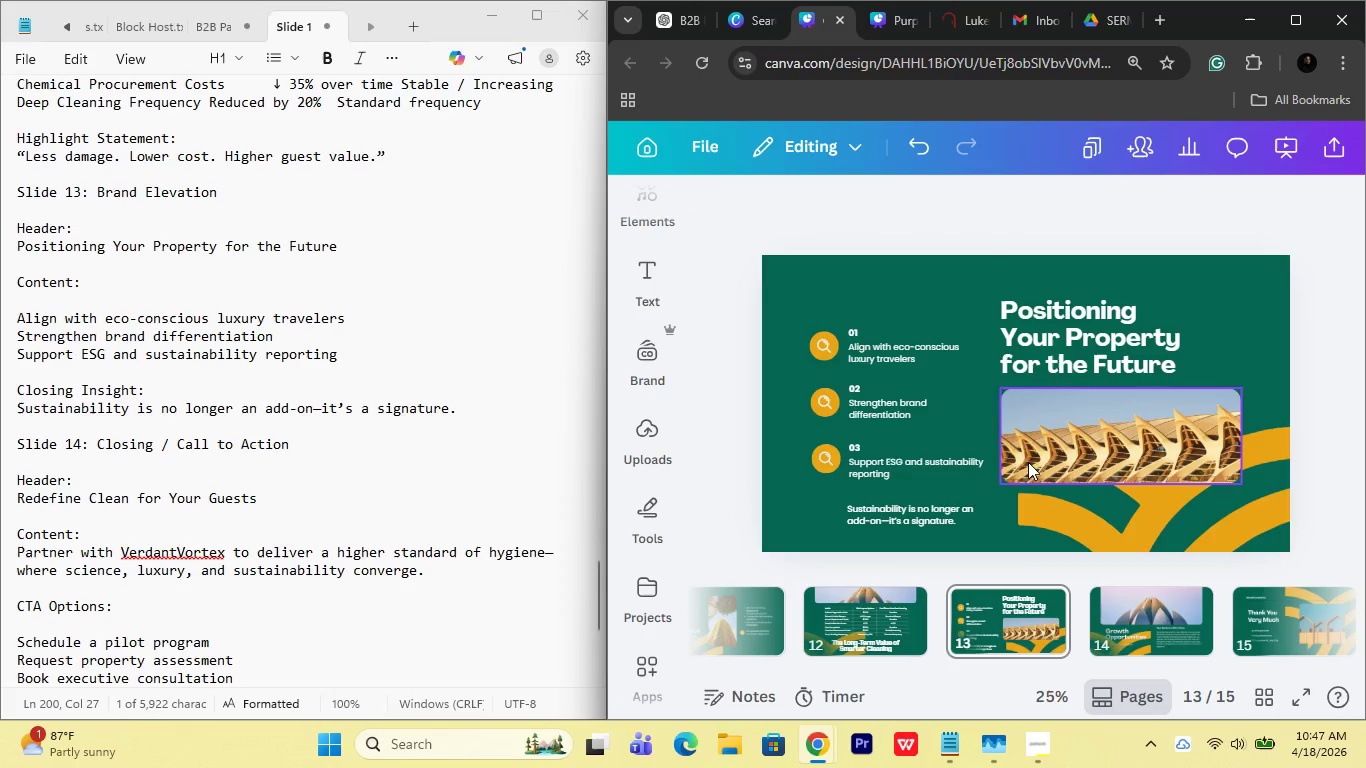 
left_click([948, 515])
 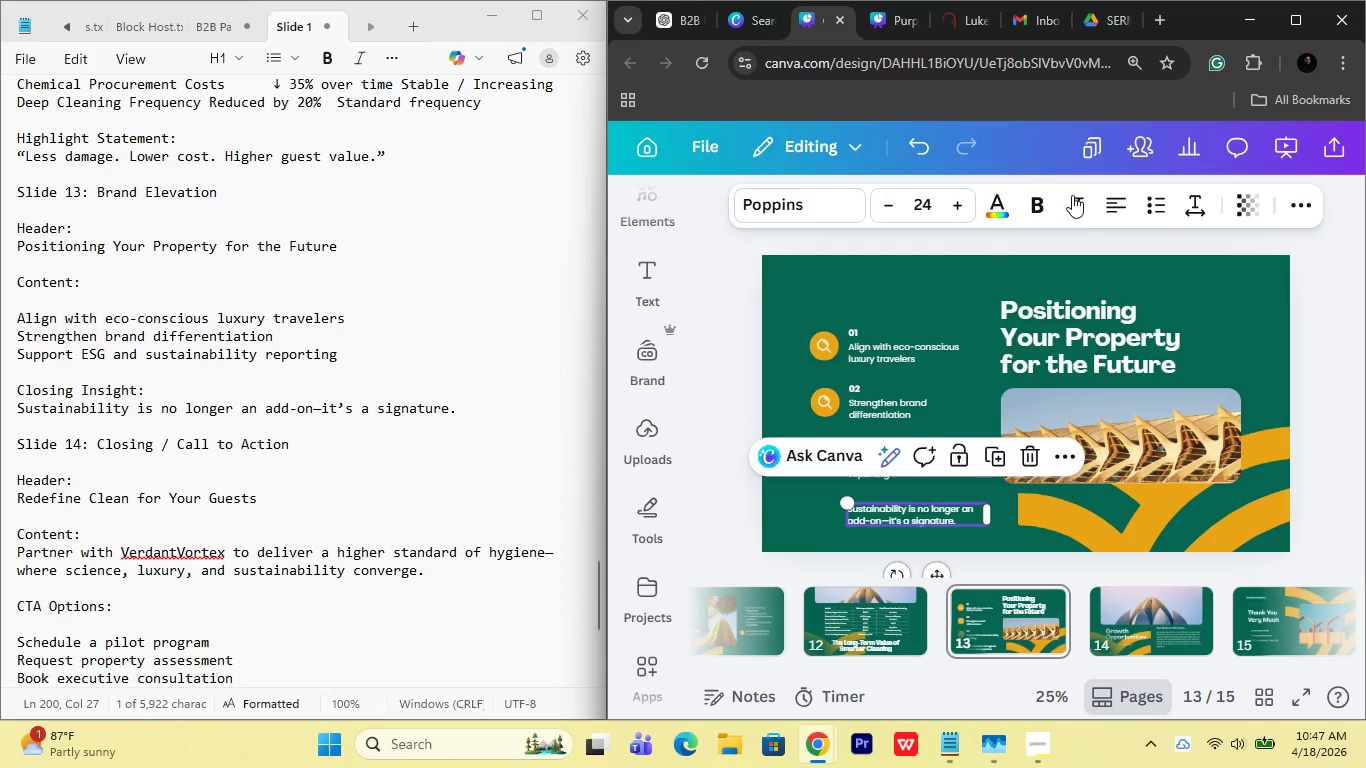 
left_click([1076, 203])
 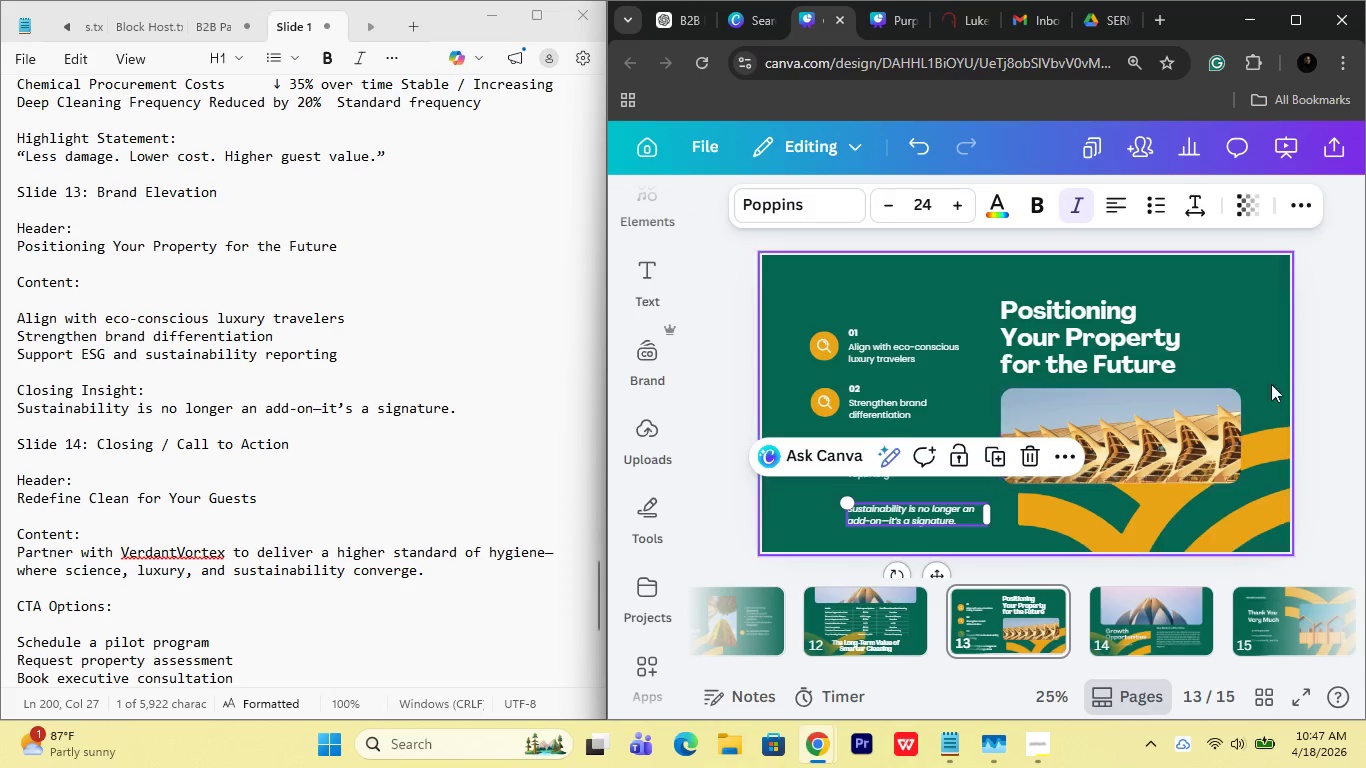 
left_click([1297, 373])
 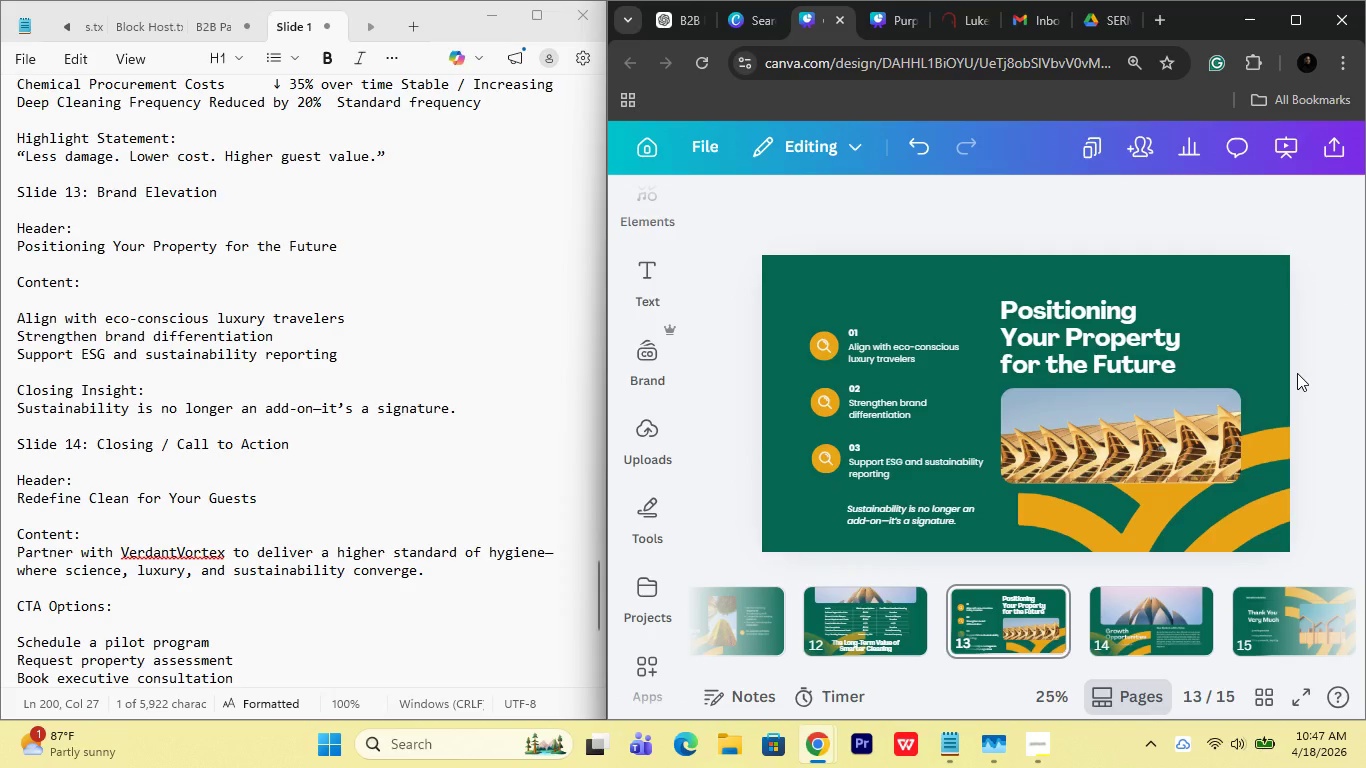 
left_click([1297, 373])
 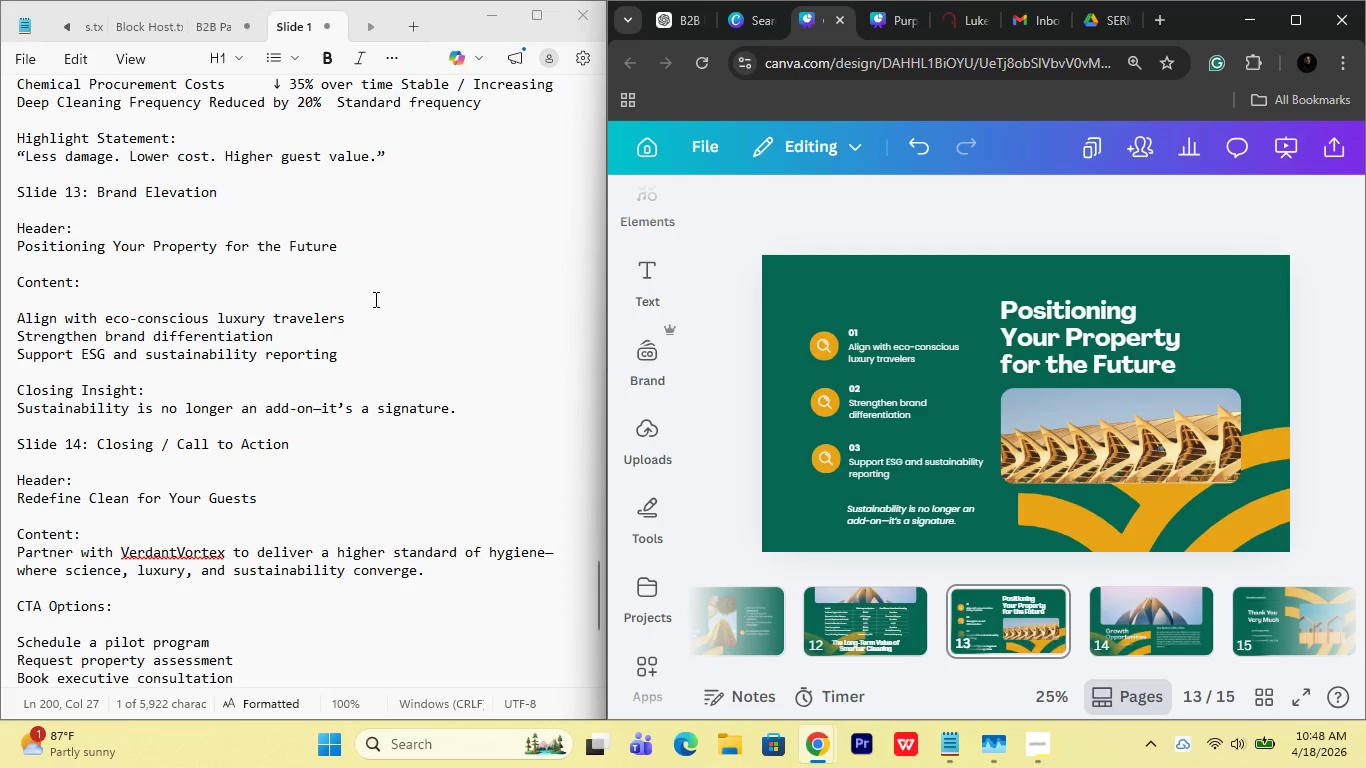 
wait(13.58)
 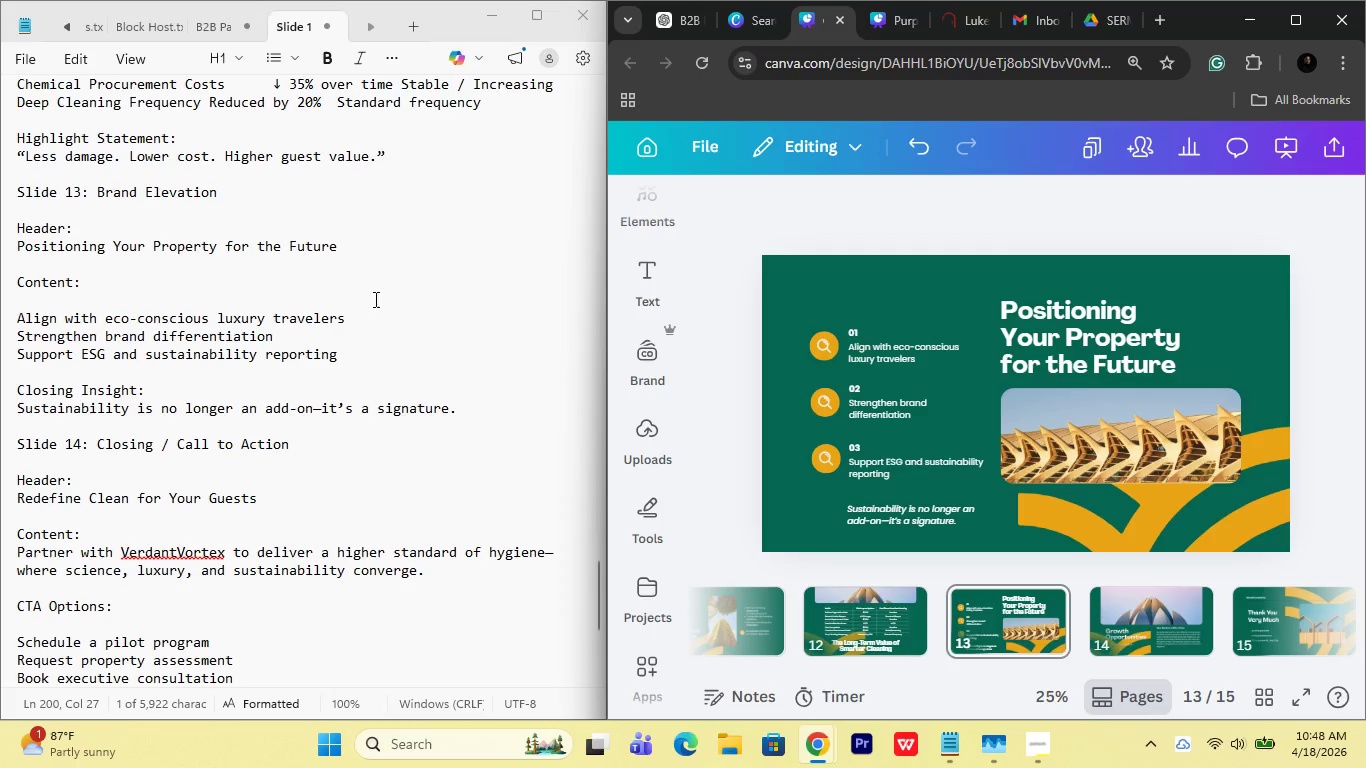 
scroll: coordinate [175, 366], scroll_direction: down, amount: 4.0
 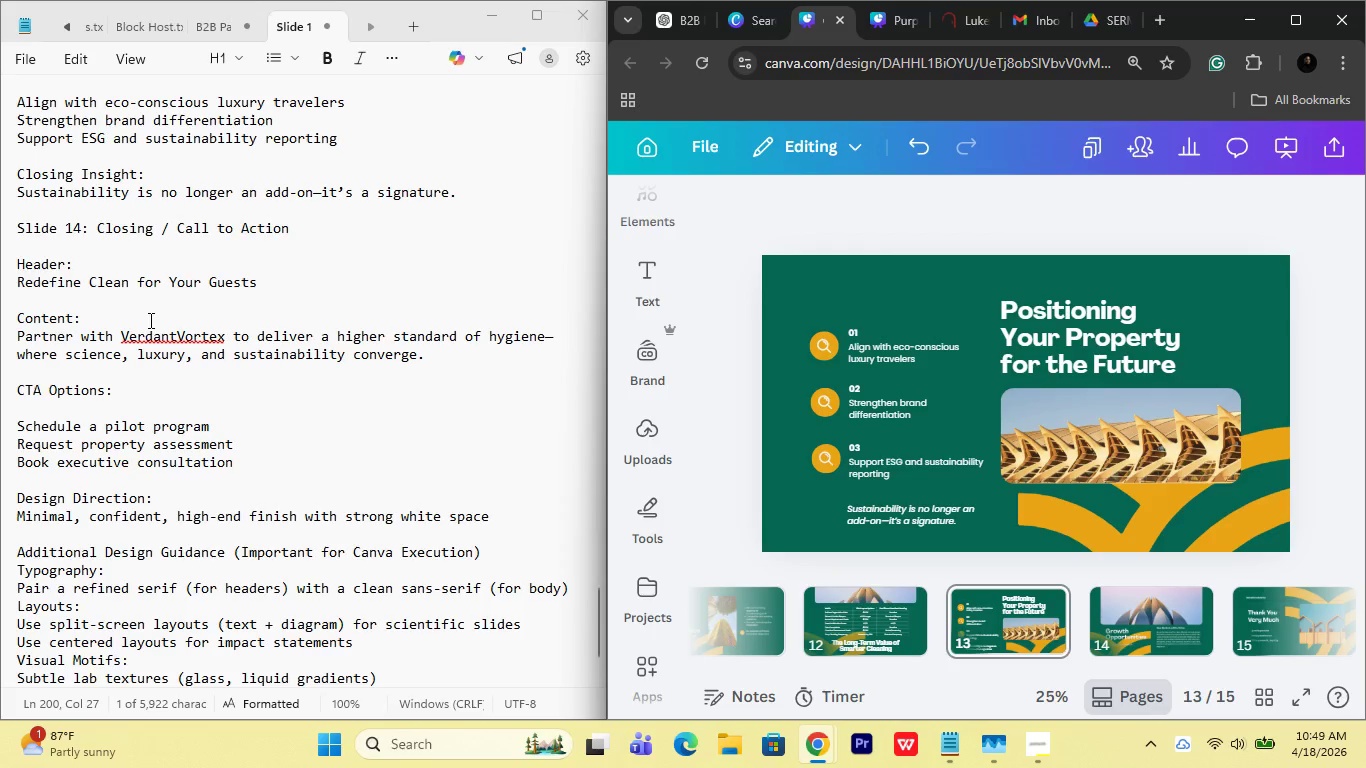 
wait(75.74)
 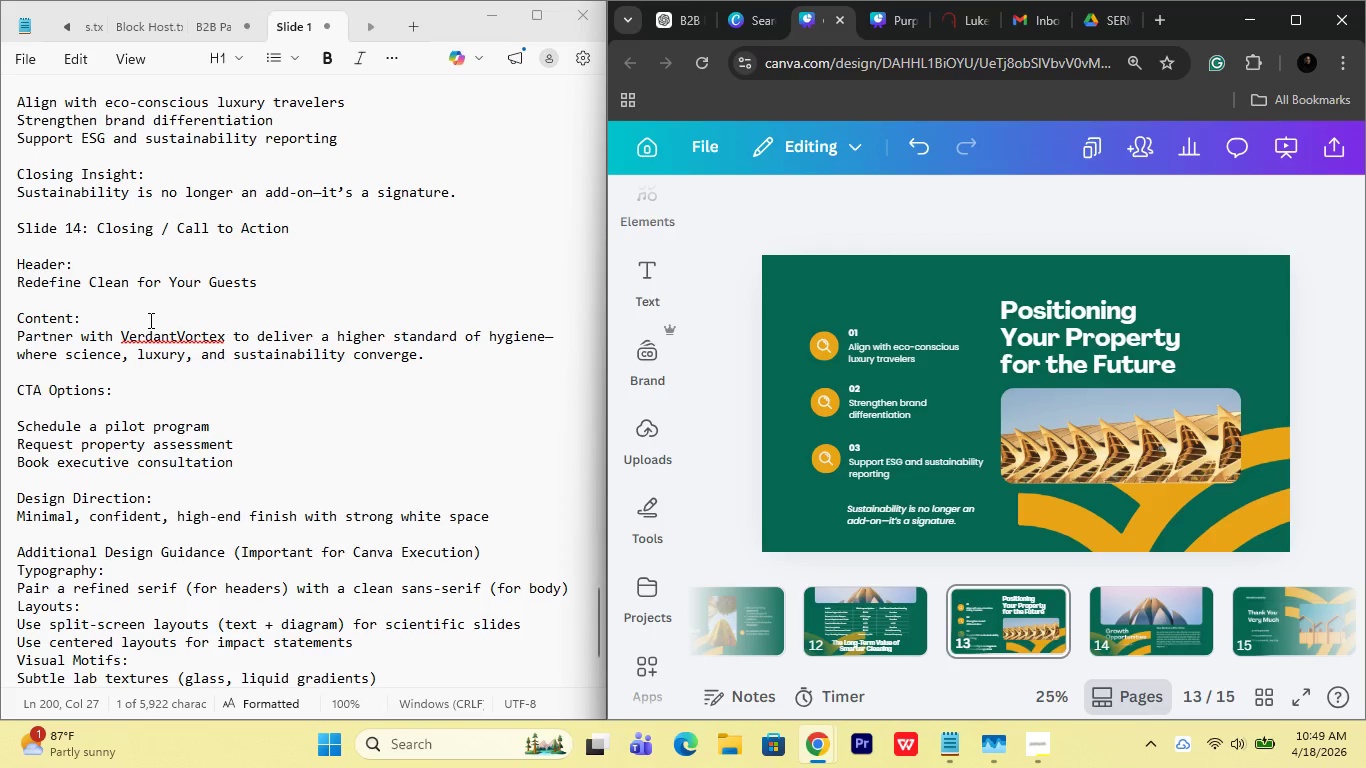 
left_click([1117, 198])
 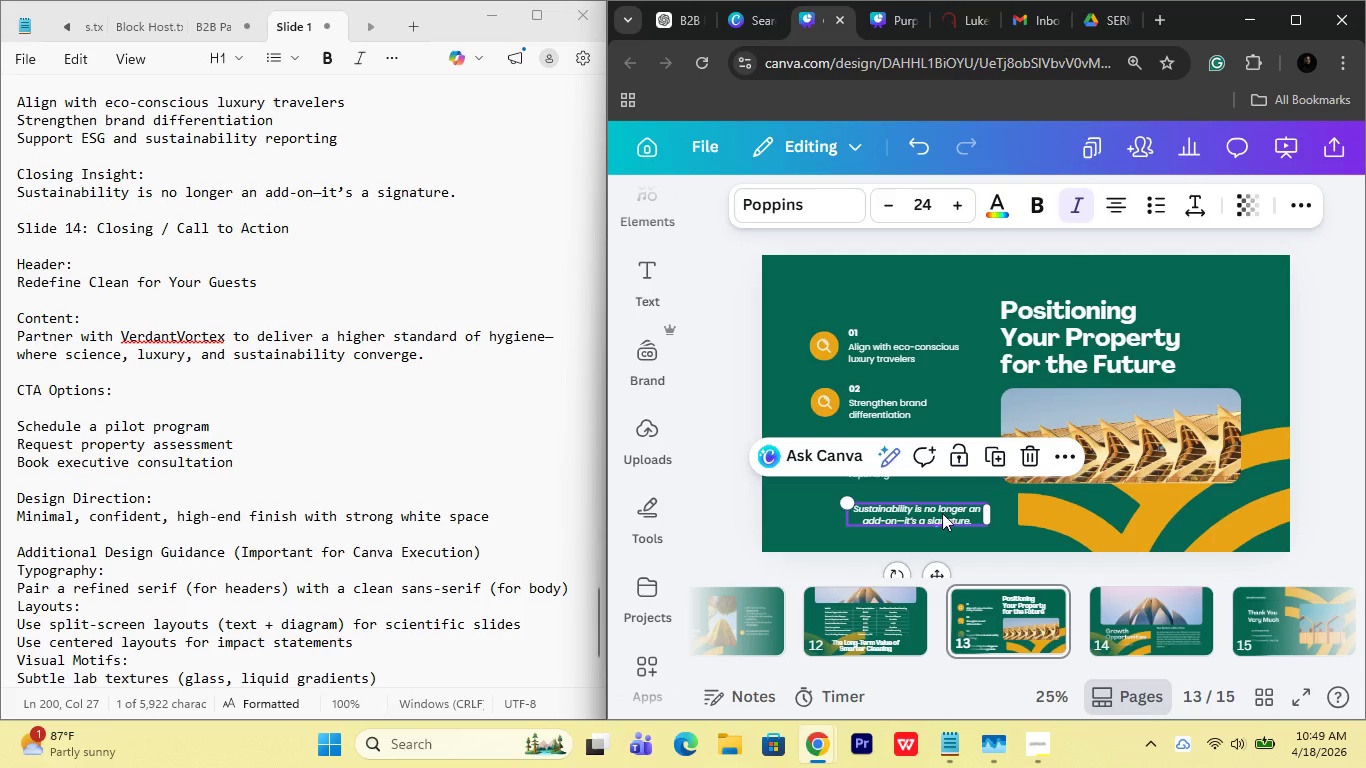 
left_click_drag(start_coordinate=[942, 513], to_coordinate=[1048, 519])
 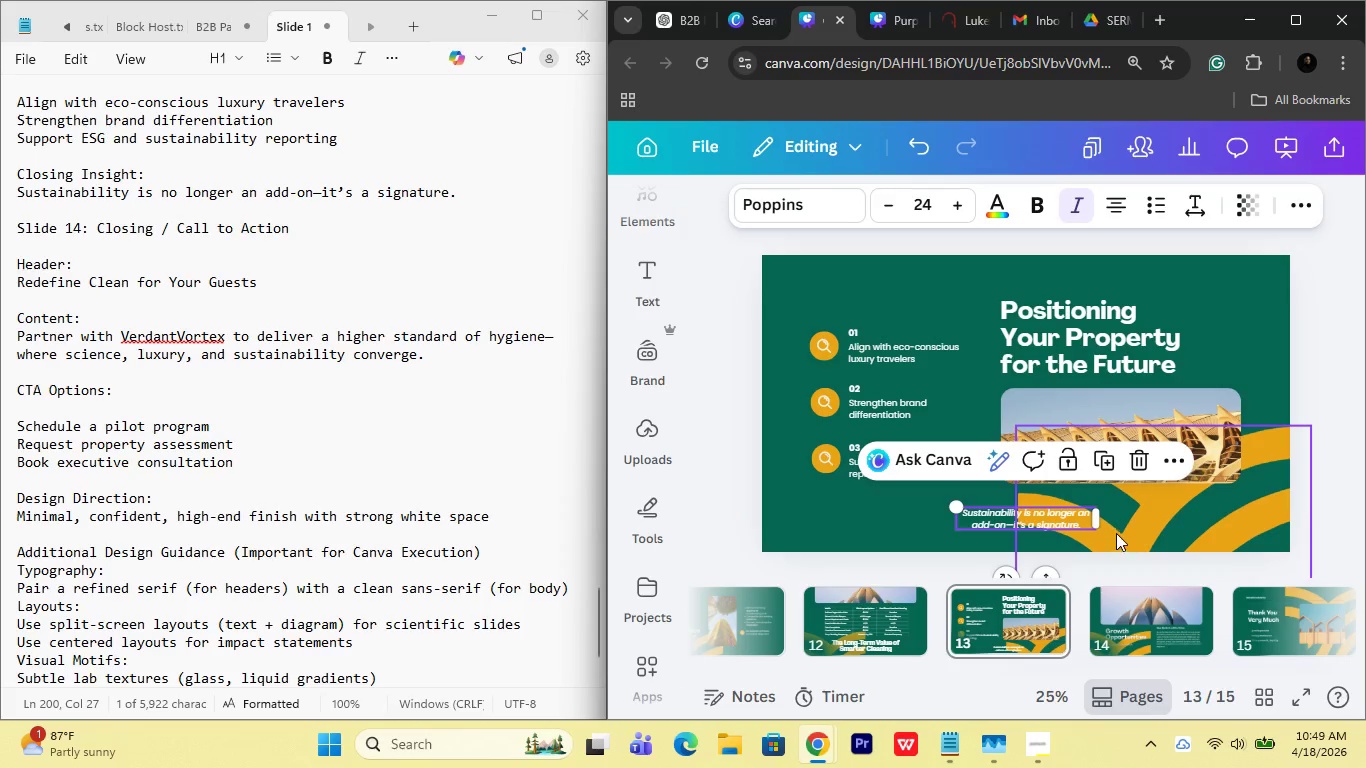 
left_click([1123, 531])
 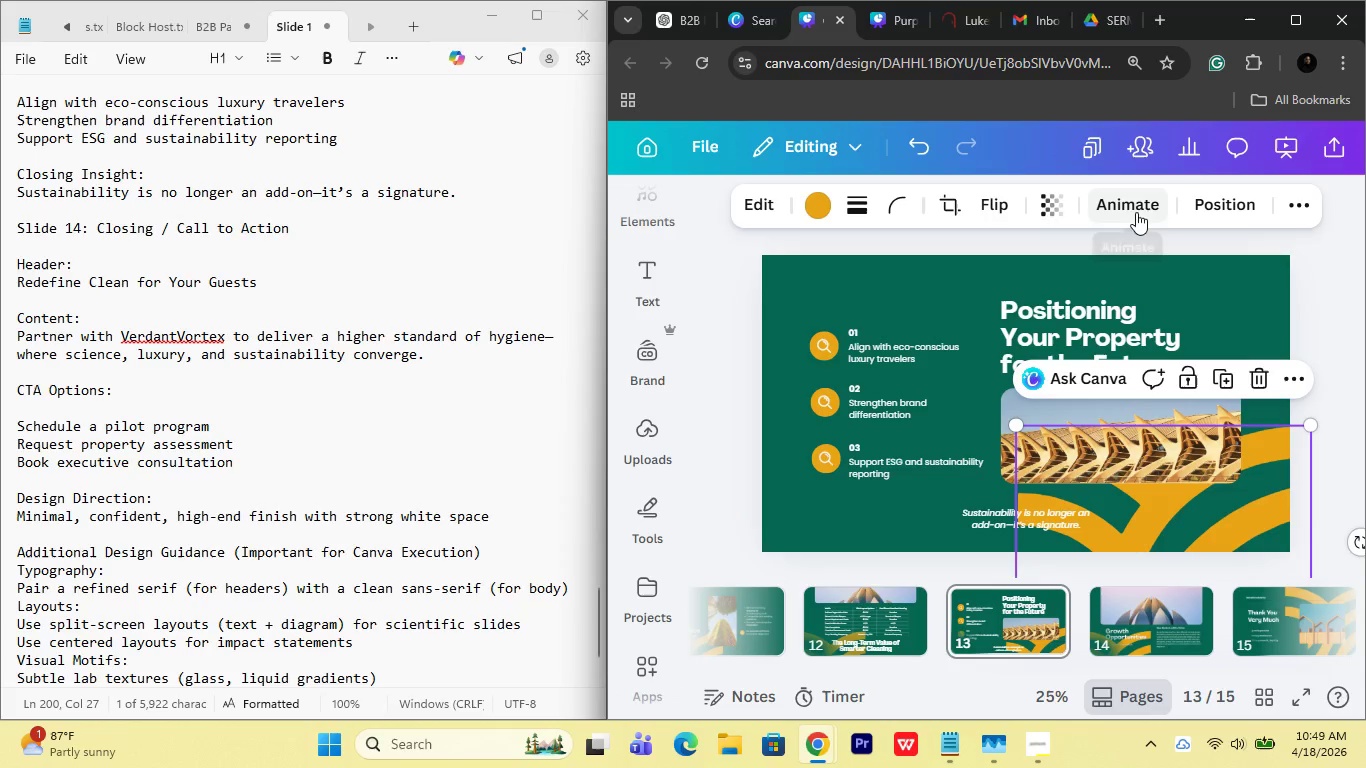 
left_click([1039, 208])
 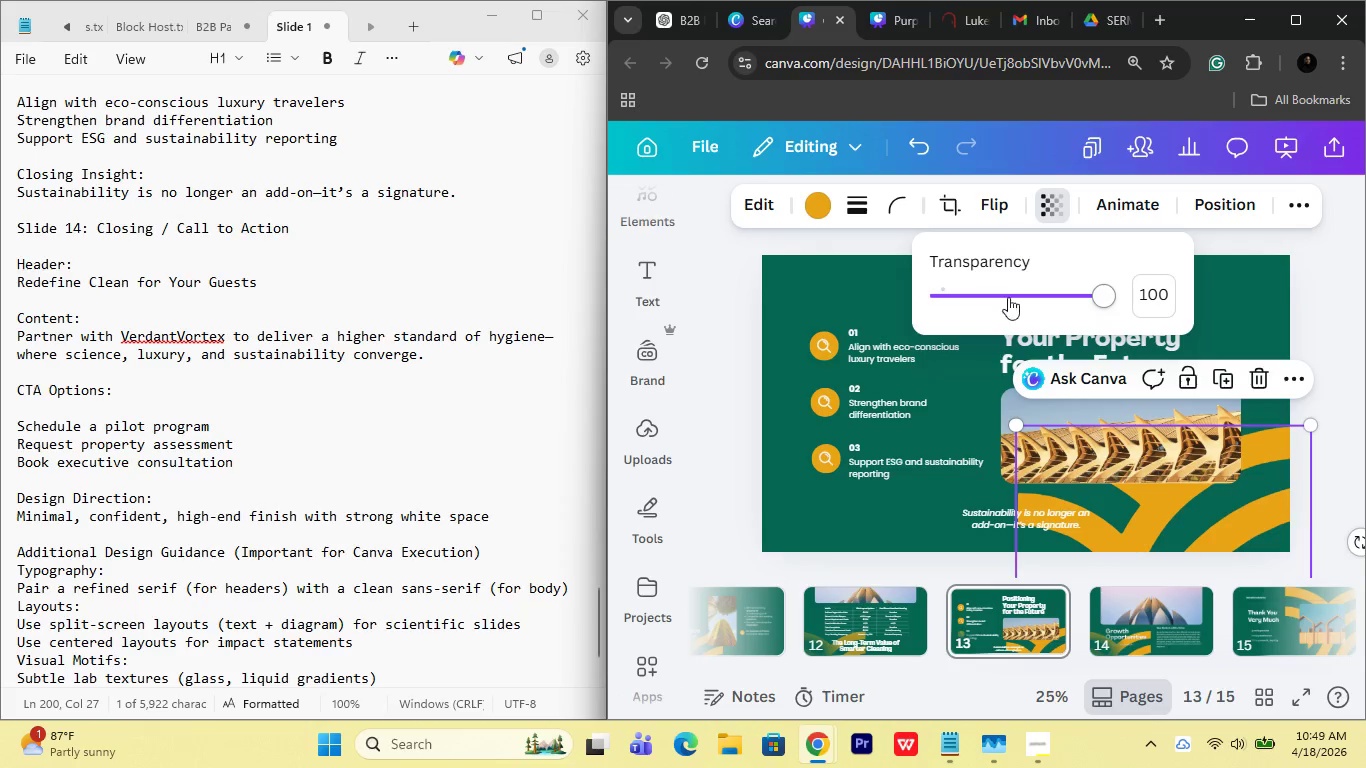 
left_click_drag(start_coordinate=[1043, 296], to_coordinate=[1038, 296])
 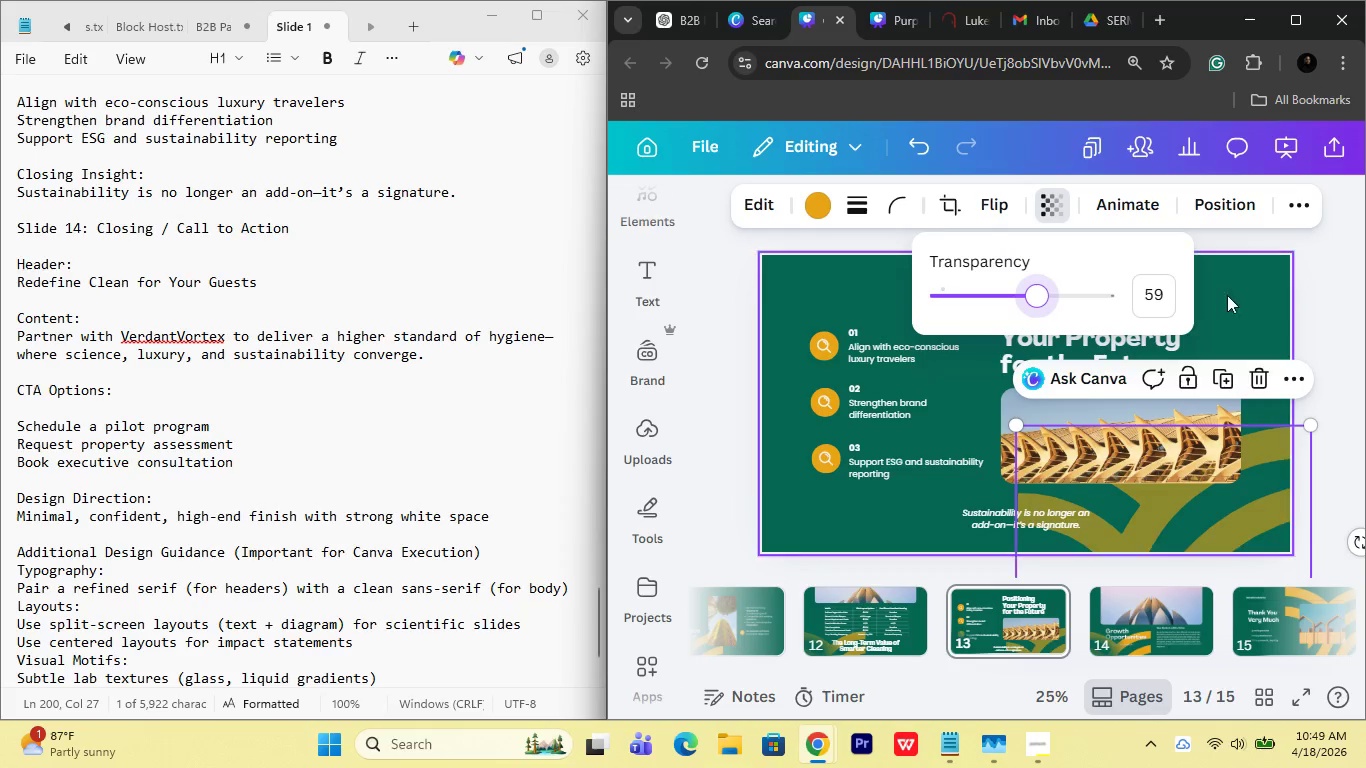 
left_click([1237, 295])
 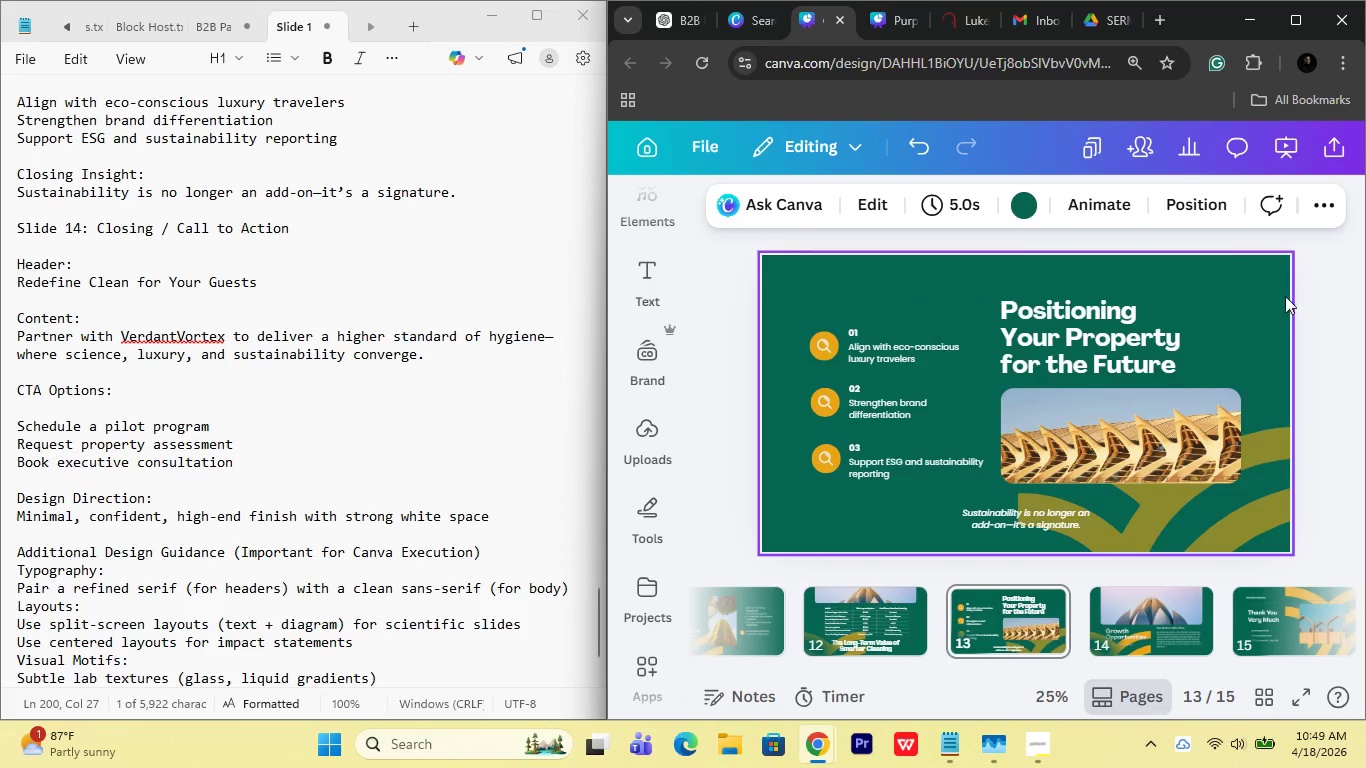 
left_click([1293, 296])
 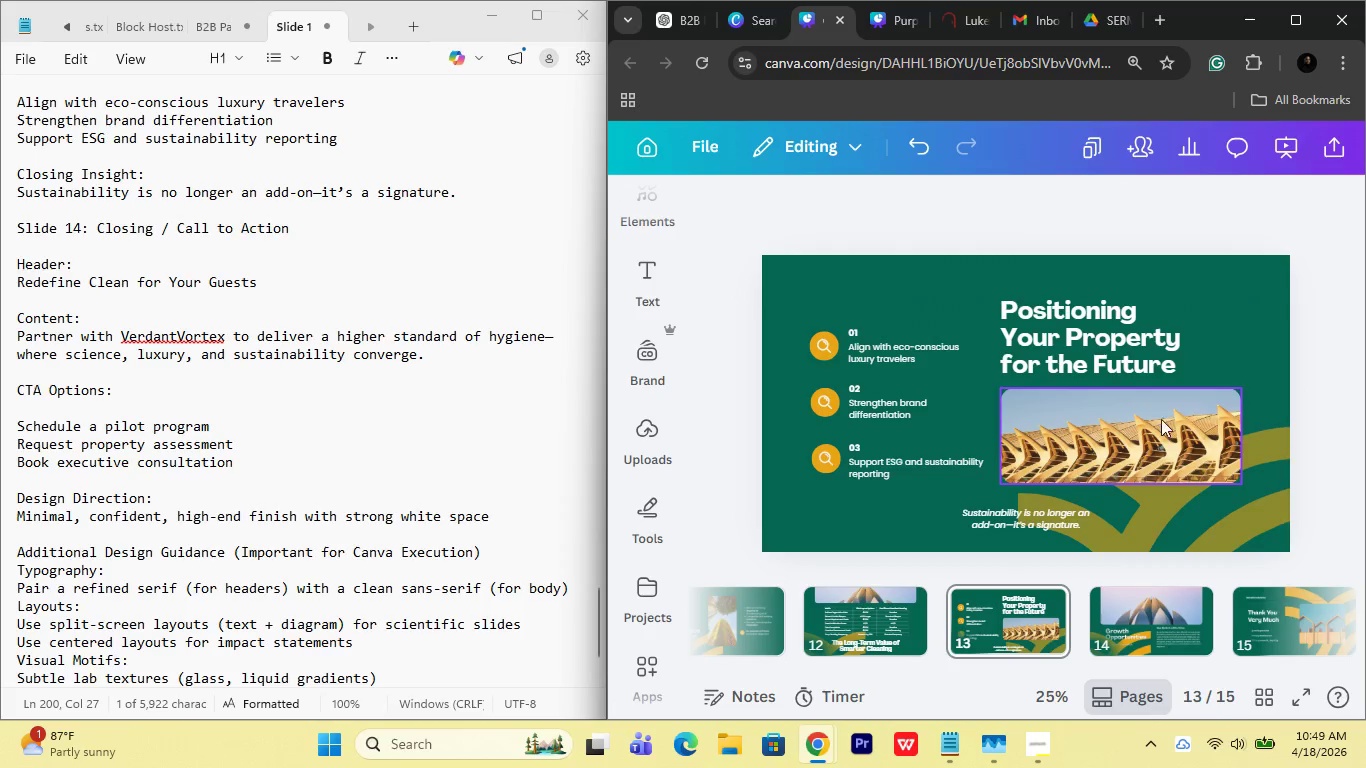 
left_click([1062, 515])
 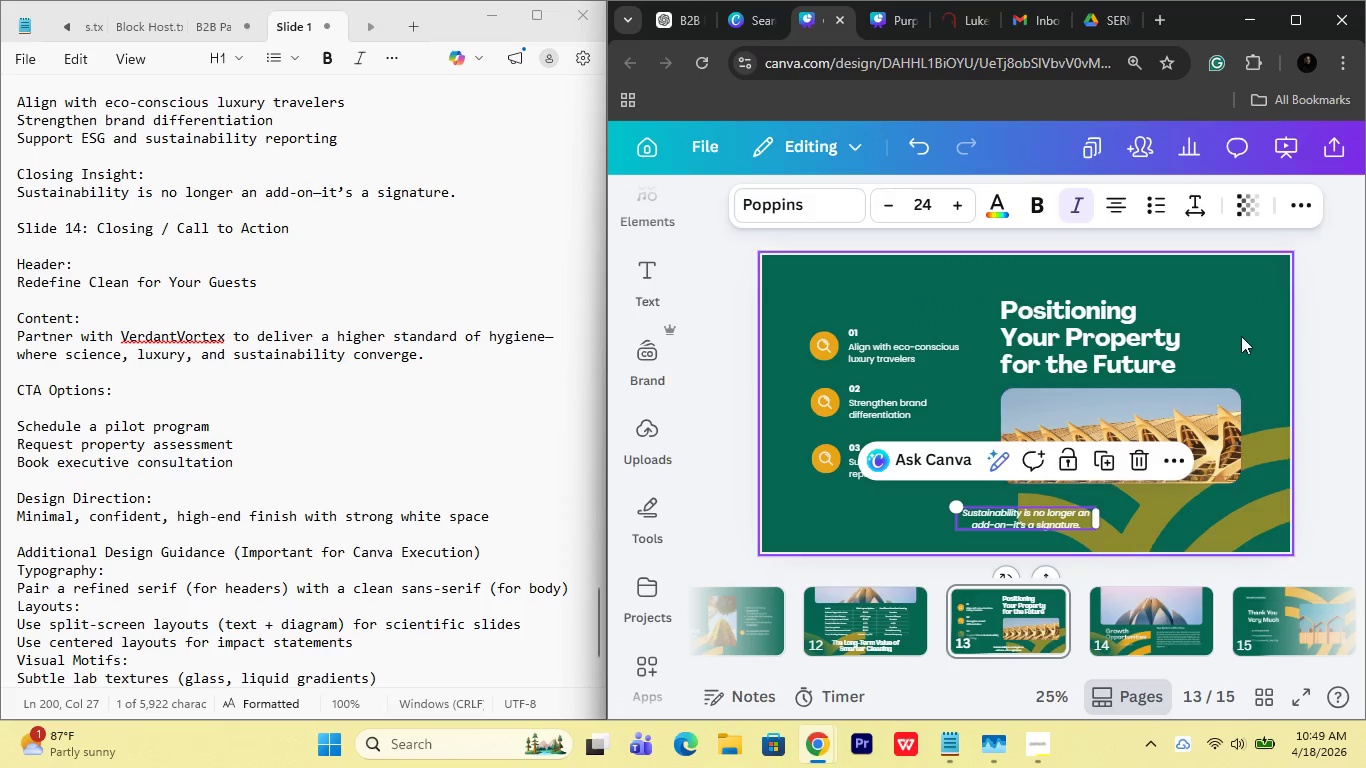 
left_click([1241, 336])
 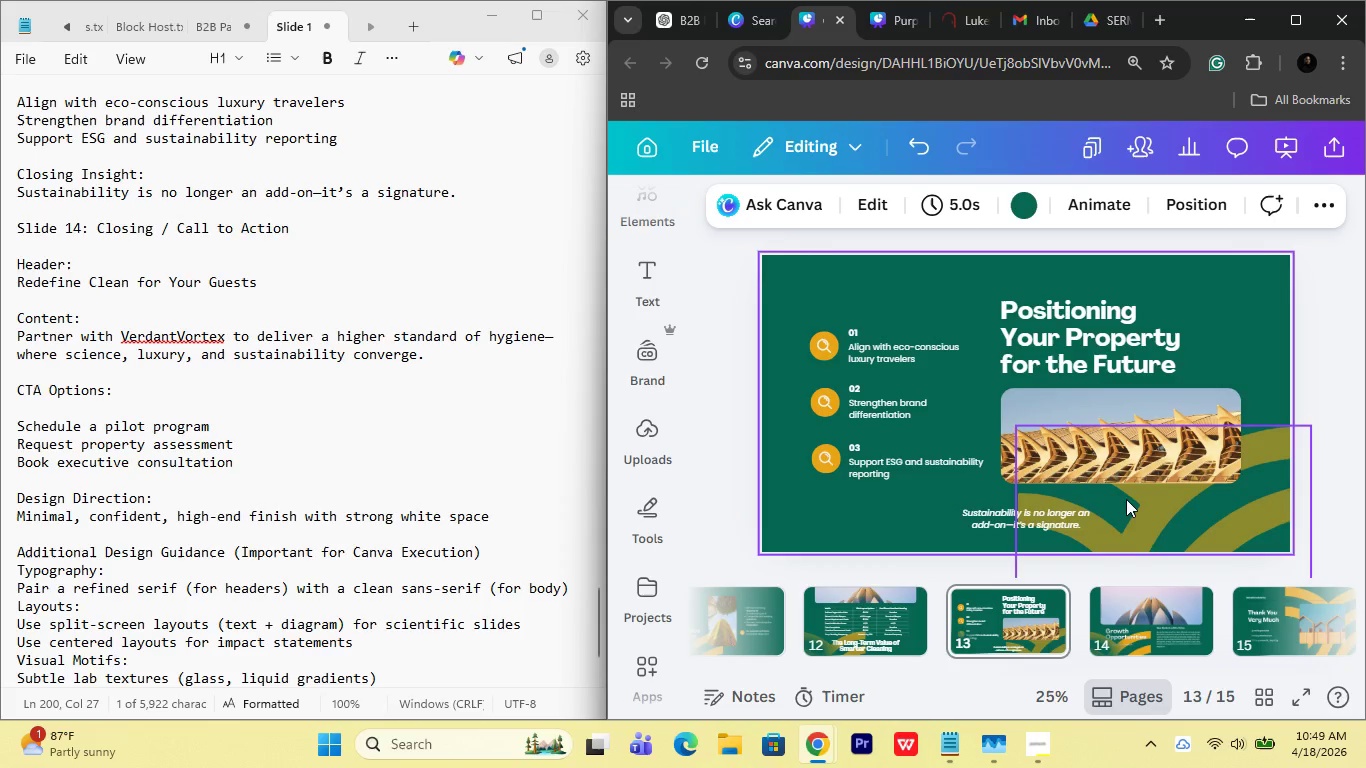 
left_click([1087, 516])
 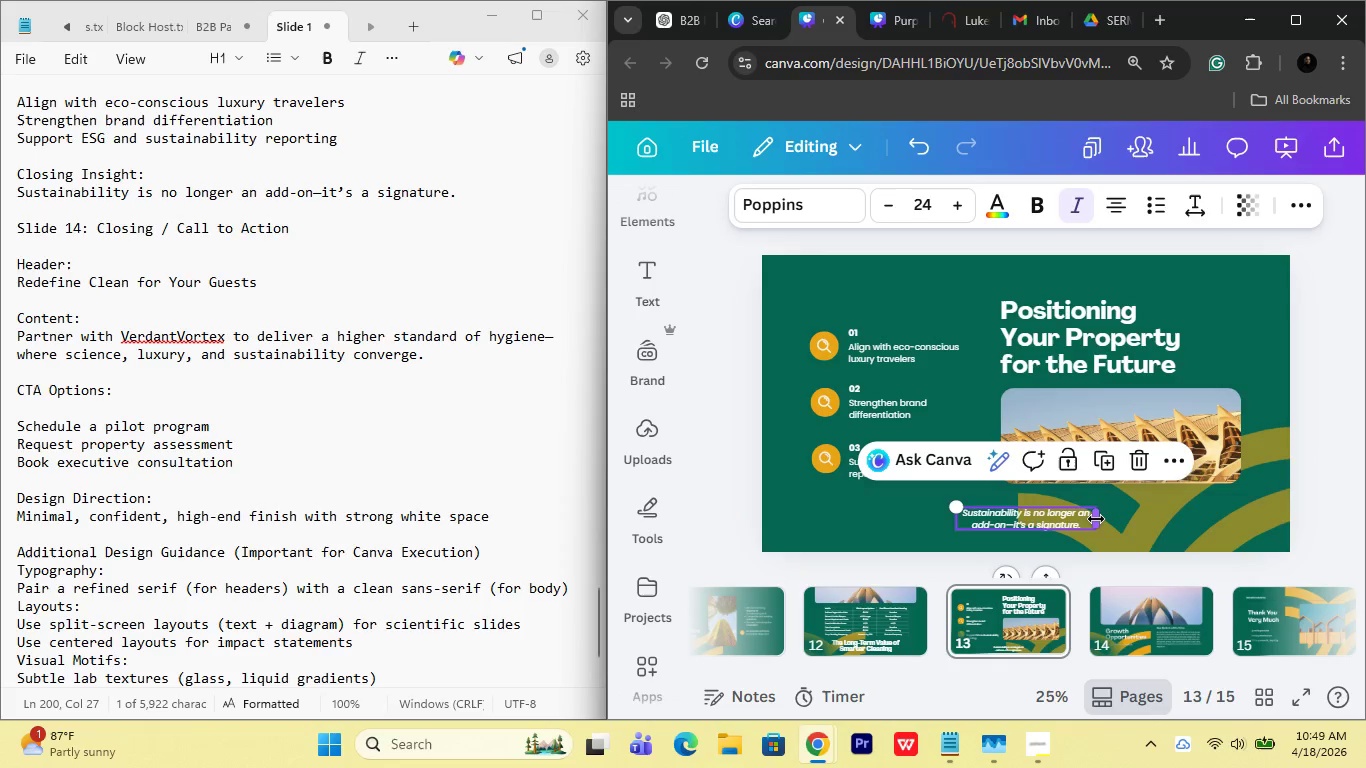 
hold_key(key=AltRight, duration=2.03)
left_click_drag(start_coordinate=[1096, 519], to_coordinate=[1110, 519])
 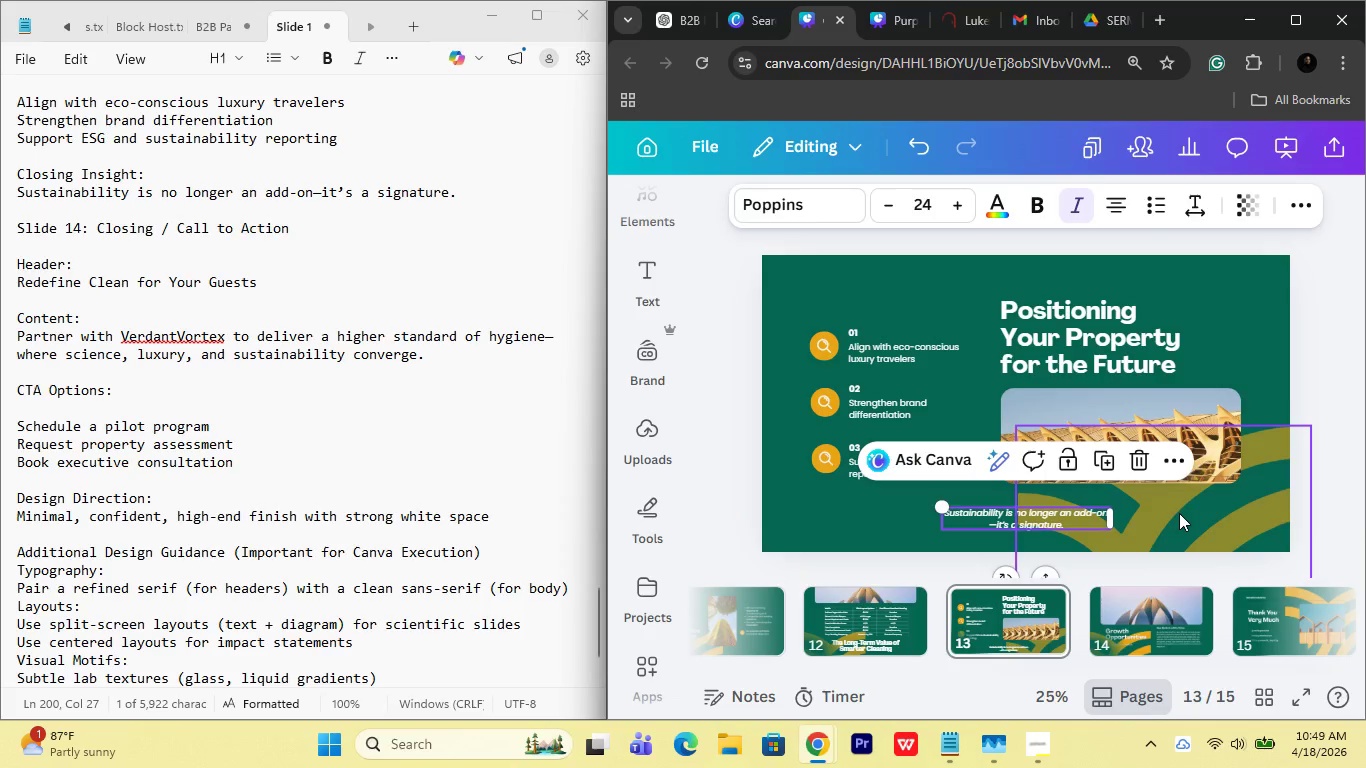 
left_click([1179, 513])
 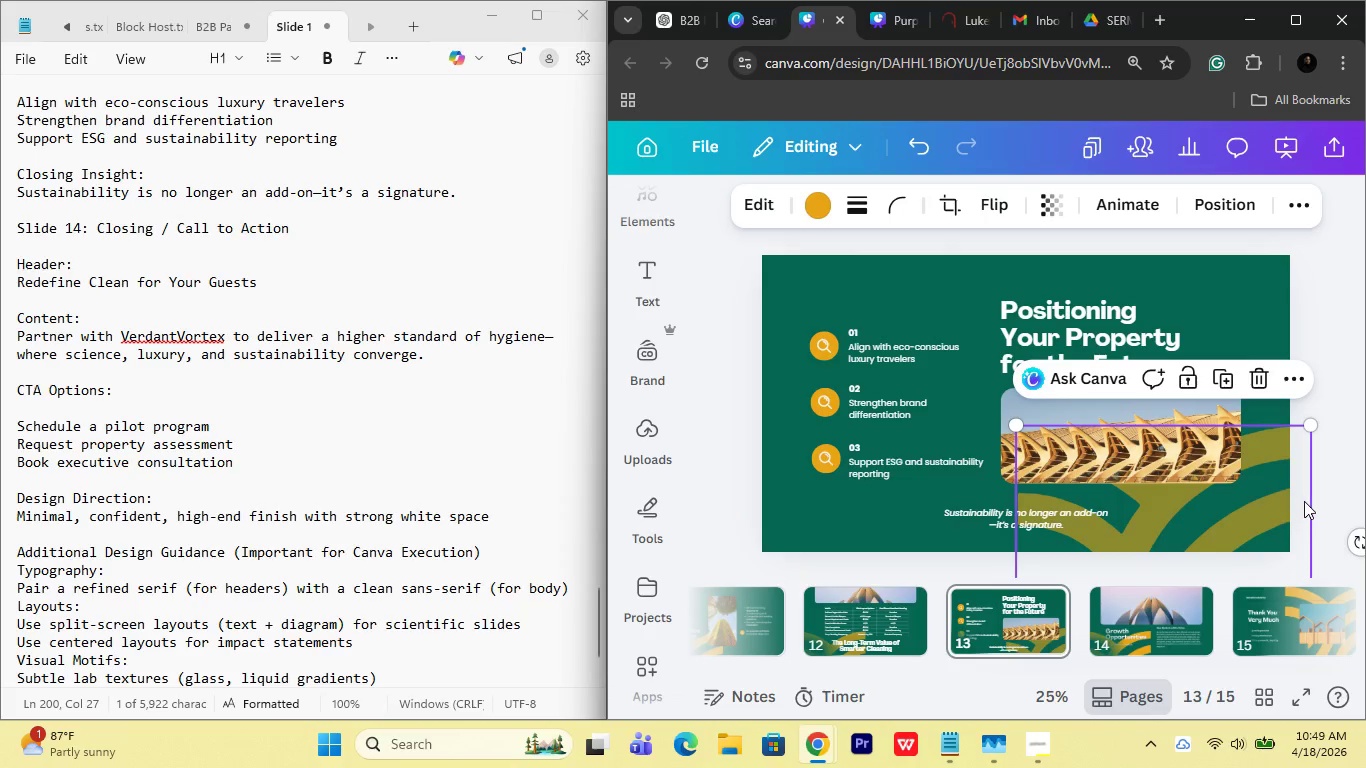 
left_click([1304, 501])
 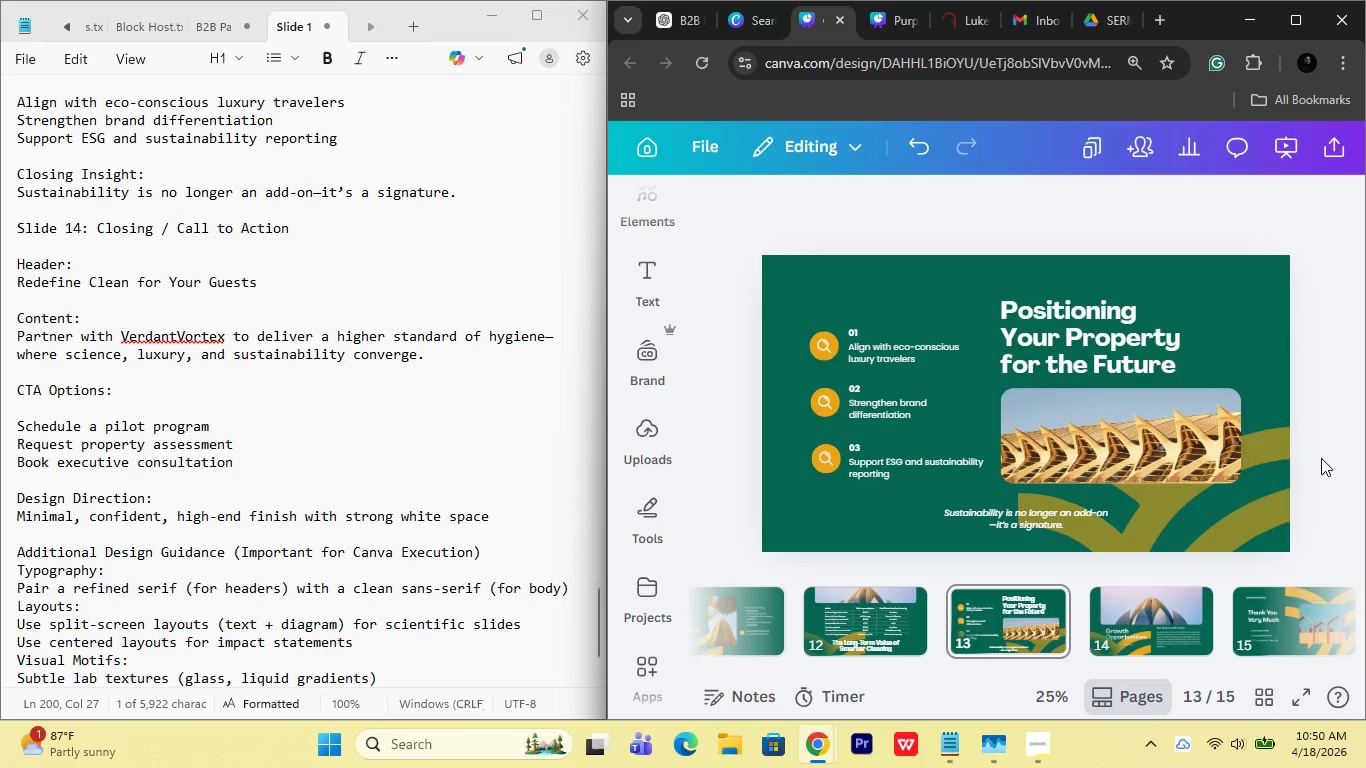 
wait(24.88)
 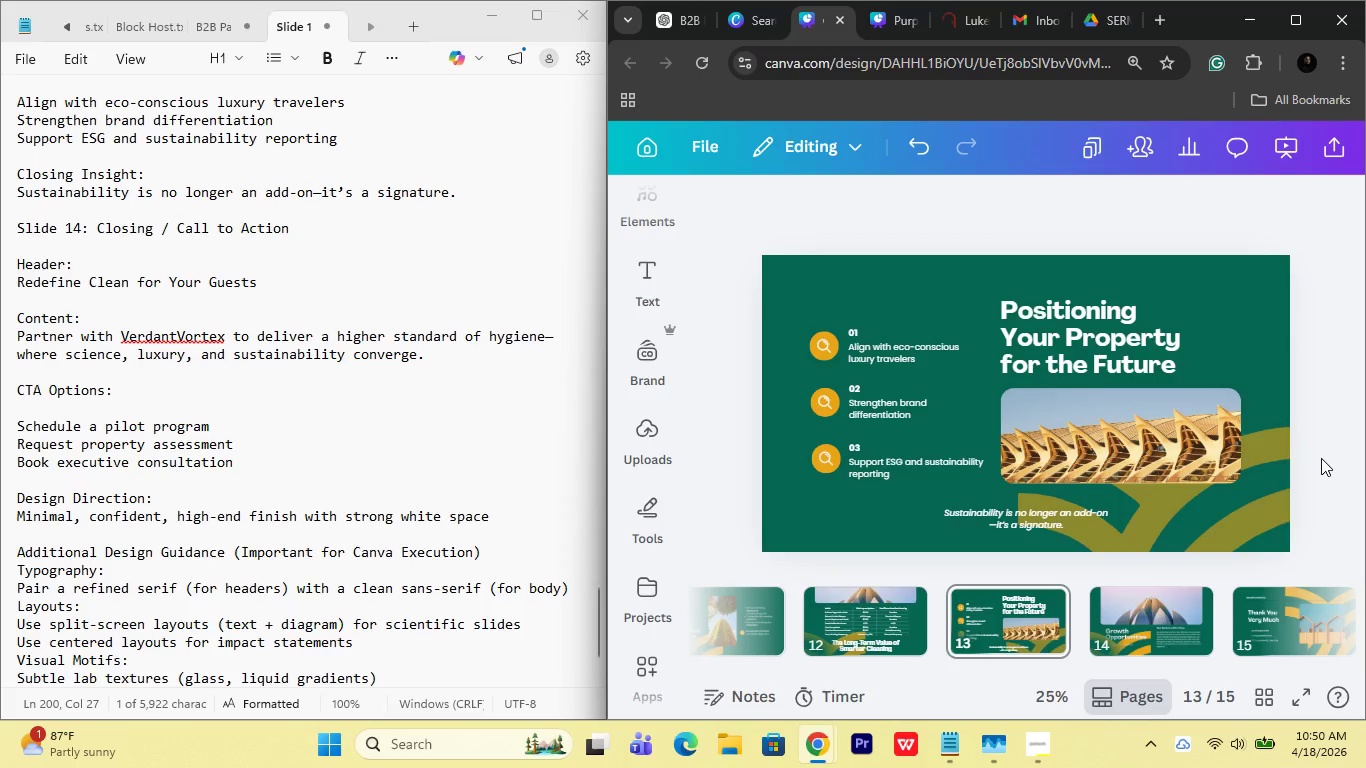 
scroll: coordinate [1106, 601], scroll_direction: down, amount: 2.0
 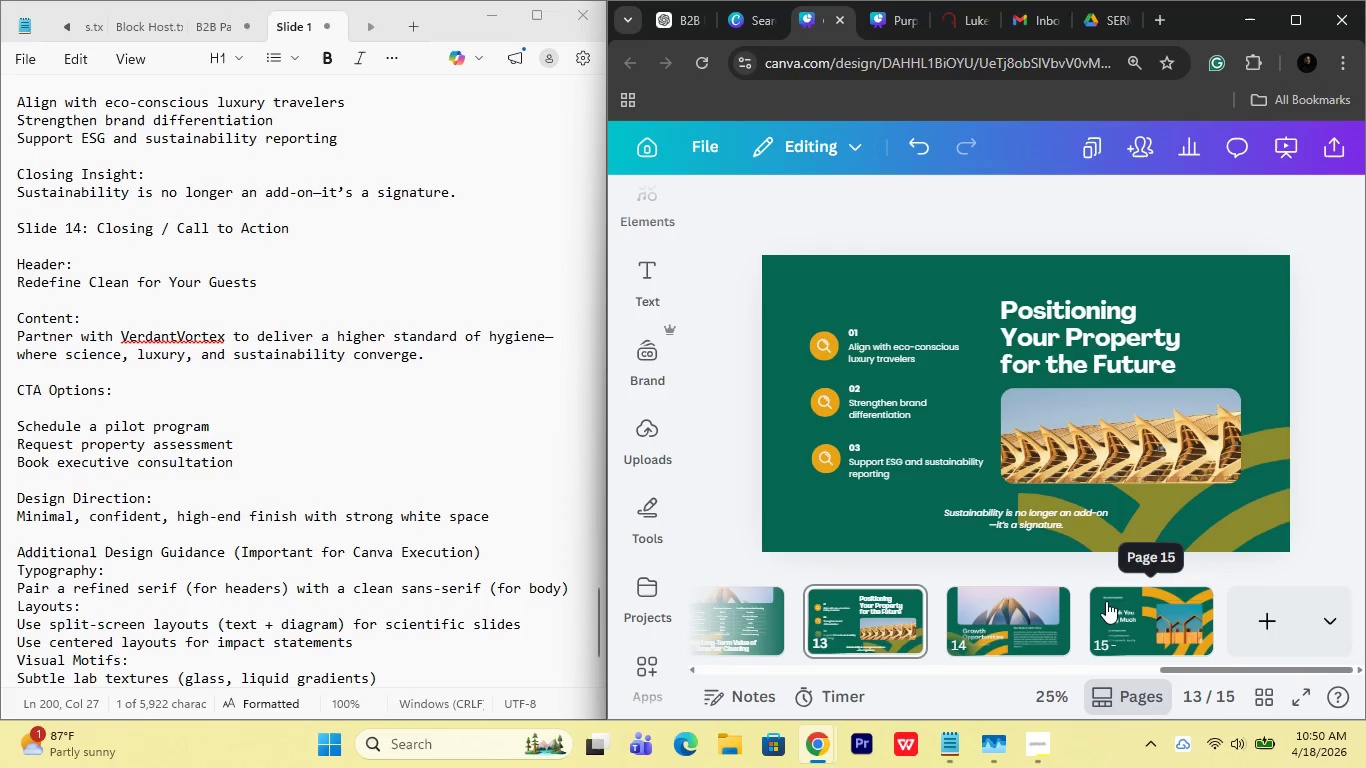 
left_click([1106, 603])
 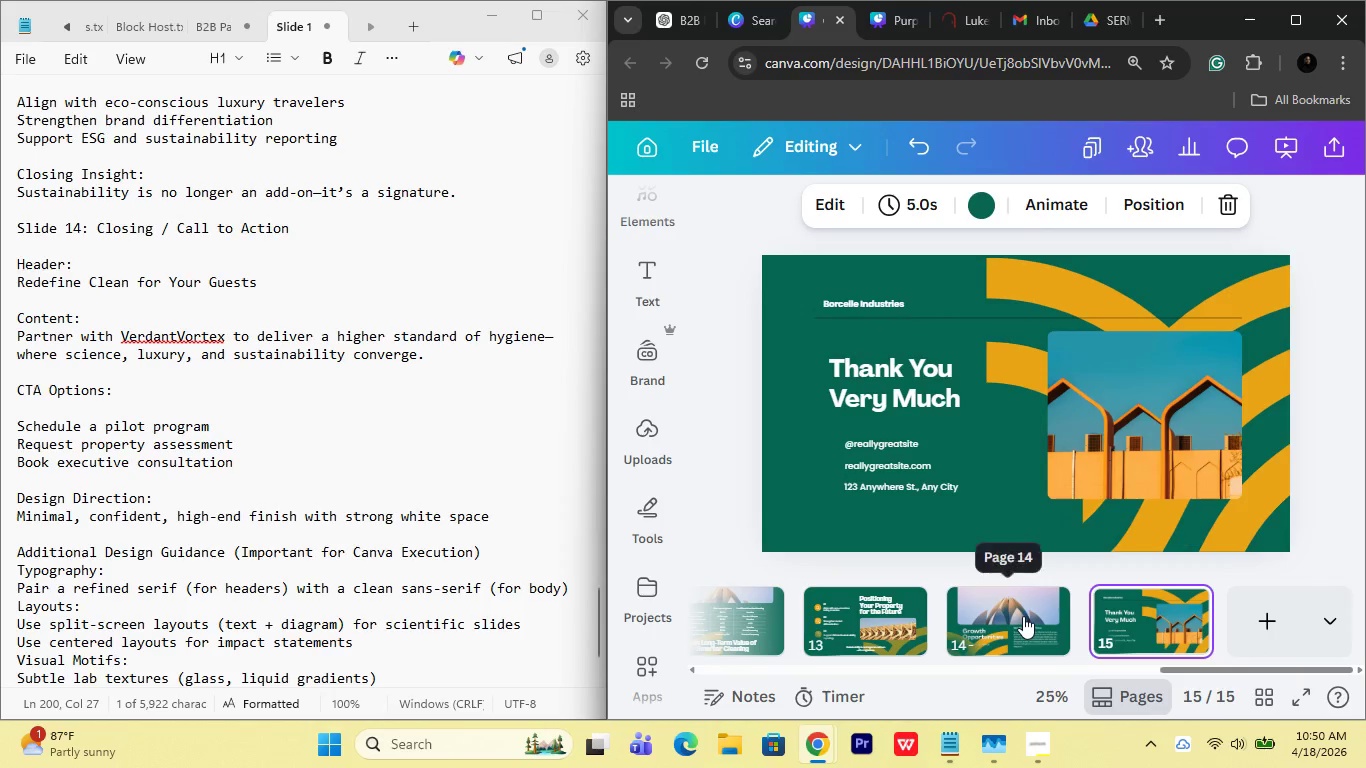 
left_click([1023, 616])
 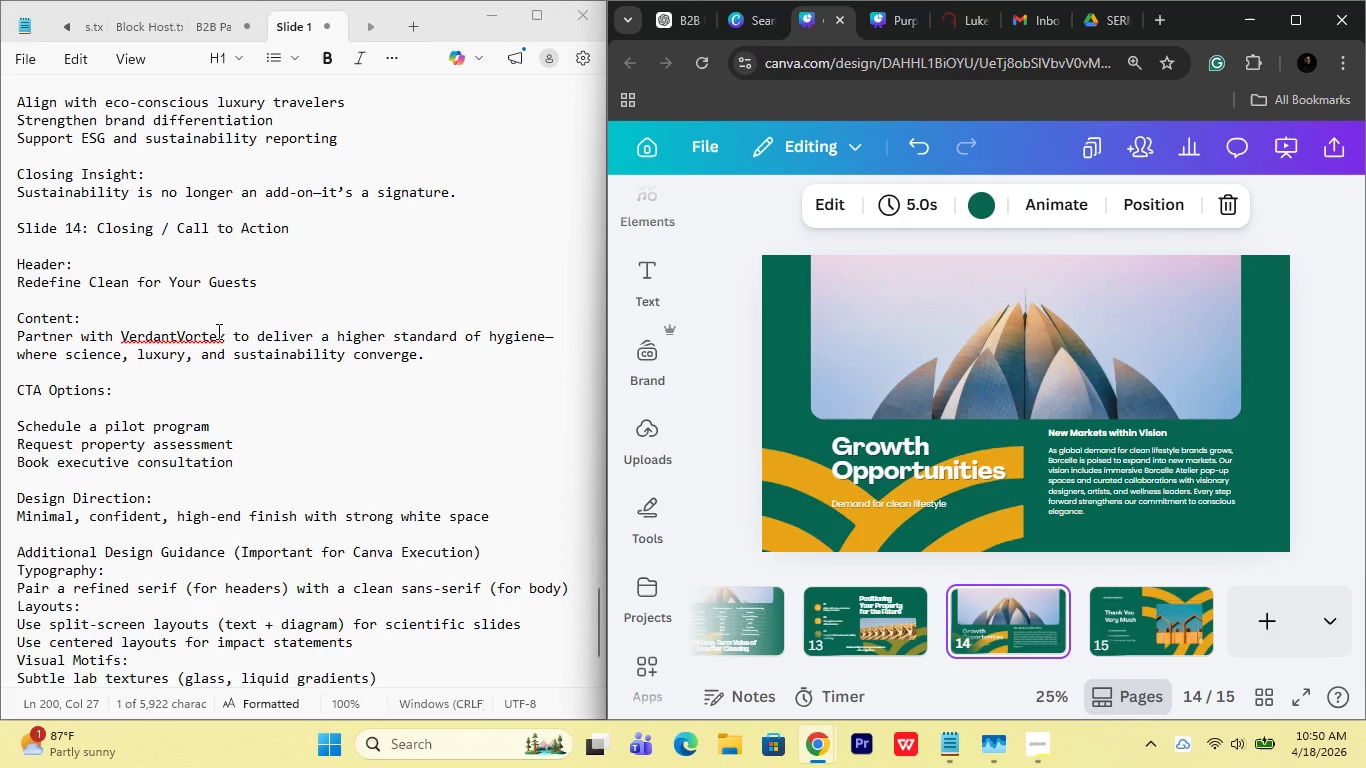 
wait(14.16)
 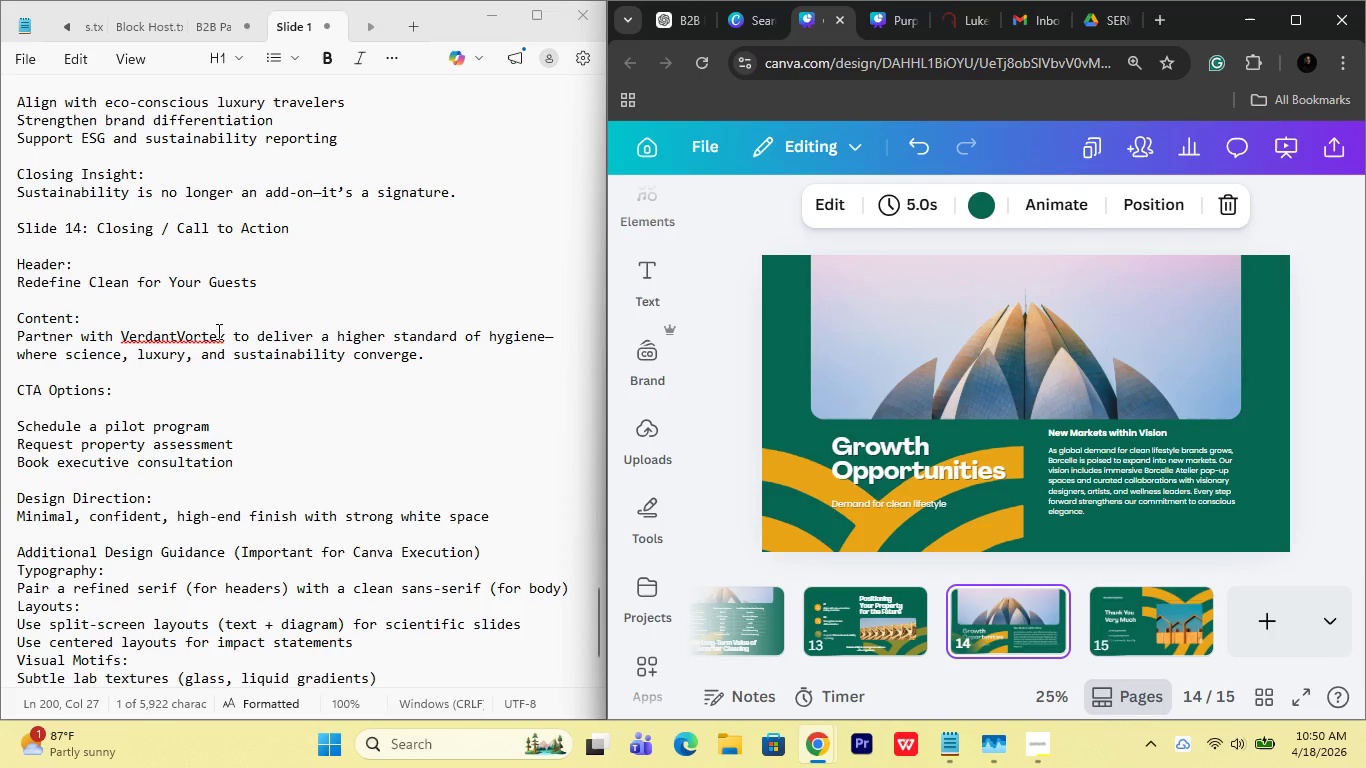 
mouse_move([1098, 616])
 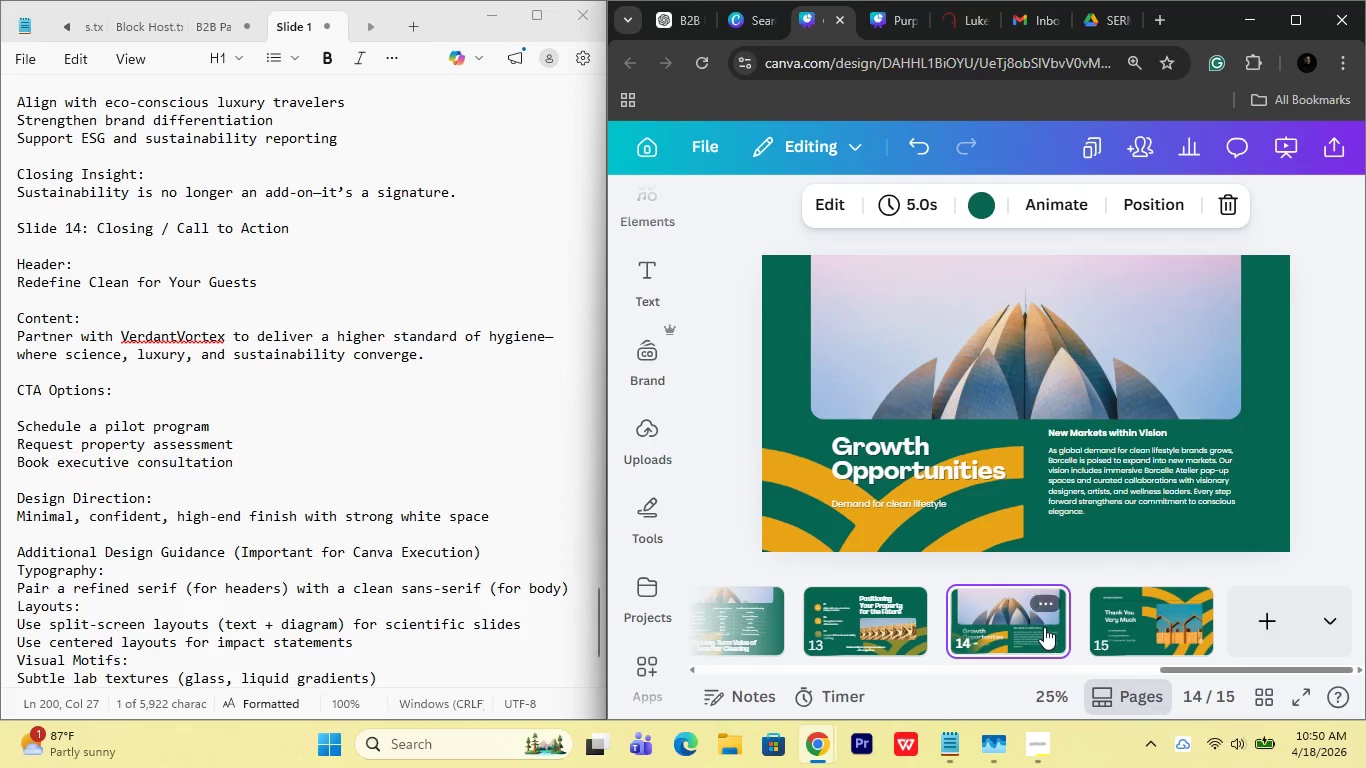 
left_click([1044, 627])
 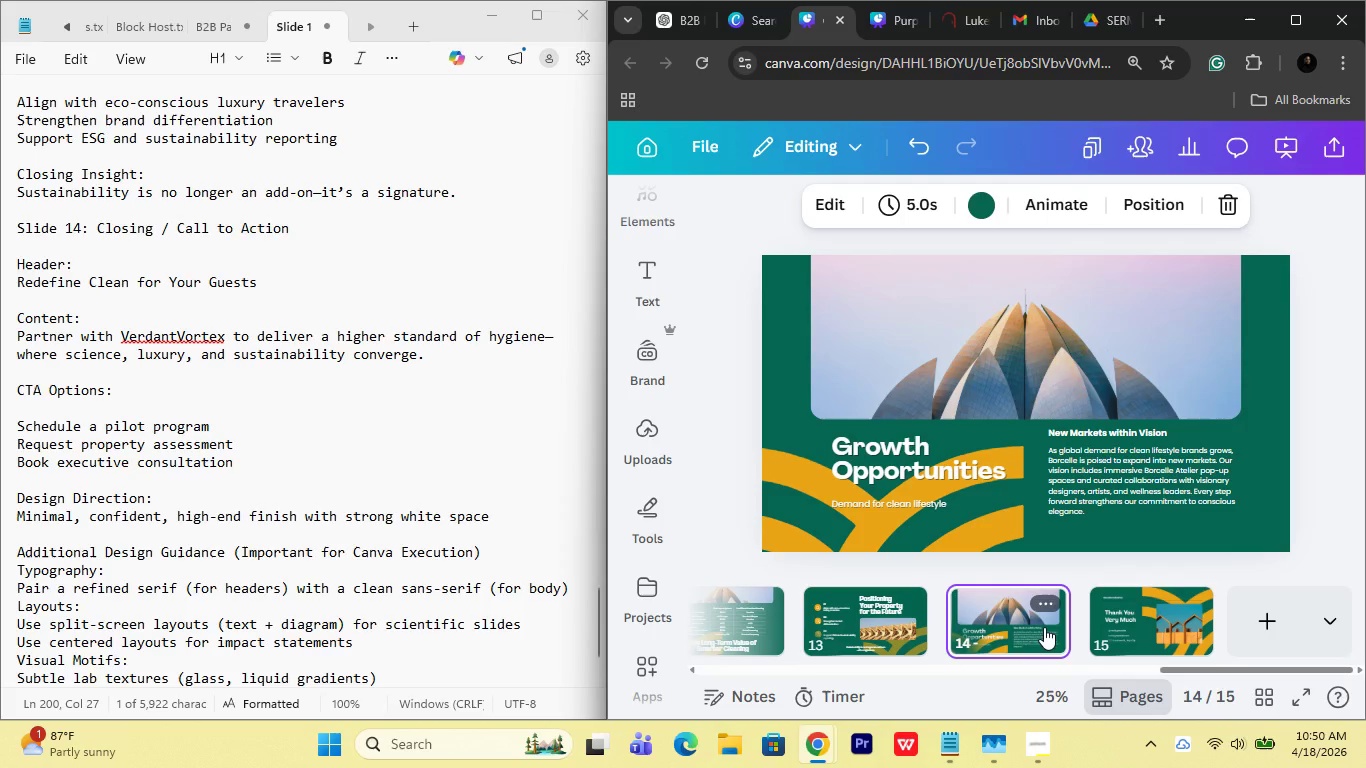 
key(Delete)
 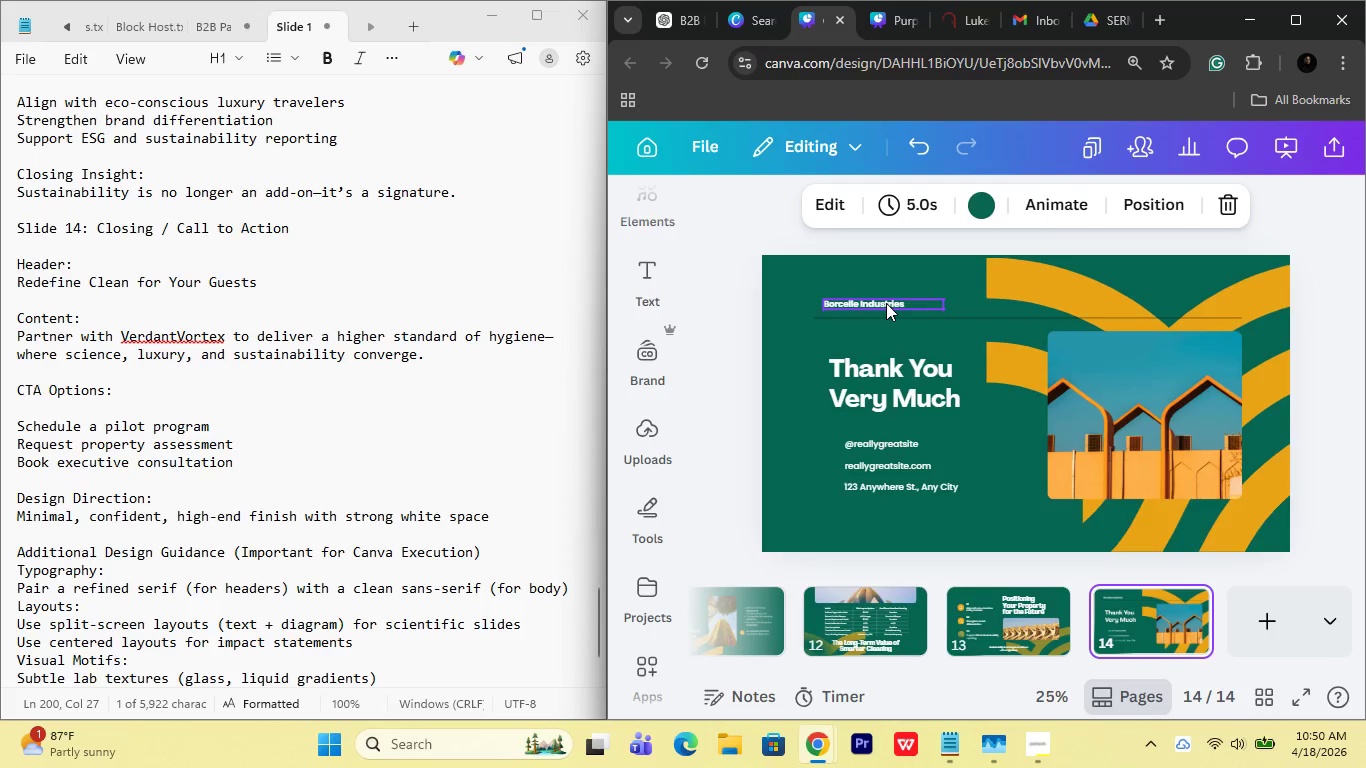 
left_click([886, 303])
 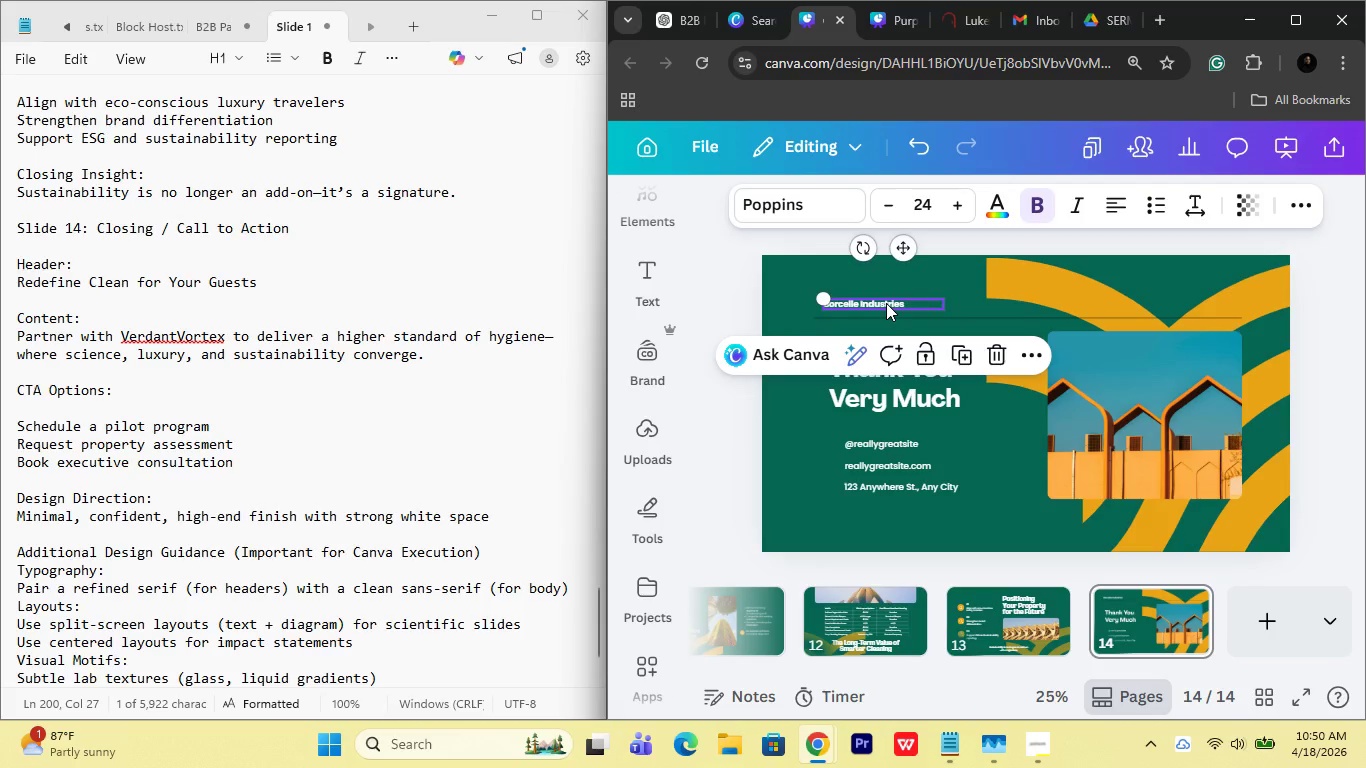 
key(Delete)
 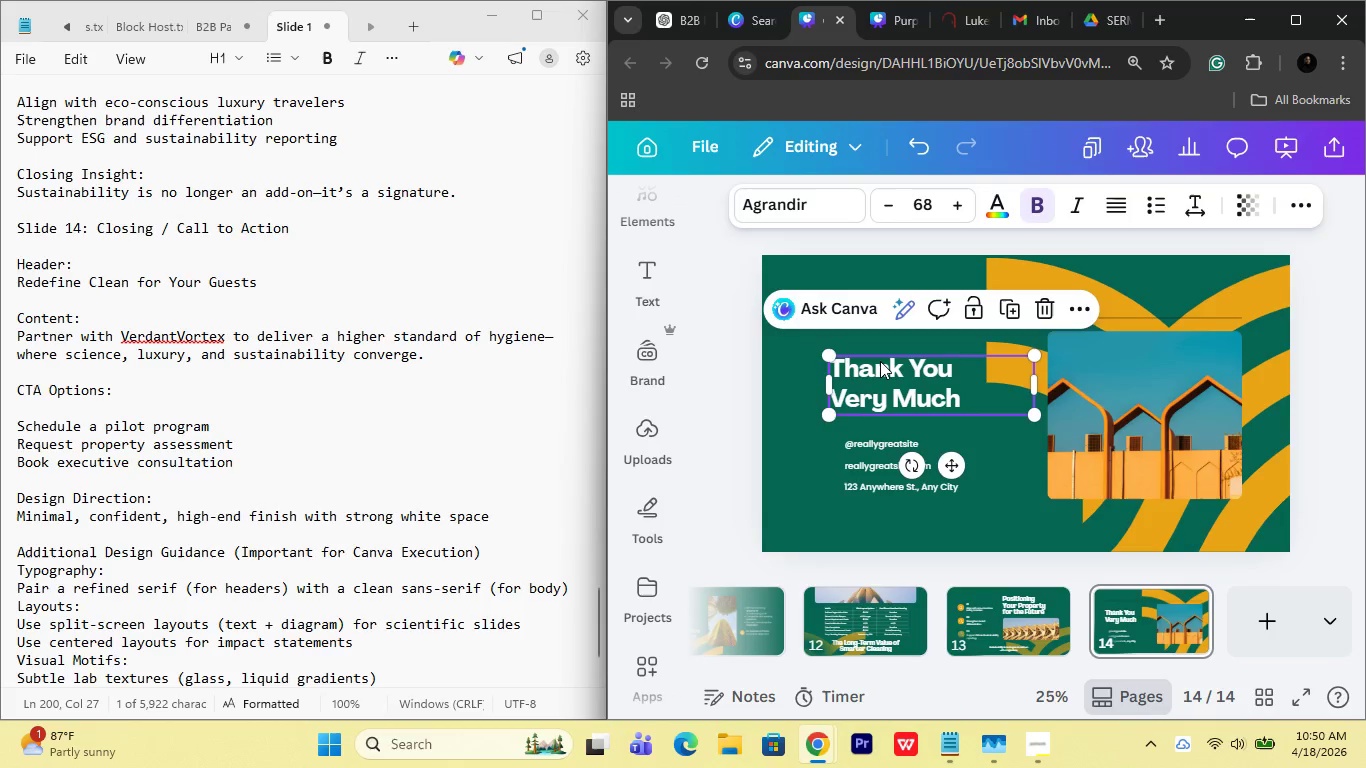 
double_click([880, 361])
 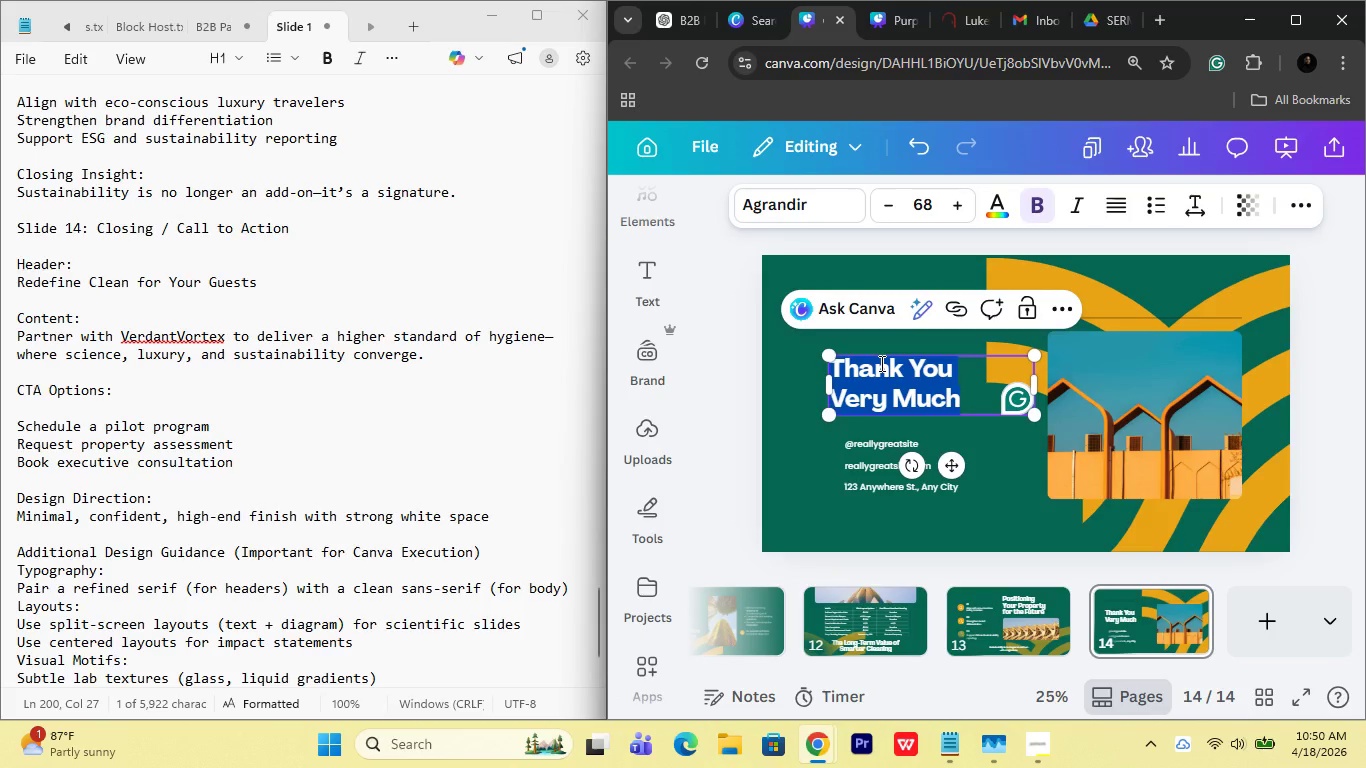 
type(Redefie Clean for YourGuests)
 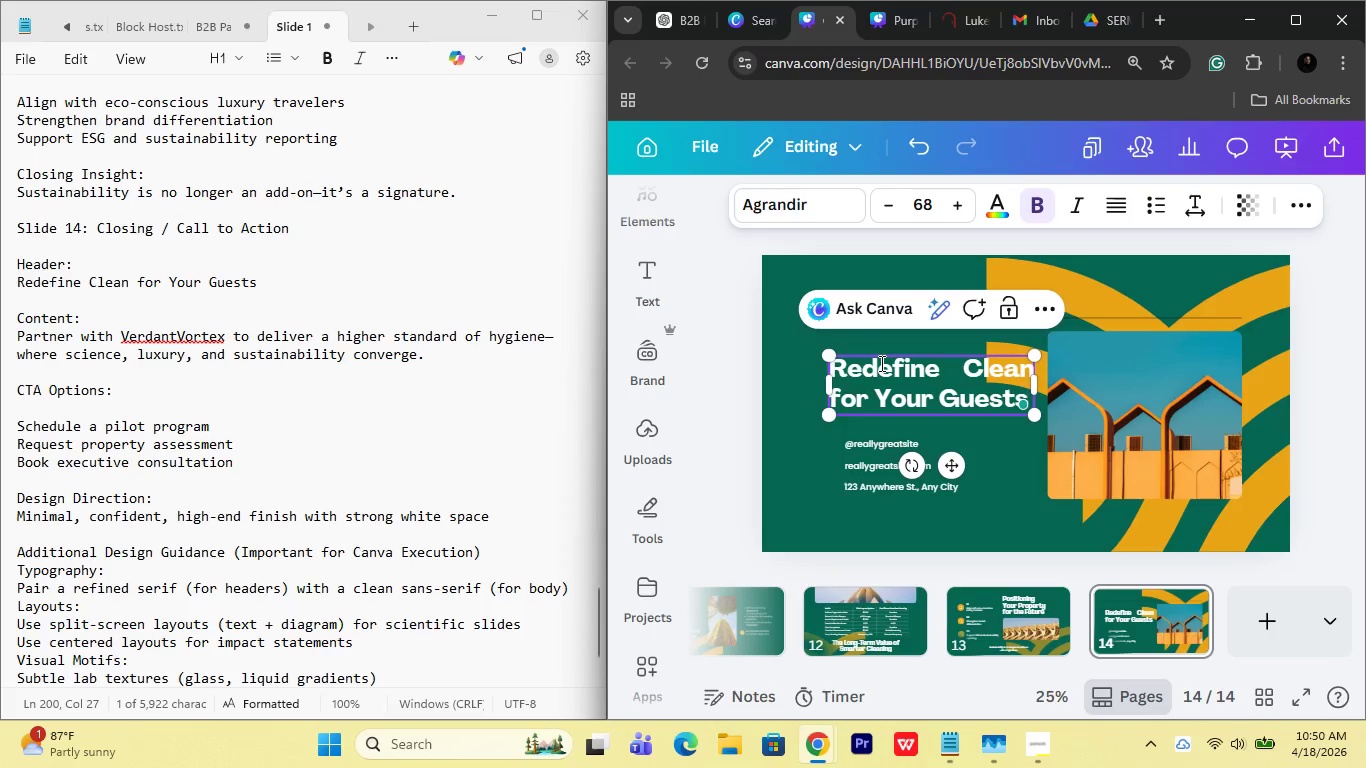 
left_click([1116, 209])
 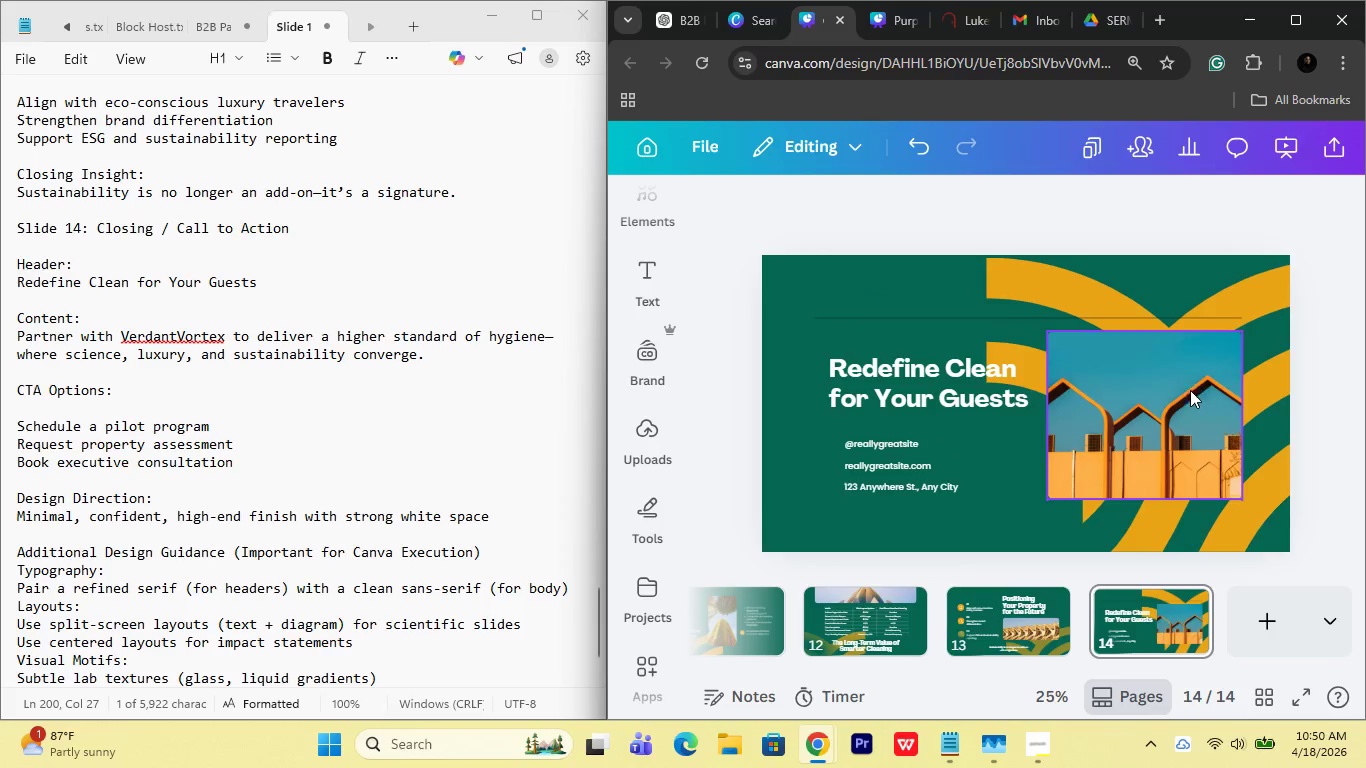 
left_click_drag(start_coordinate=[907, 387], to_coordinate=[910, 364])
 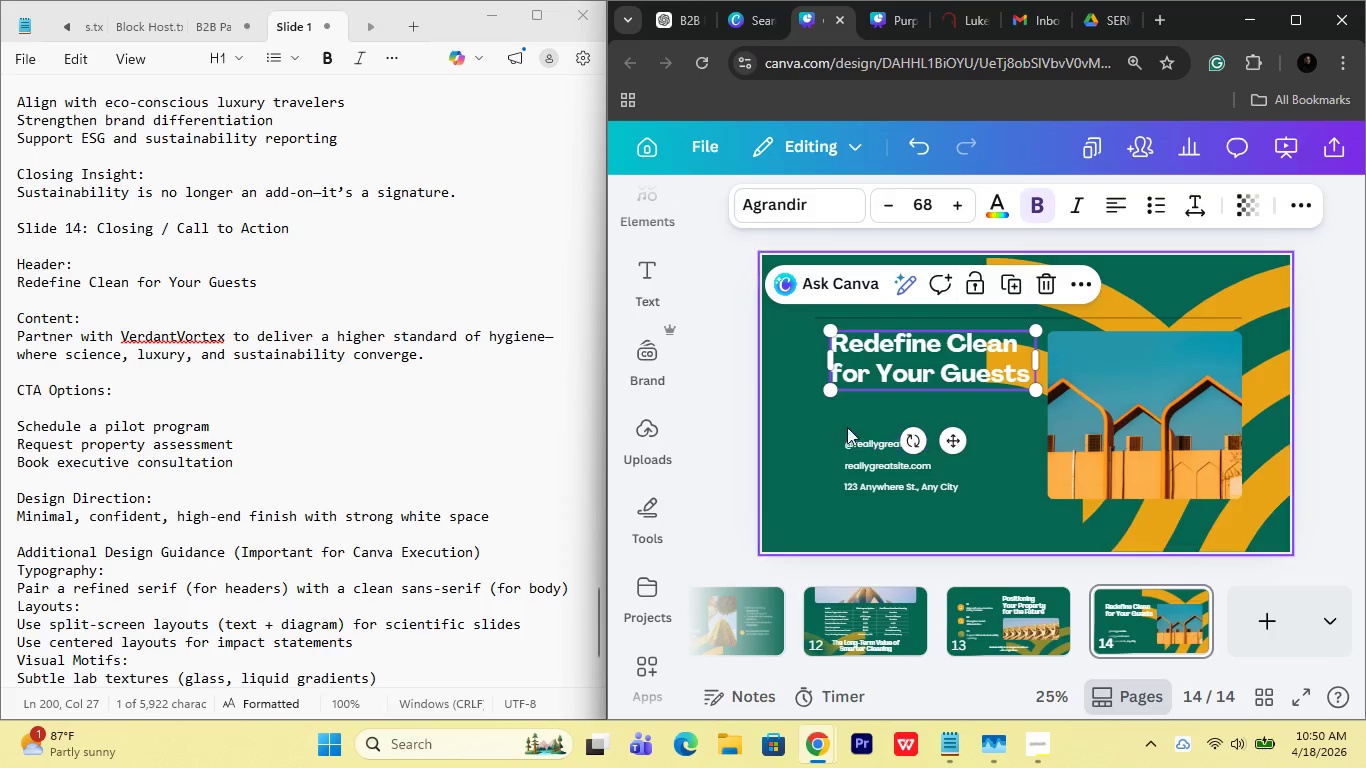 
left_click([824, 423])
 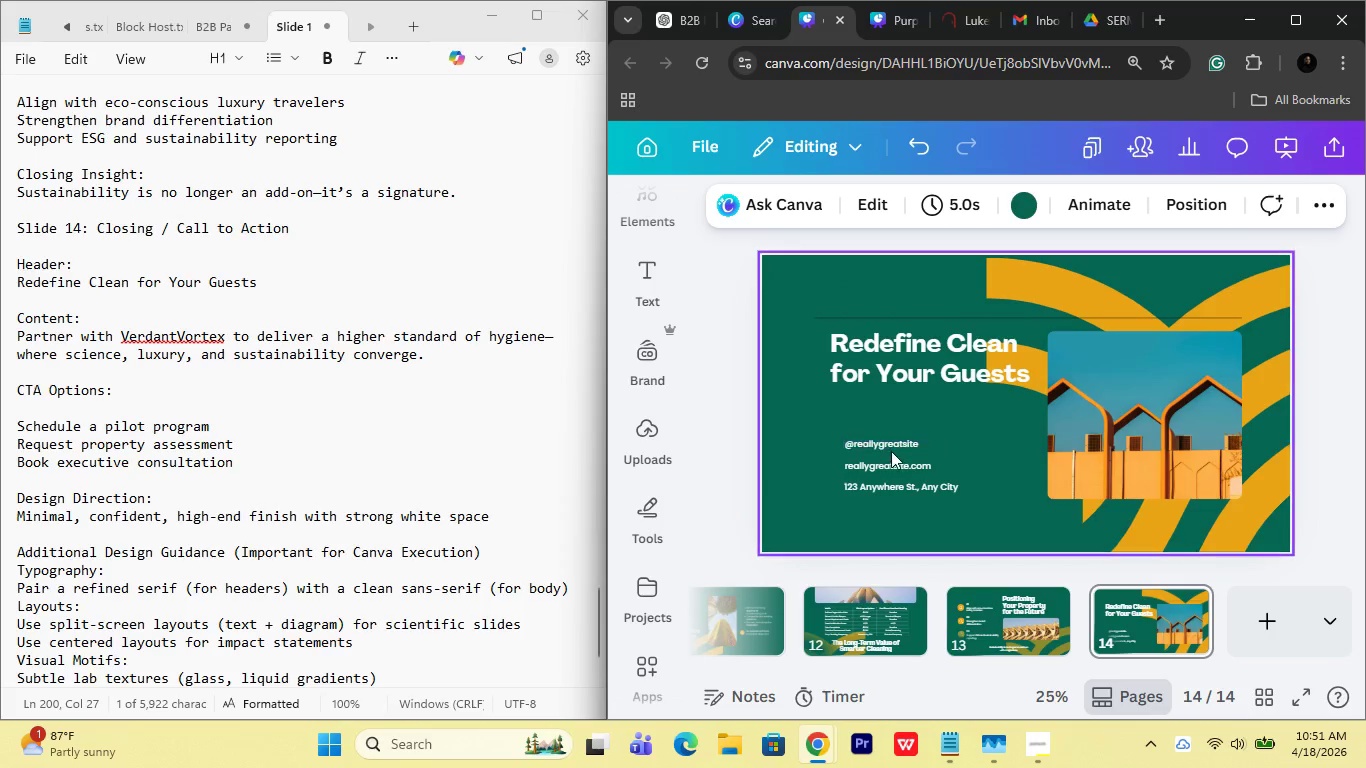 
left_click([893, 446])
 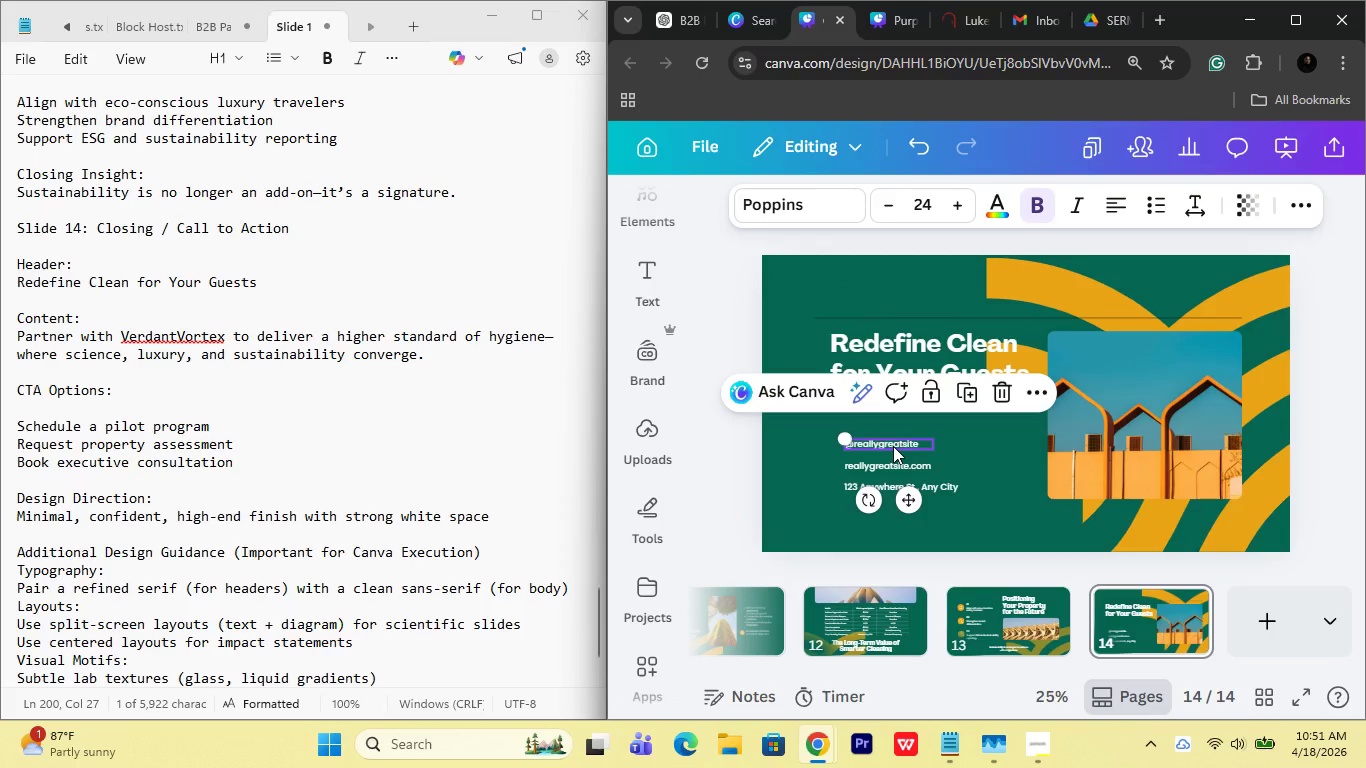 
hold_key(key=AltRight, duration=1.74)
left_click_drag(start_coordinate=[893, 446], to_coordinate=[890, 406])
 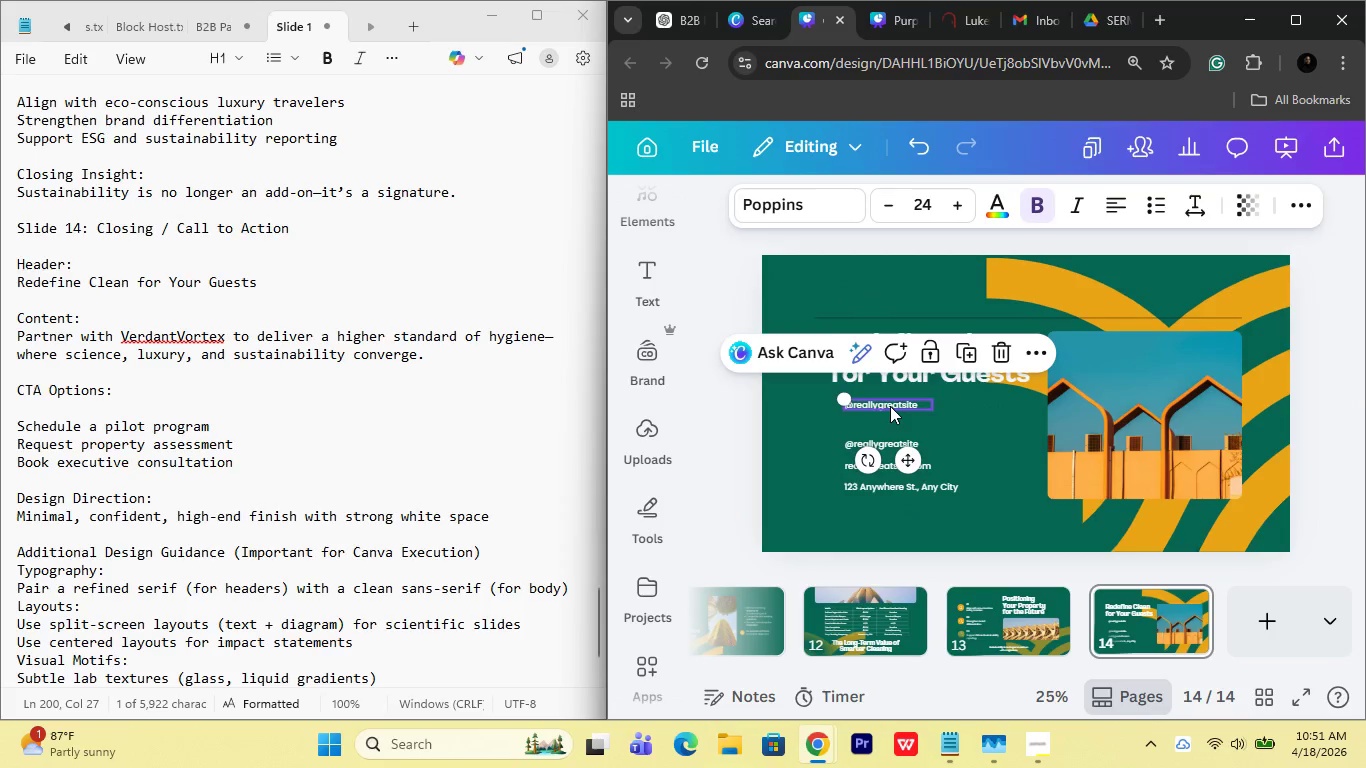 
left_click([890, 406])
 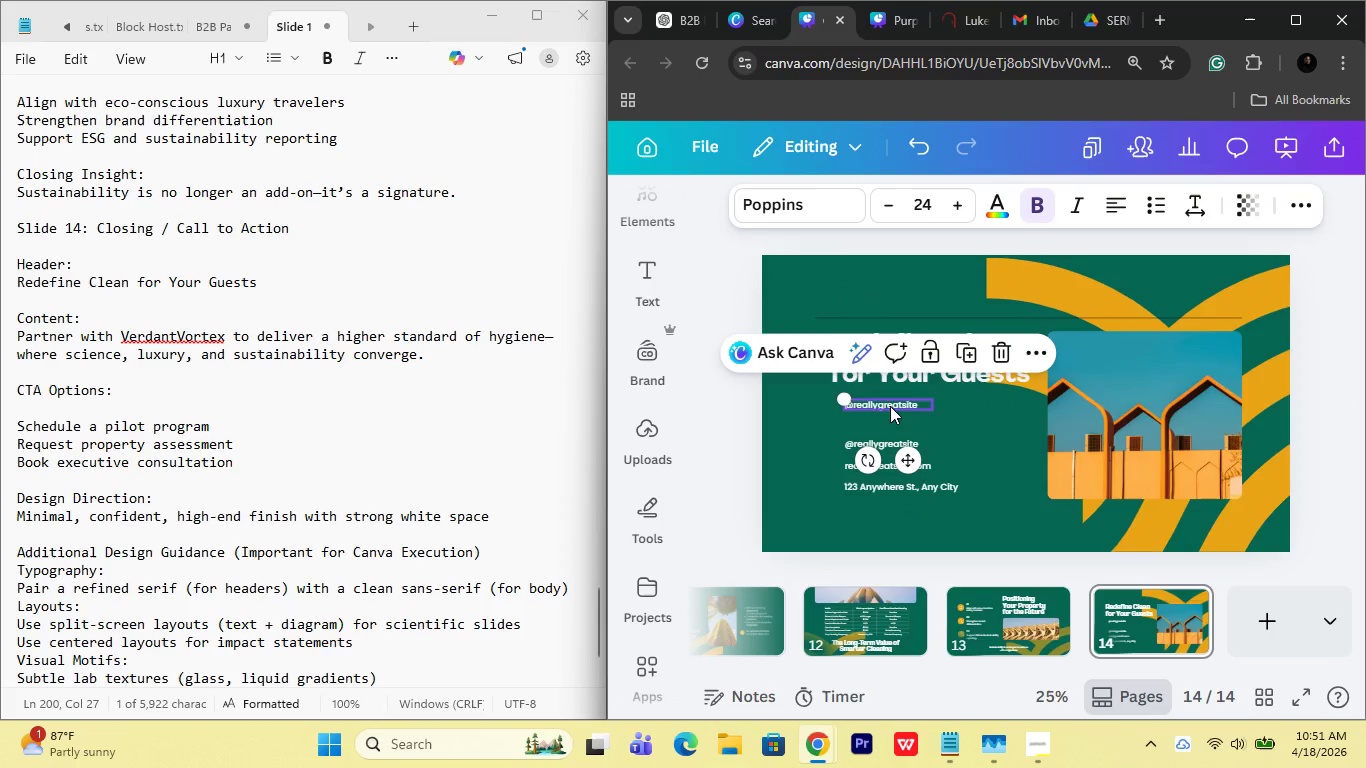 
double_click([890, 406])
 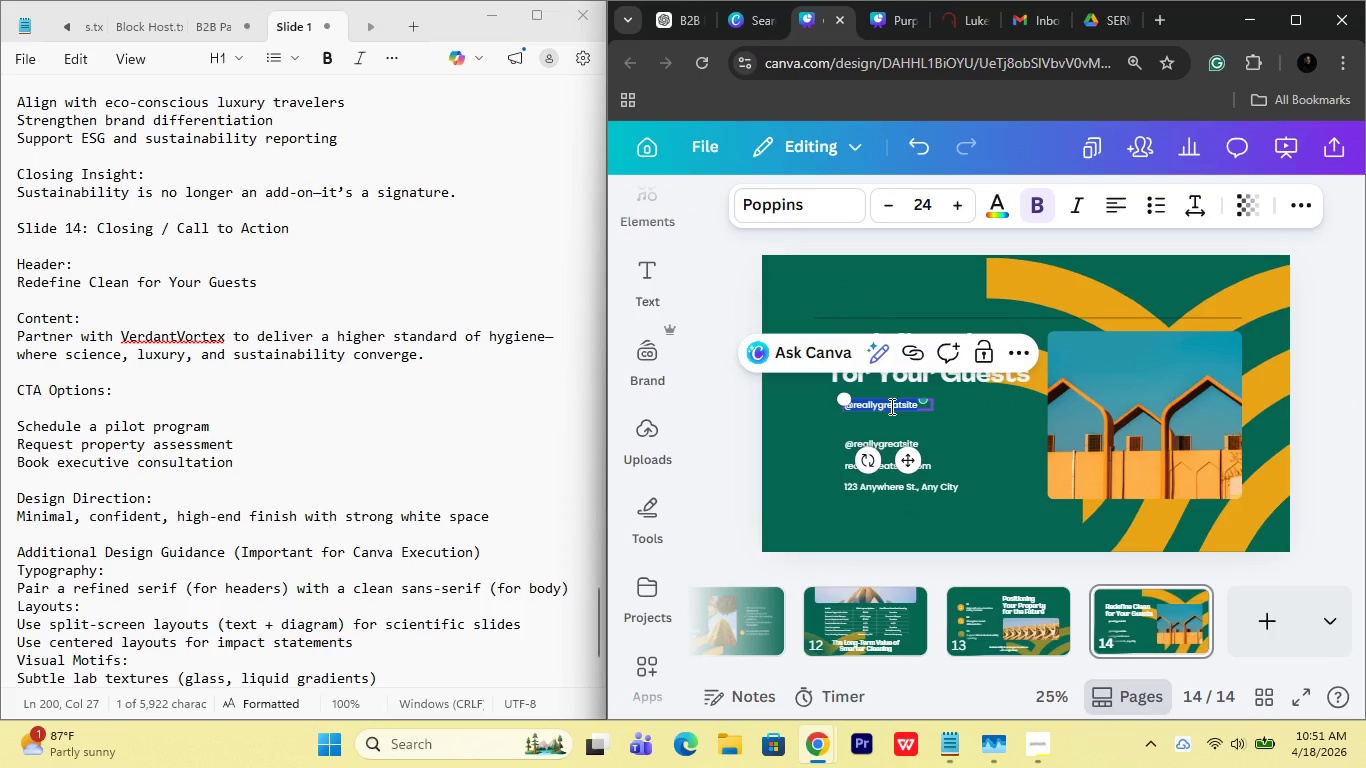 
wait(5.38)
 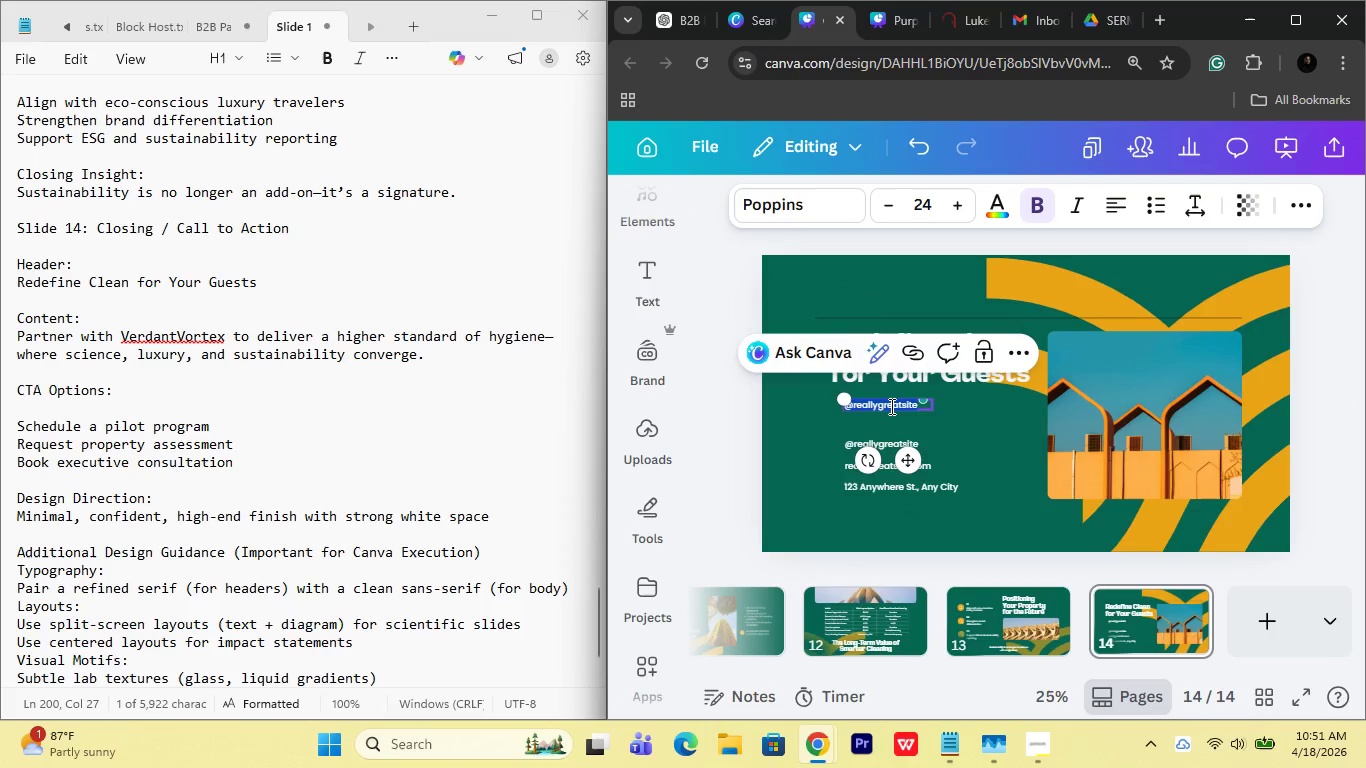 
type(Partner with VerdantVortex ot)
key(Backspace)
key(Backspace)
type(to deliver a higher standard of hygeine[Insert][End][BrightnessDown][End]where science )
key(Backspace)
type(, luxury, and sustainability converge.)
 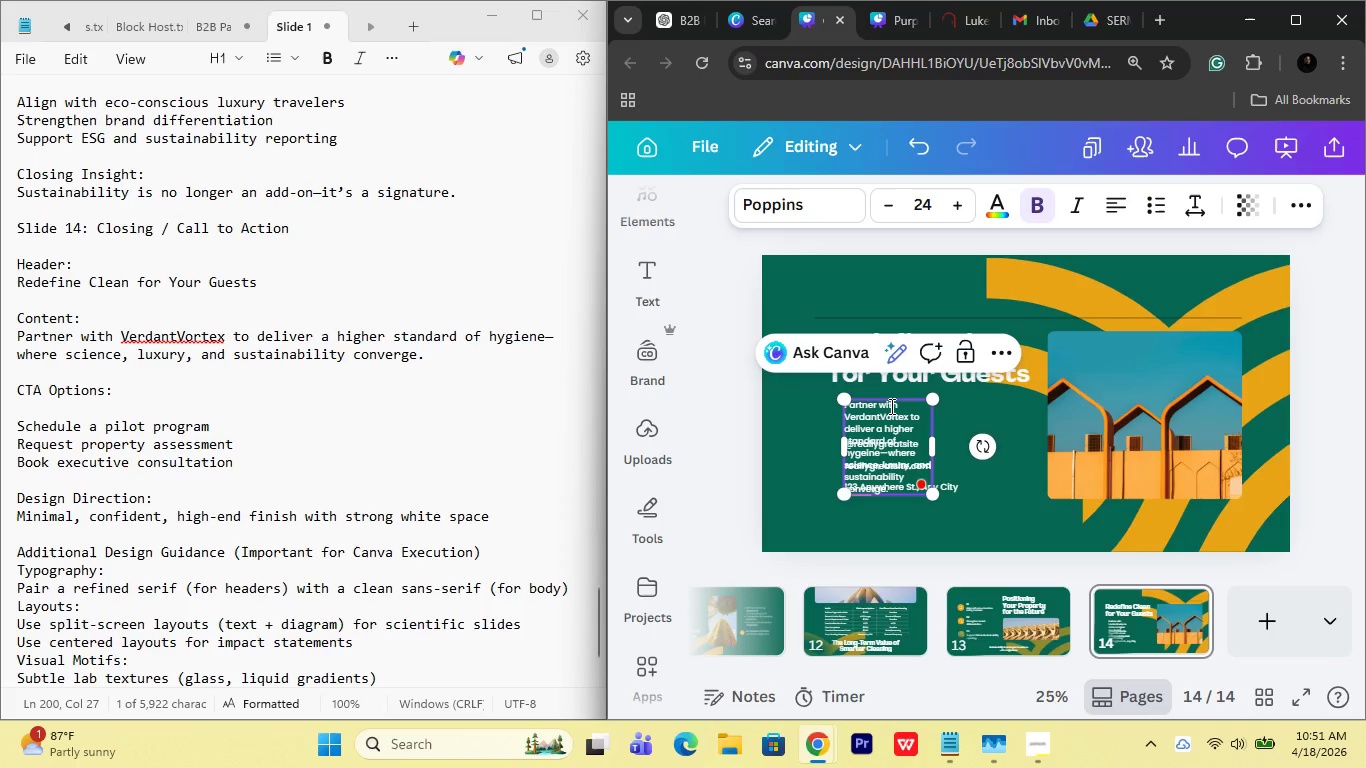 
 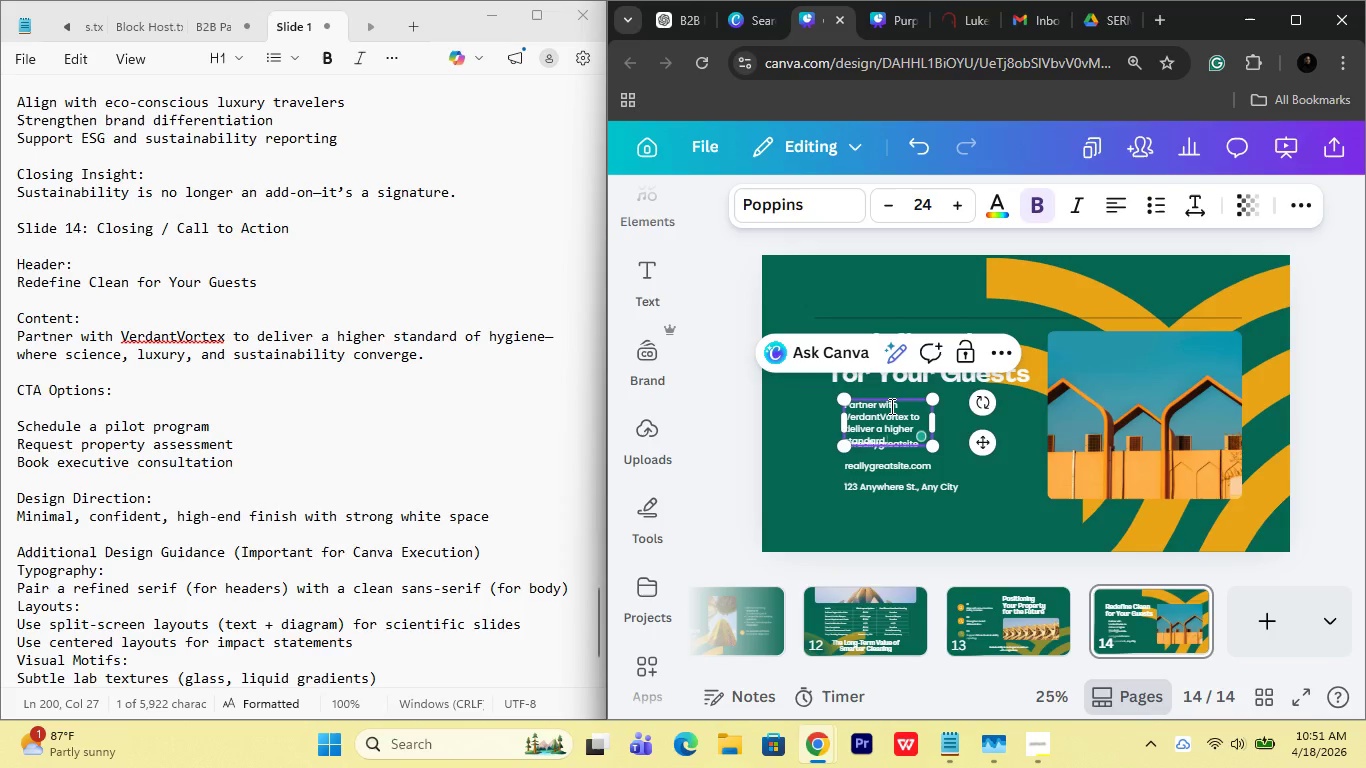 
hold_key(key=AltRight, duration=0.89)
 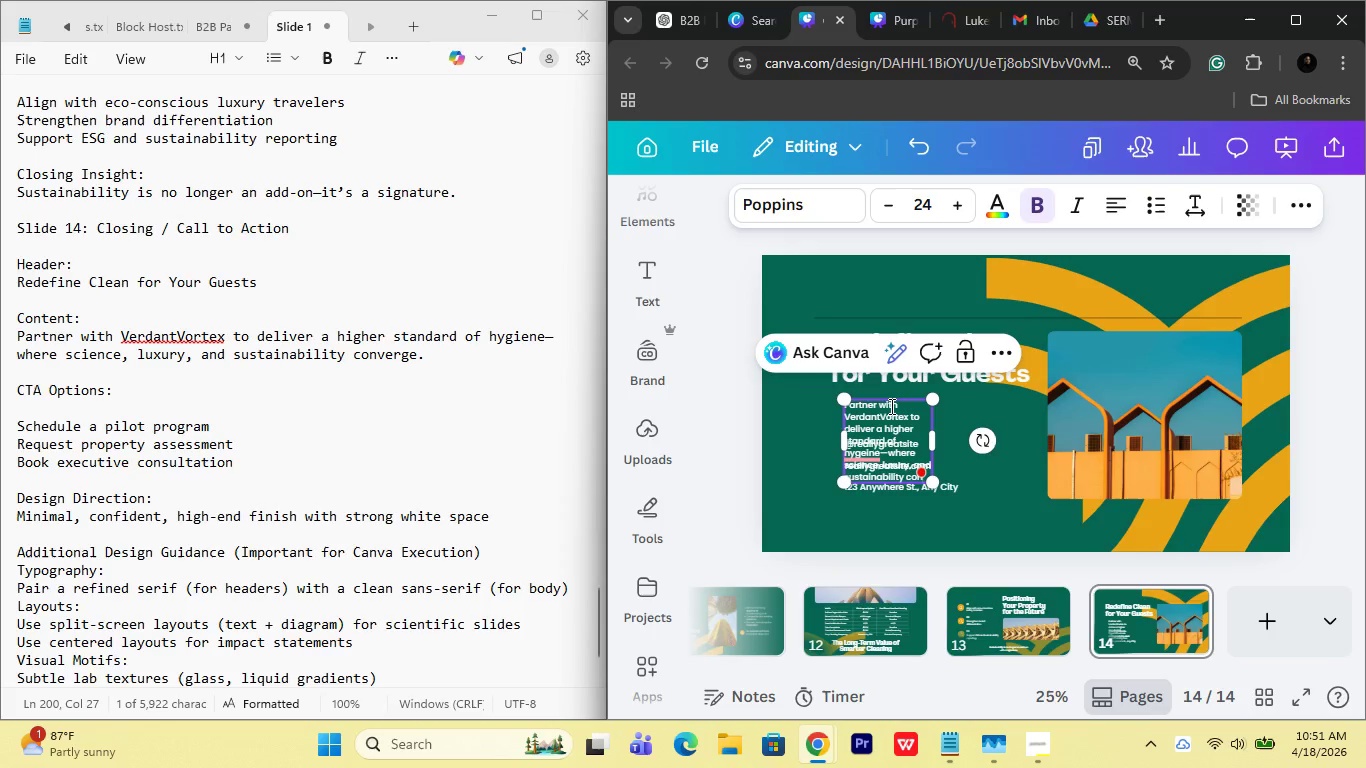 
left_click([864, 486])
 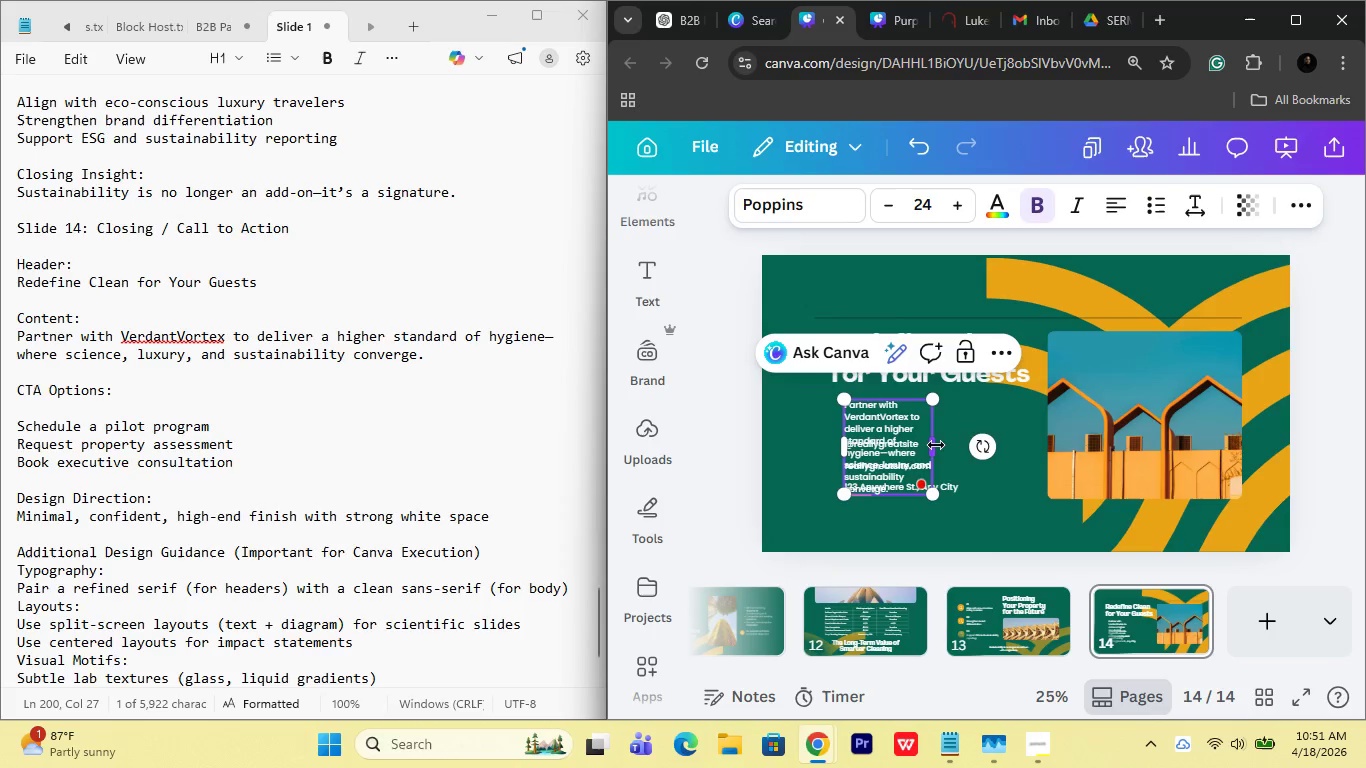 
left_click_drag(start_coordinate=[936, 445], to_coordinate=[988, 439])
 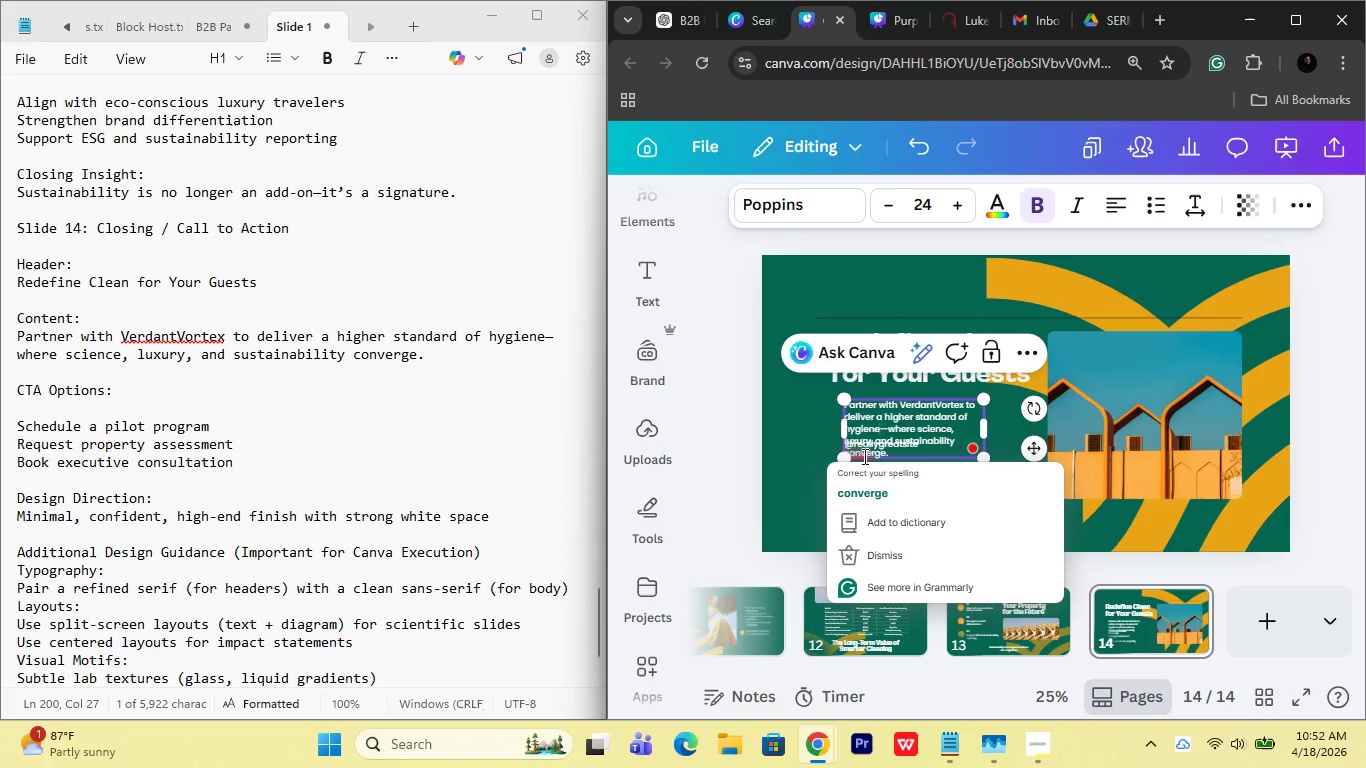 
left_click([872, 478])
 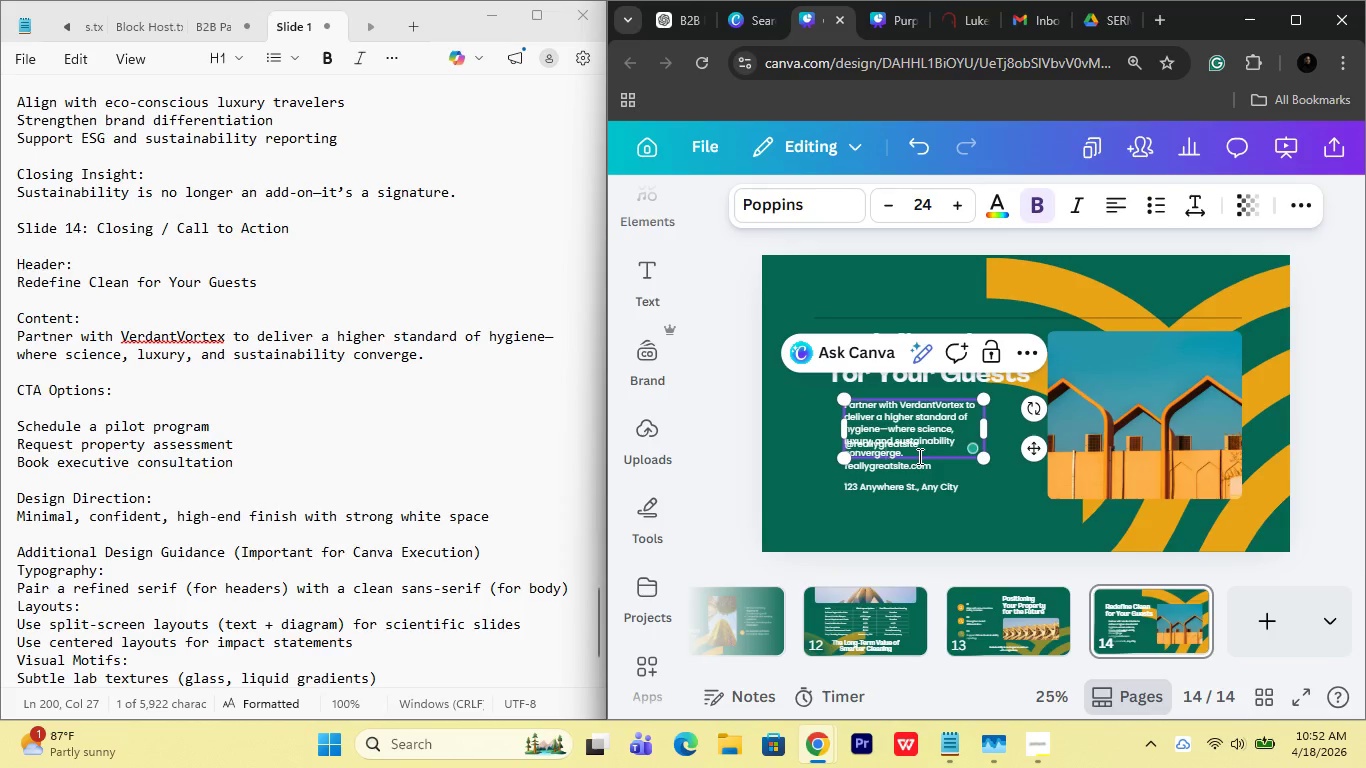 
key(Control+ControlLeft)
 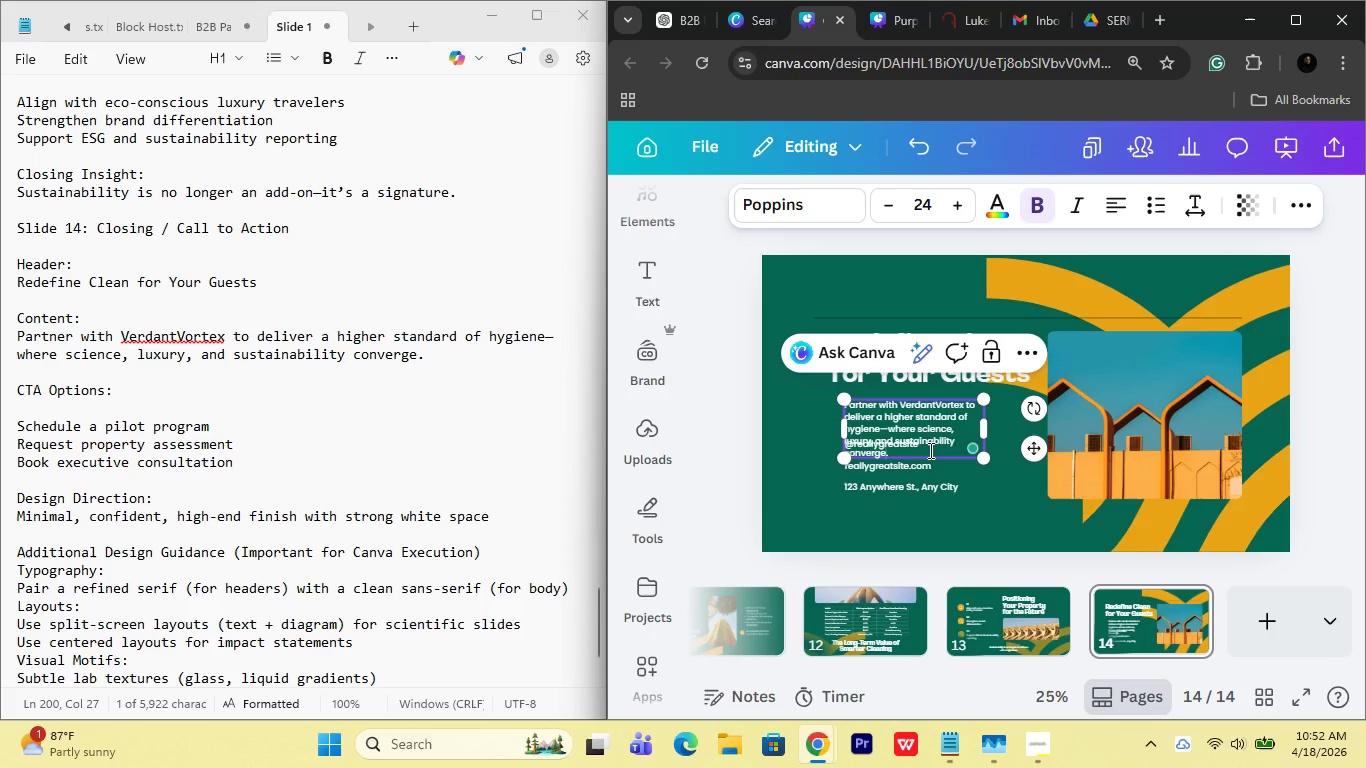 
key(Control+Z)
 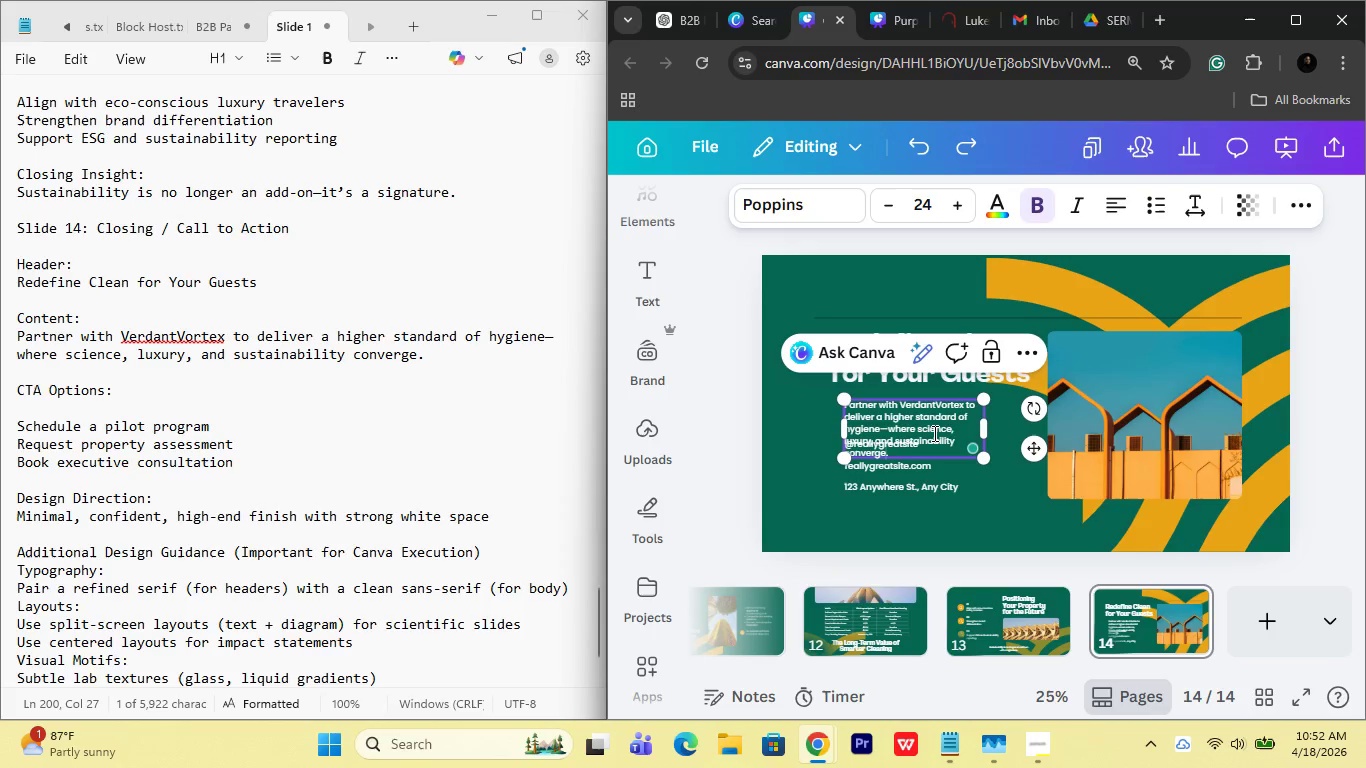 
left_click([933, 433])
 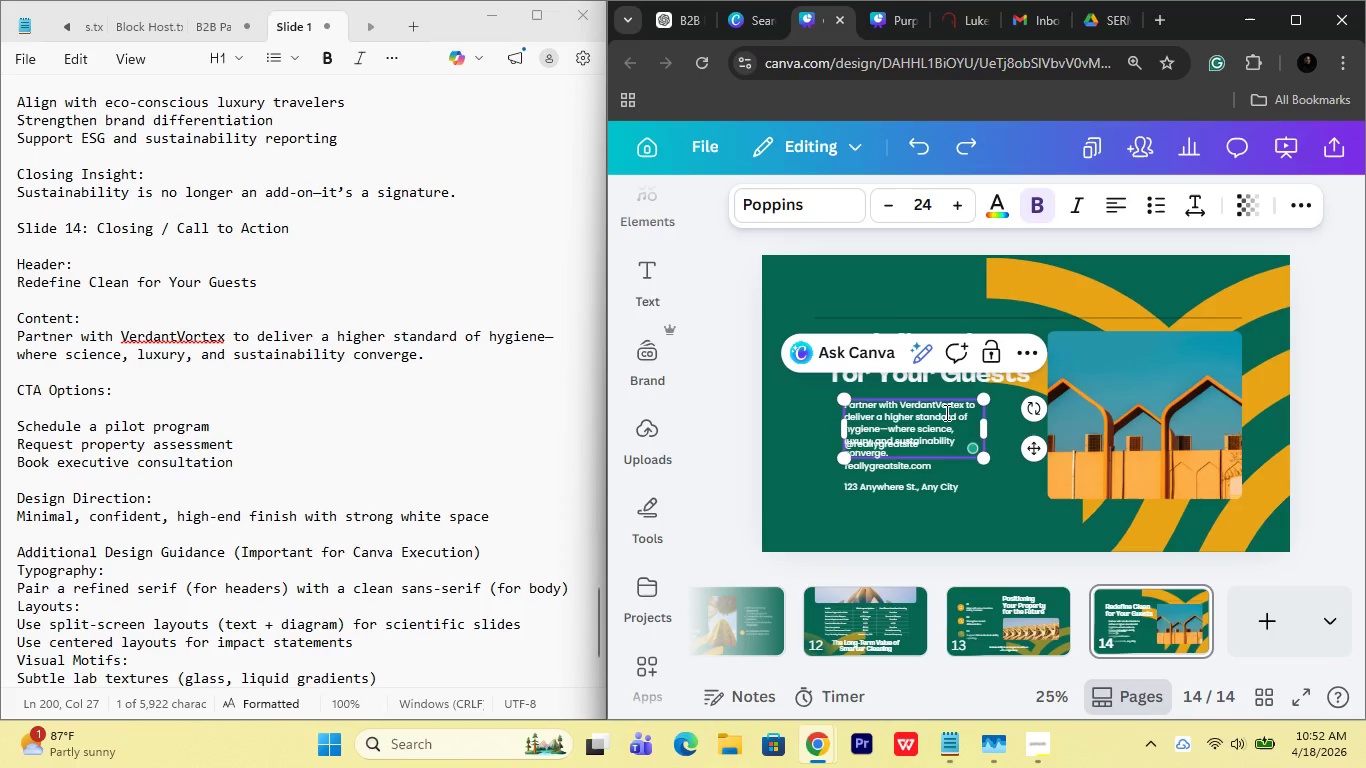 
left_click_drag(start_coordinate=[993, 423], to_coordinate=[1049, 415])
 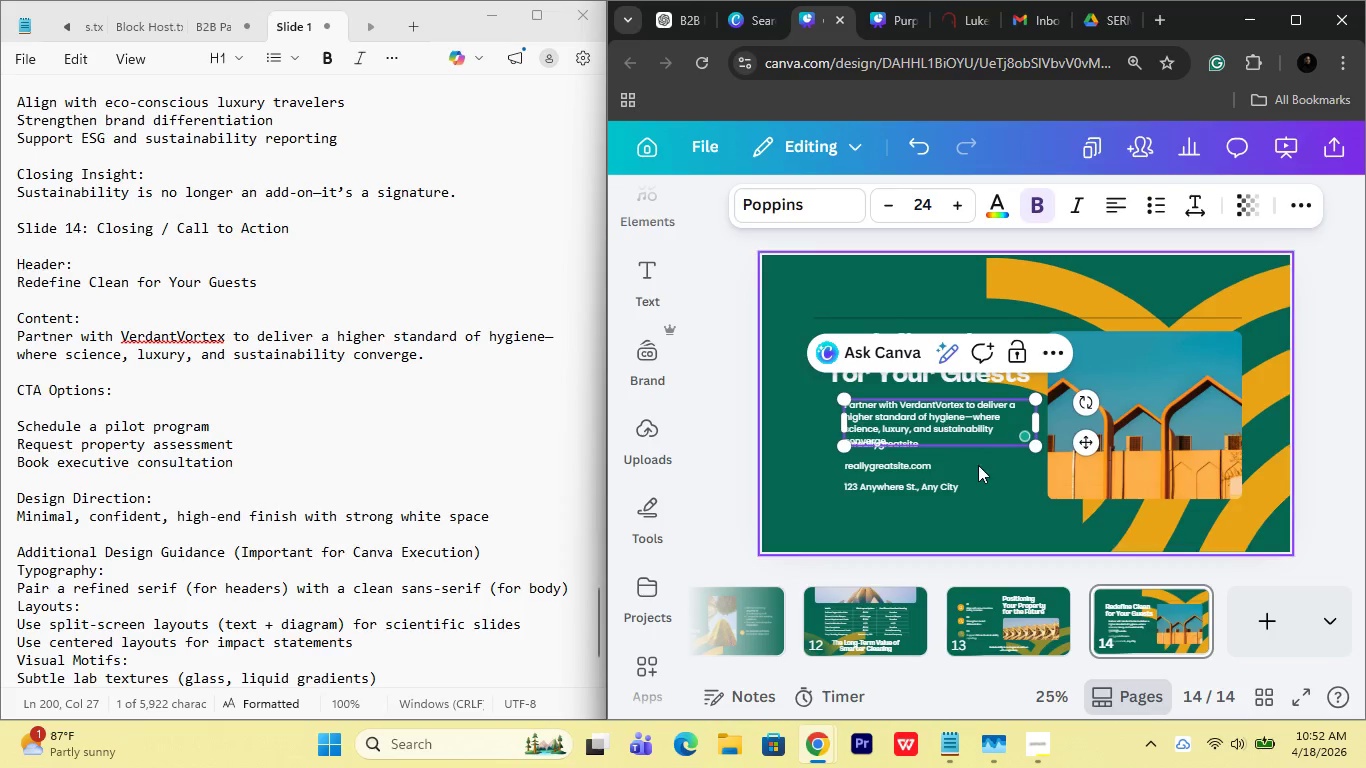 
left_click([978, 465])
 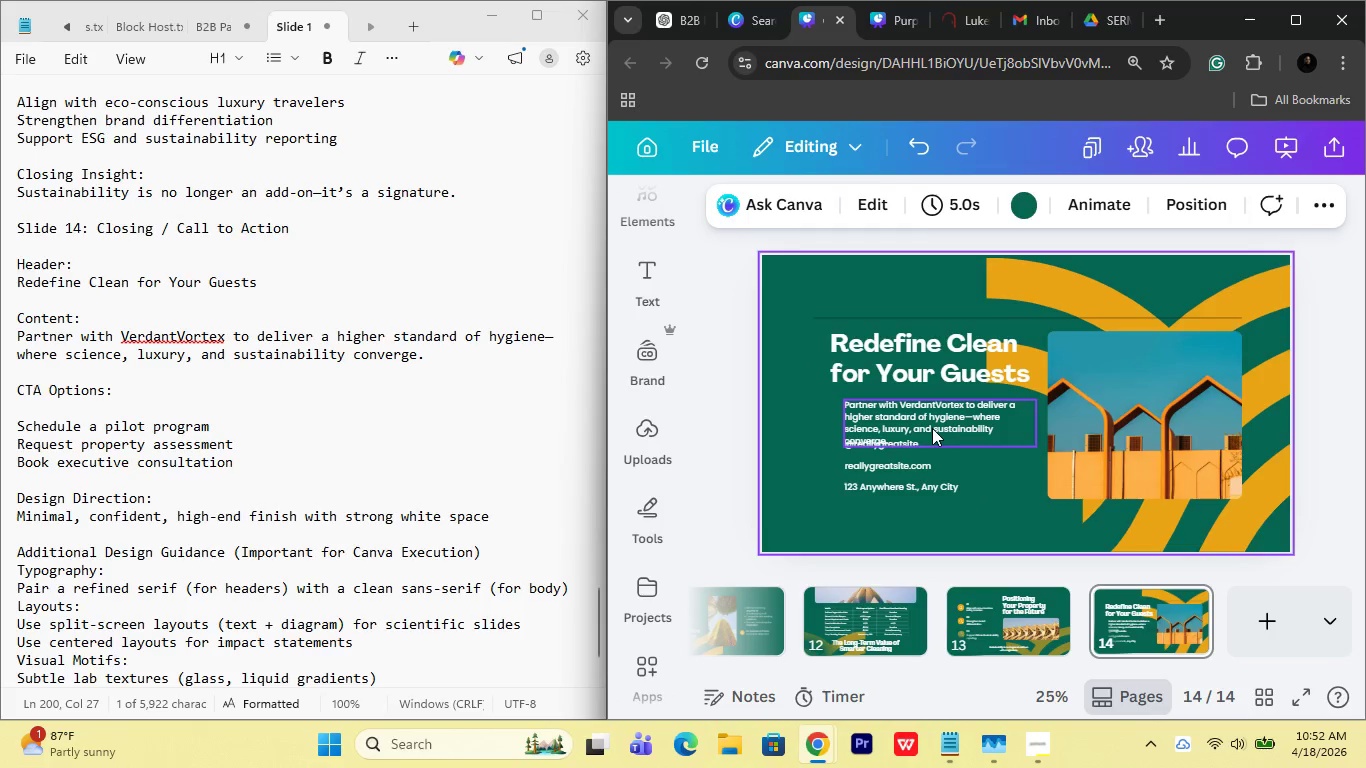 
left_click_drag(start_coordinate=[932, 428], to_coordinate=[918, 421])
 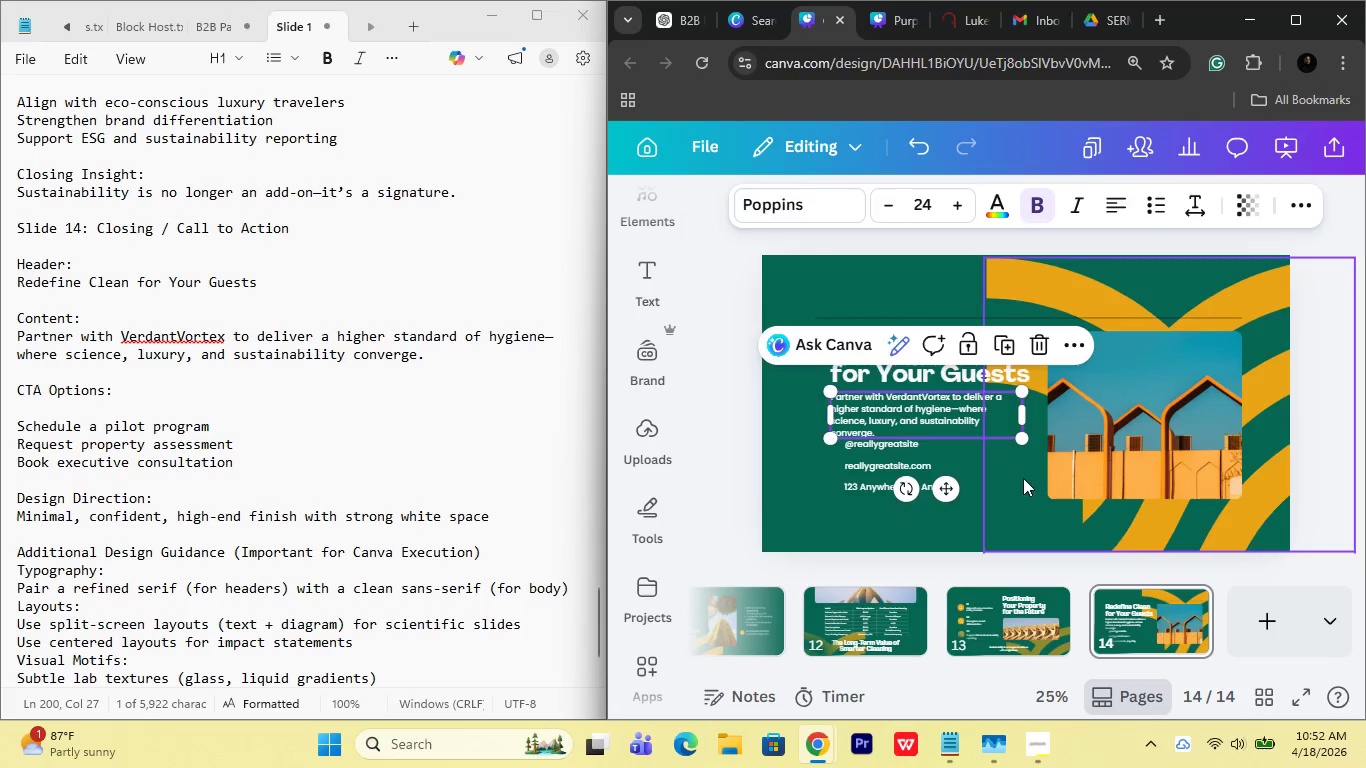 
left_click([1023, 478])
 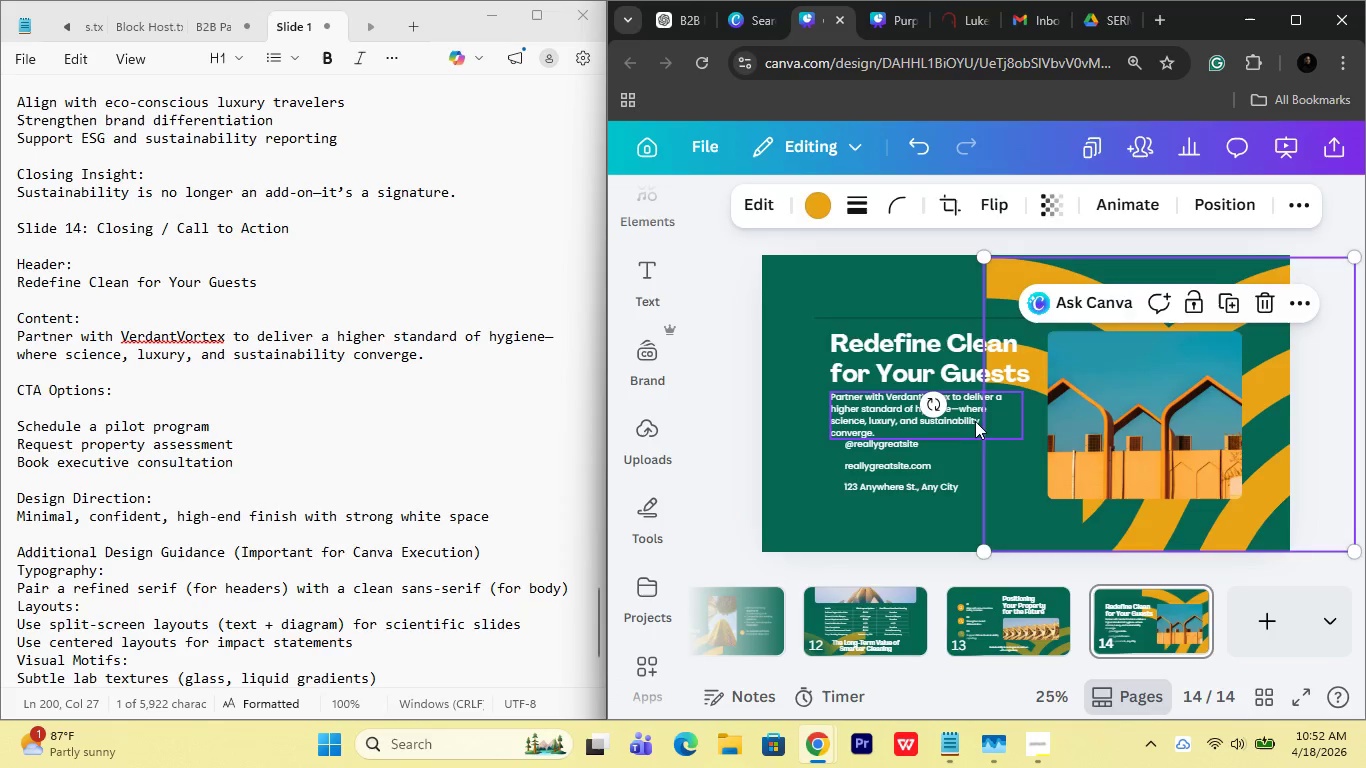 
left_click([966, 421])
 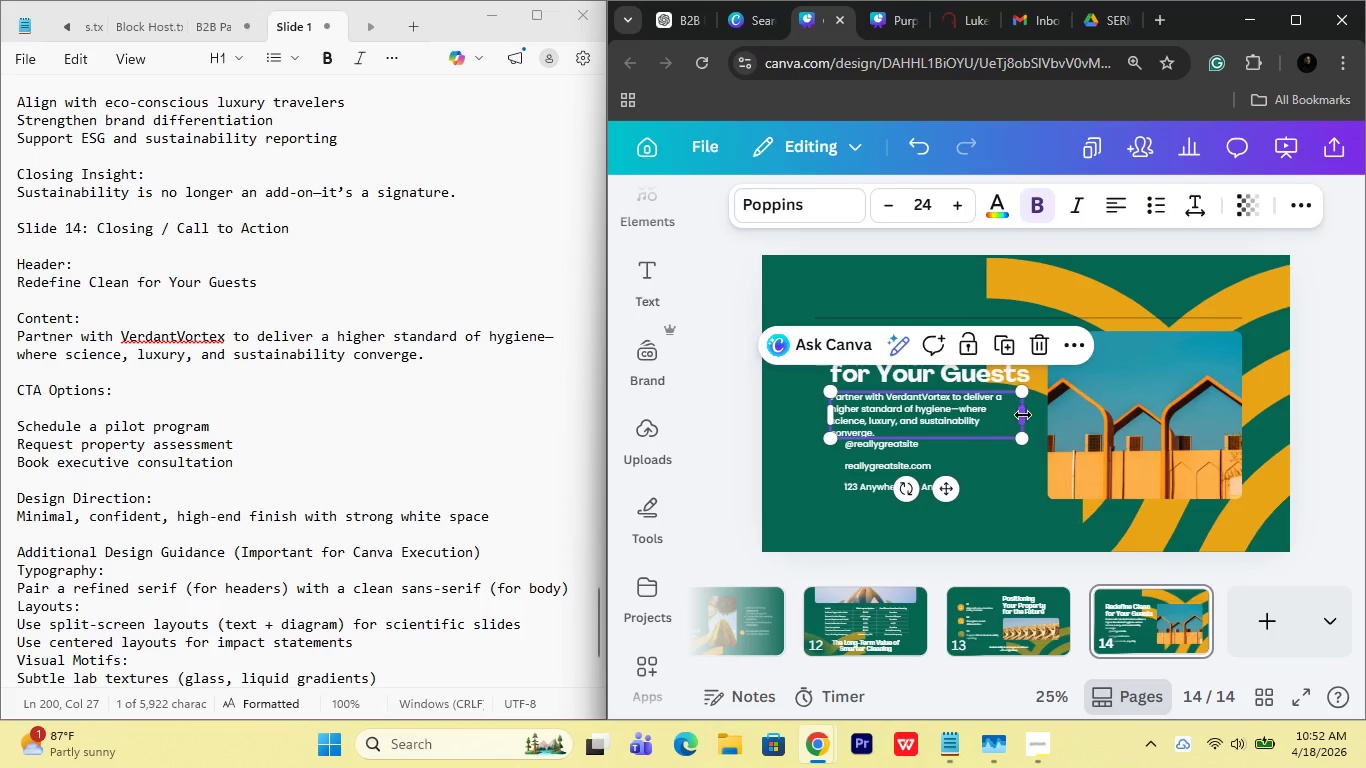 
left_click_drag(start_coordinate=[1023, 415], to_coordinate=[1039, 415])
 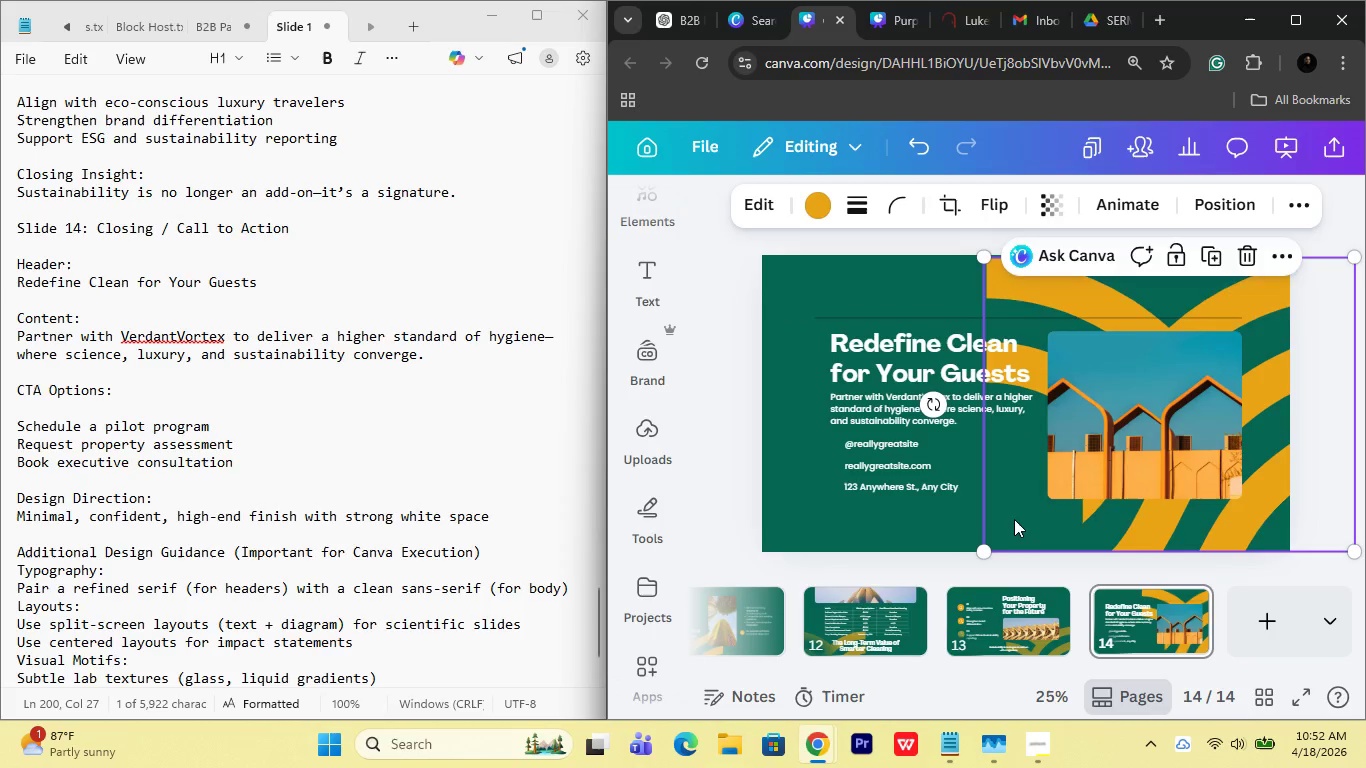 
left_click([1014, 519])
 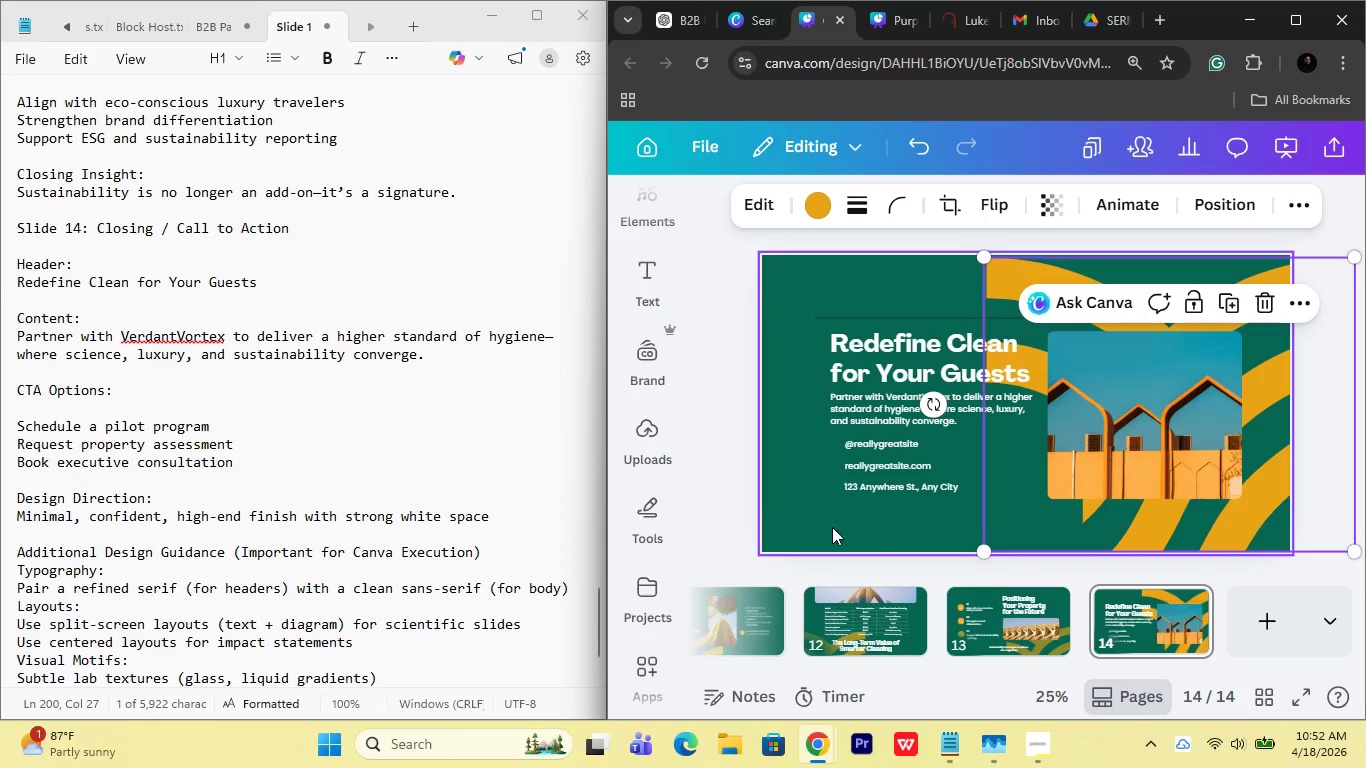 
left_click([833, 527])
 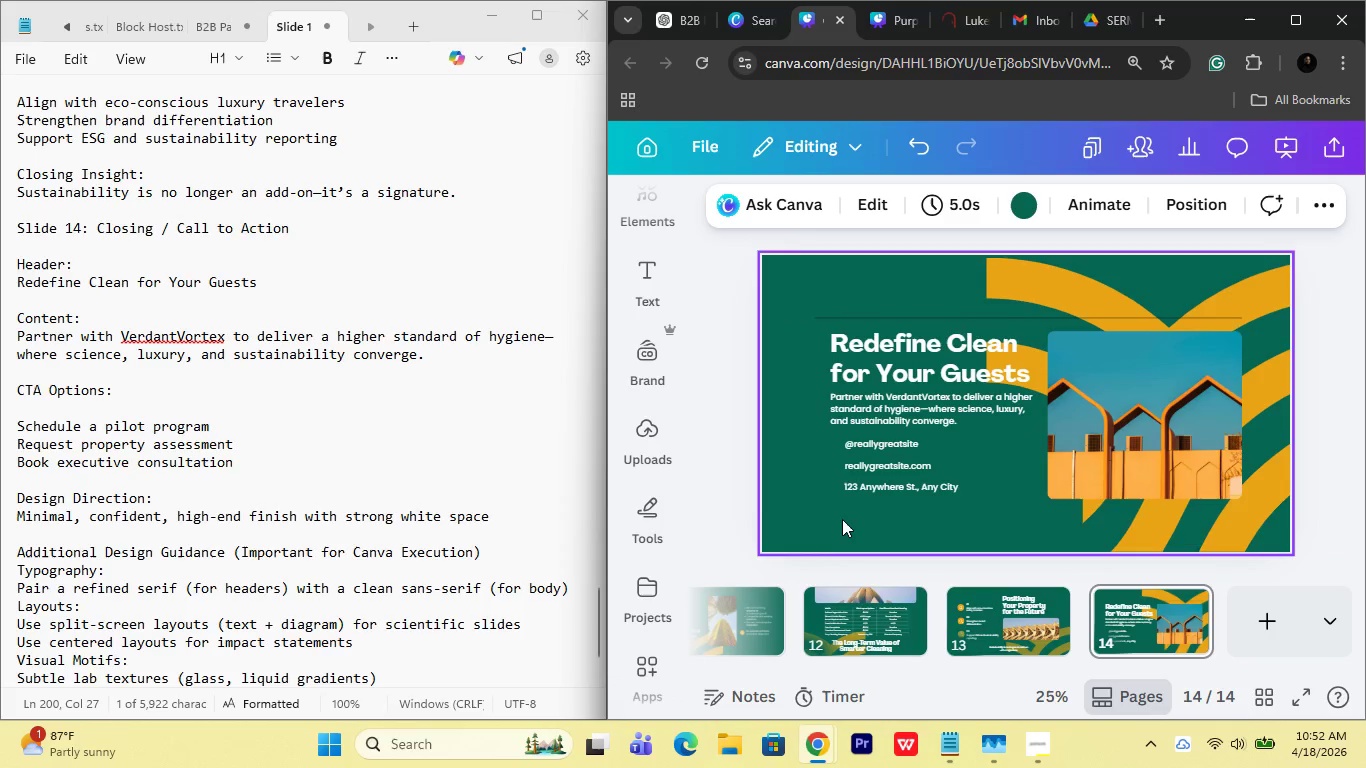 
left_click_drag(start_coordinate=[842, 519], to_coordinate=[869, 449])
 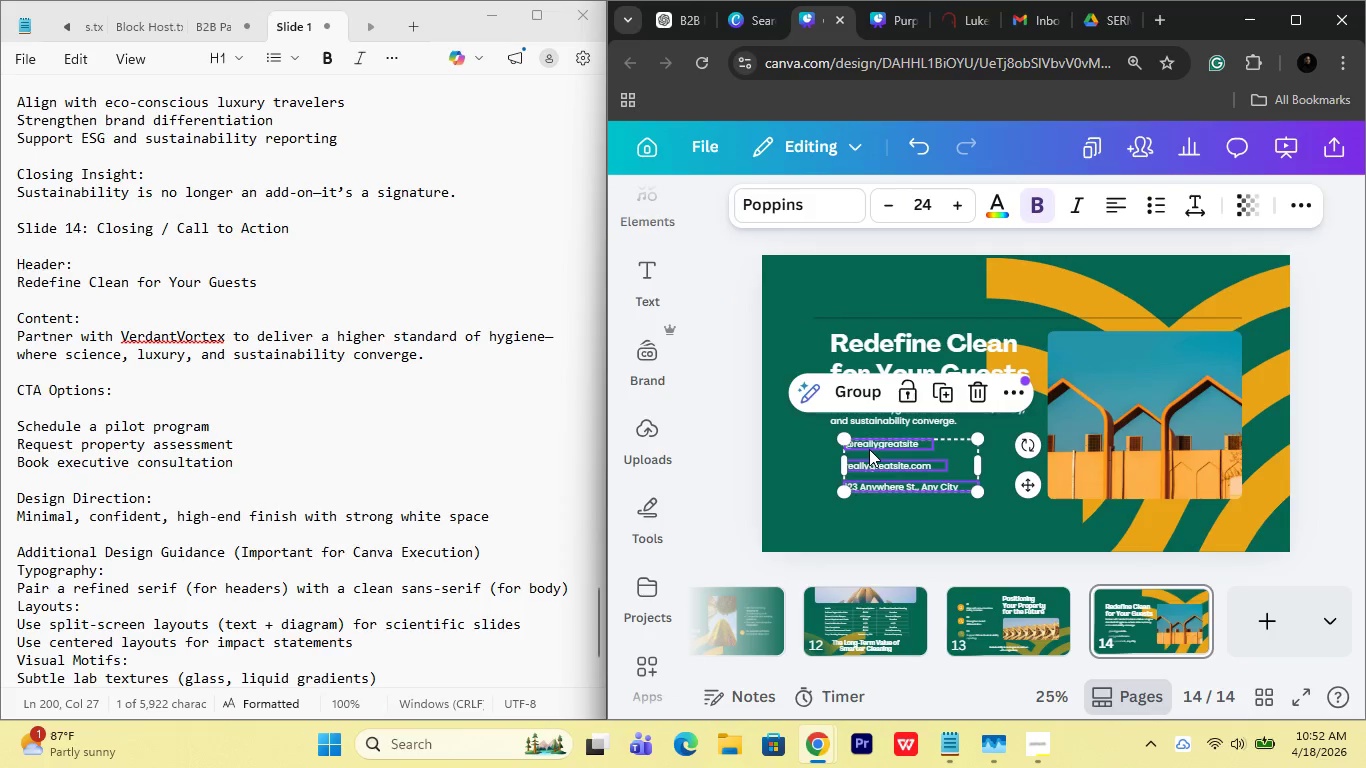 
left_click_drag(start_coordinate=[869, 449], to_coordinate=[869, 458])
 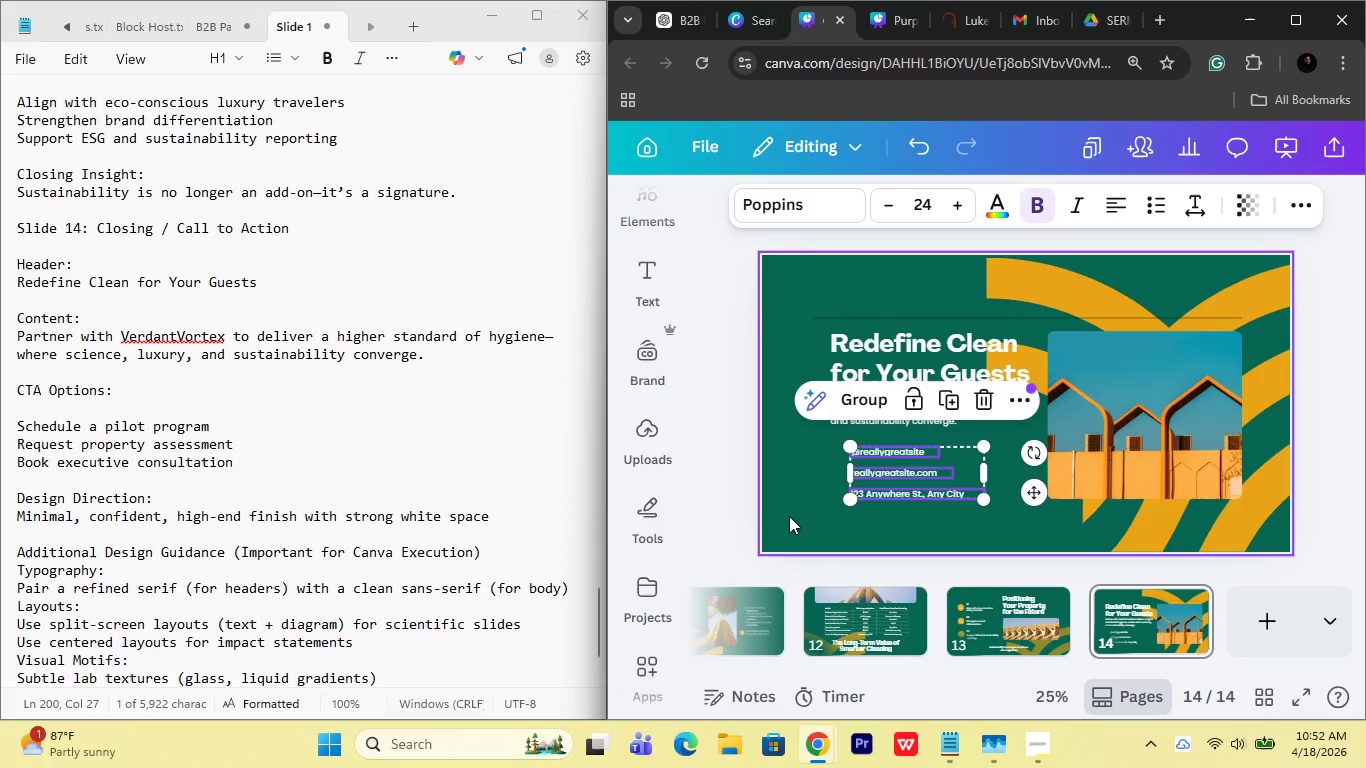 
left_click([789, 516])
 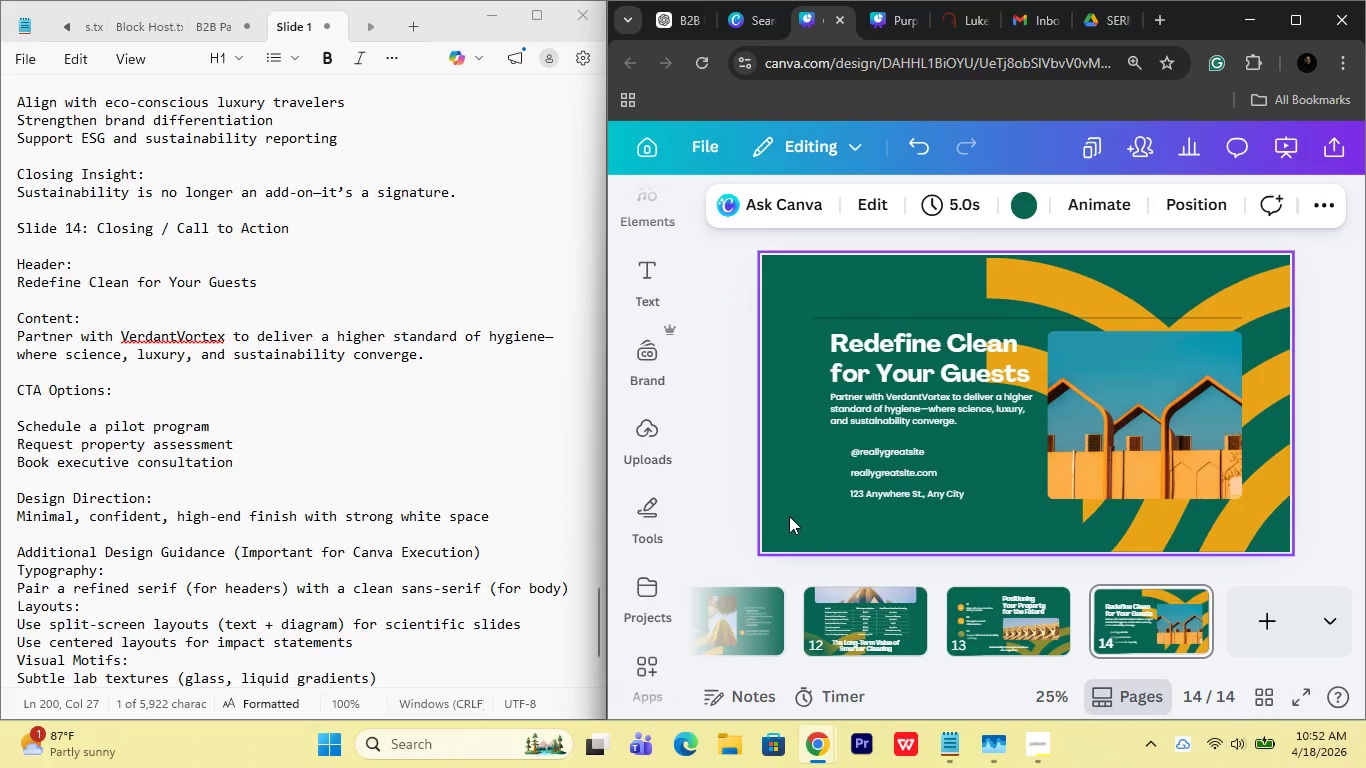 
wait(5.64)
 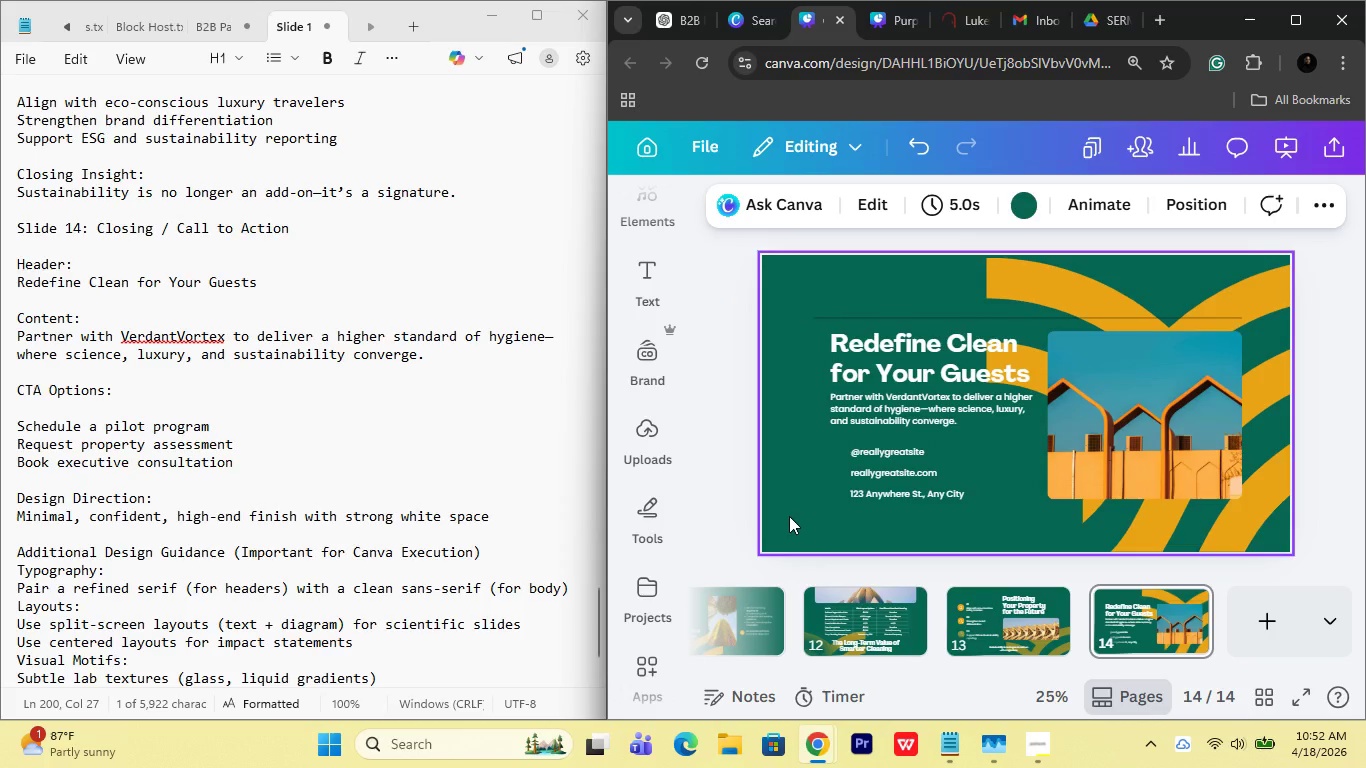 
double_click([890, 450])
 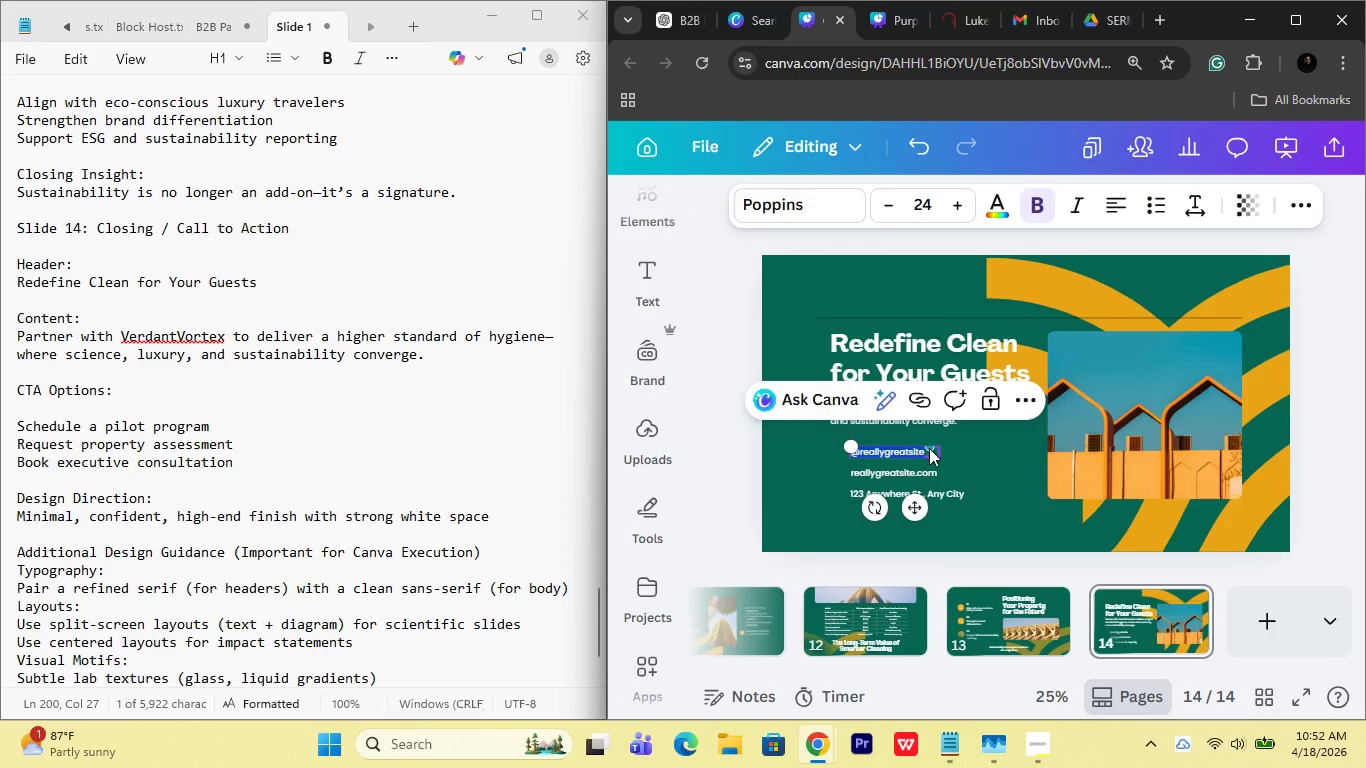 
type(Schedule a pilot program)
 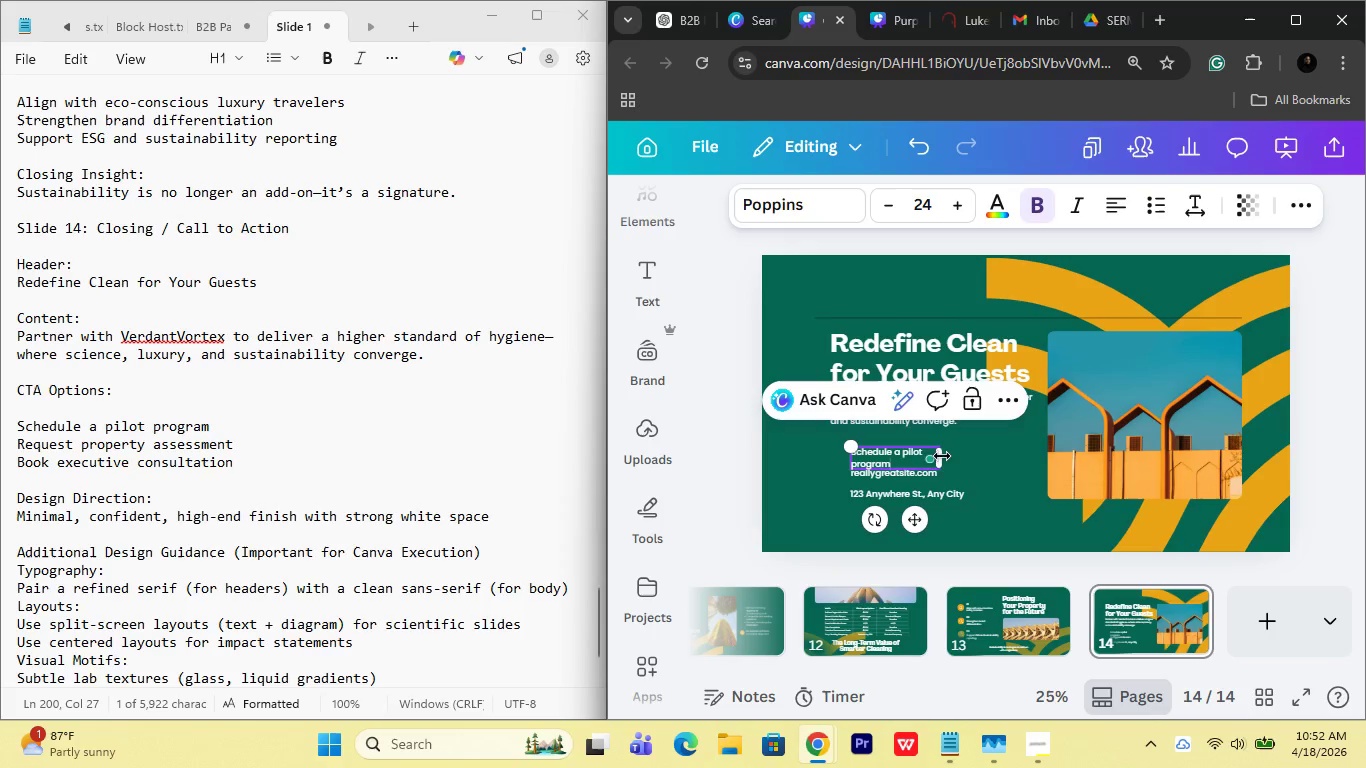 
left_click_drag(start_coordinate=[943, 456], to_coordinate=[978, 459])
 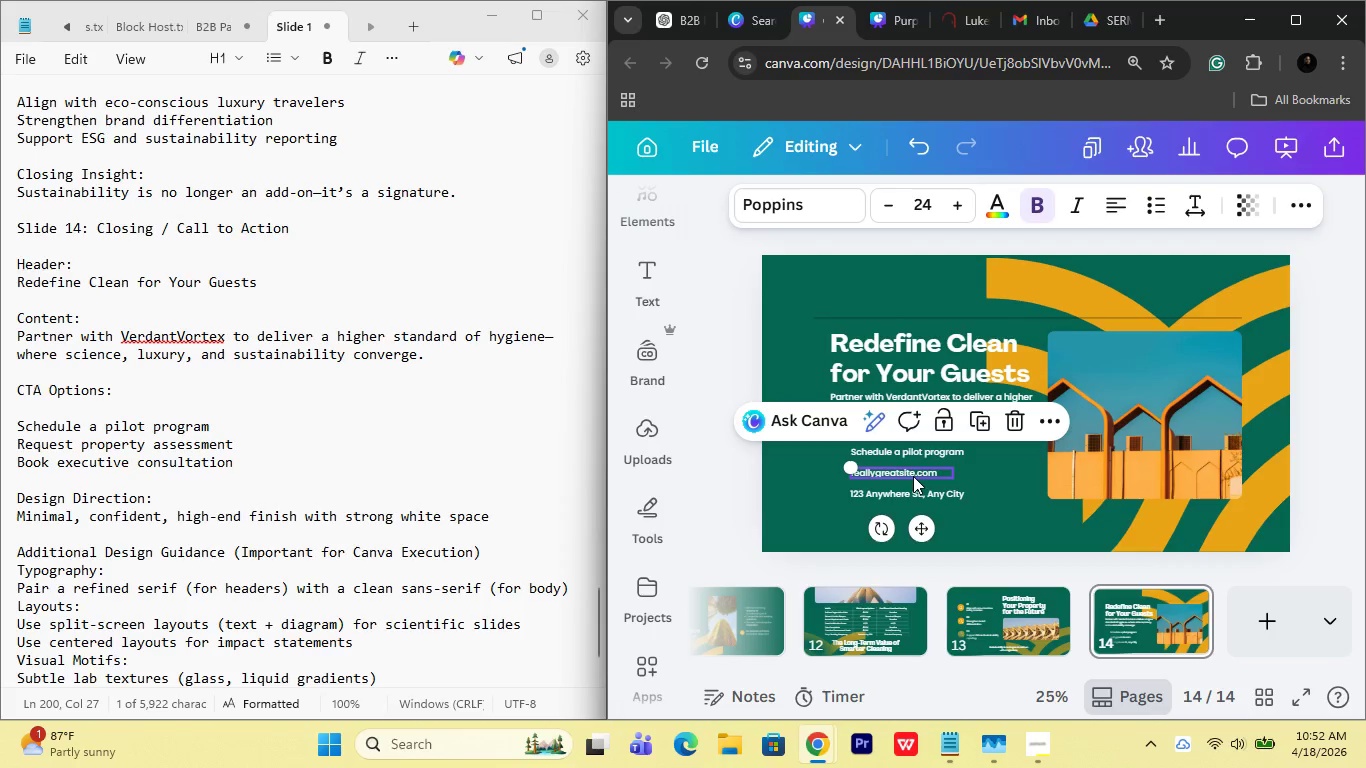 
double_click([913, 476])
 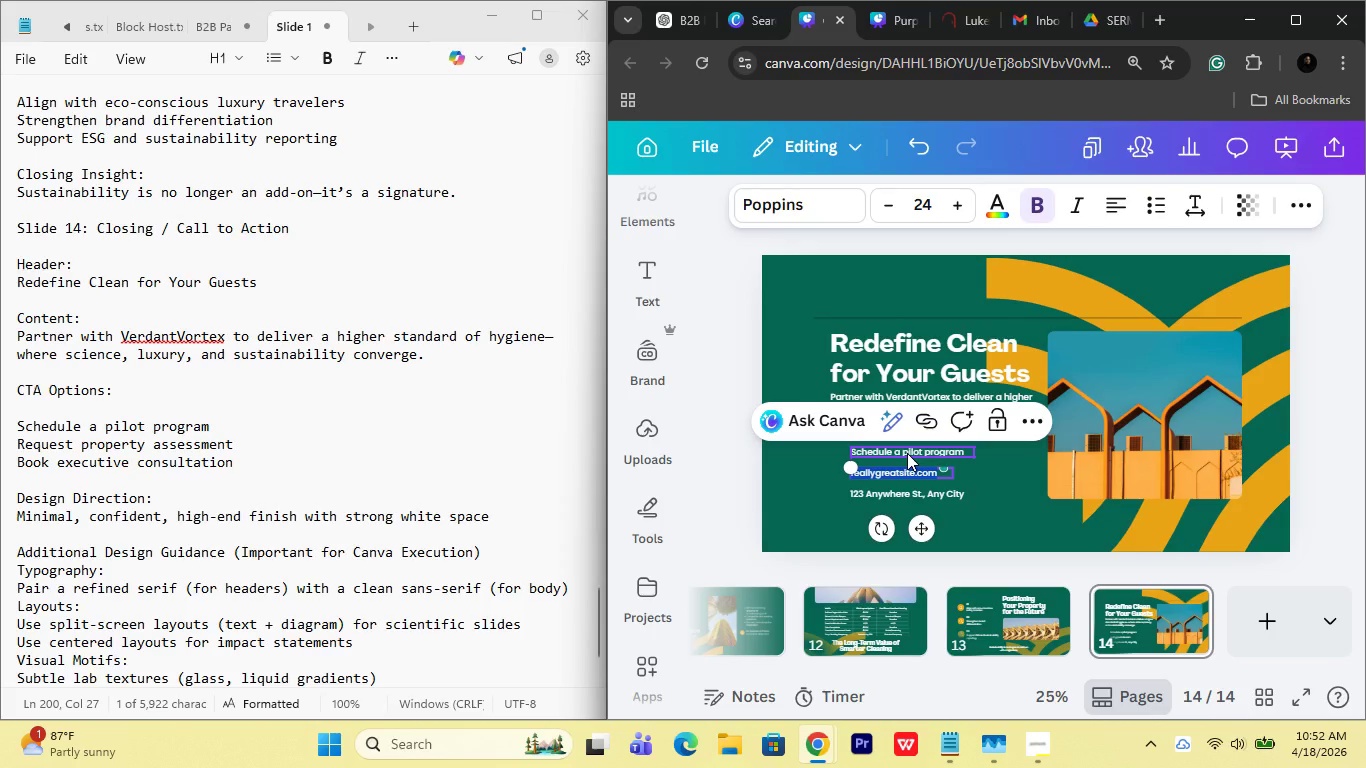 
type(Requst property assessment)
 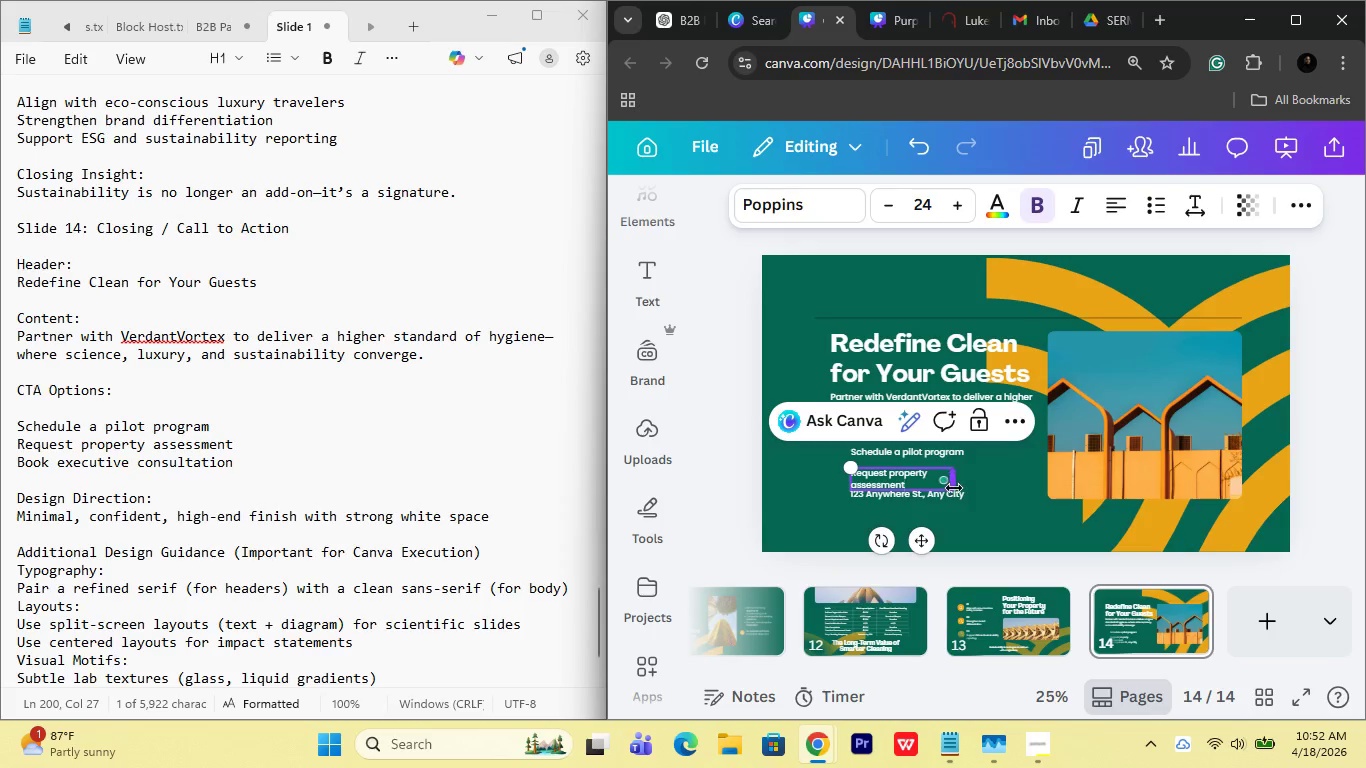 
left_click_drag(start_coordinate=[954, 488], to_coordinate=[995, 481])
 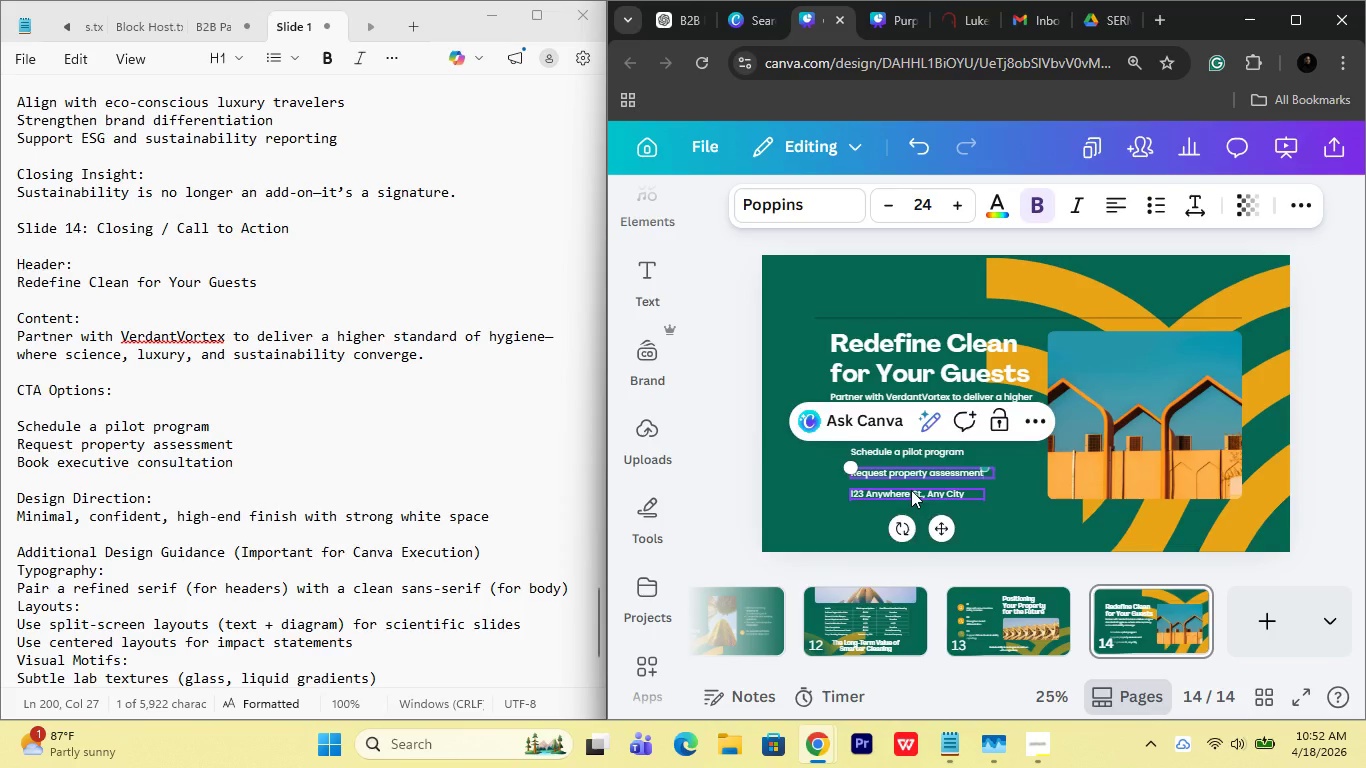 
double_click([911, 490])
 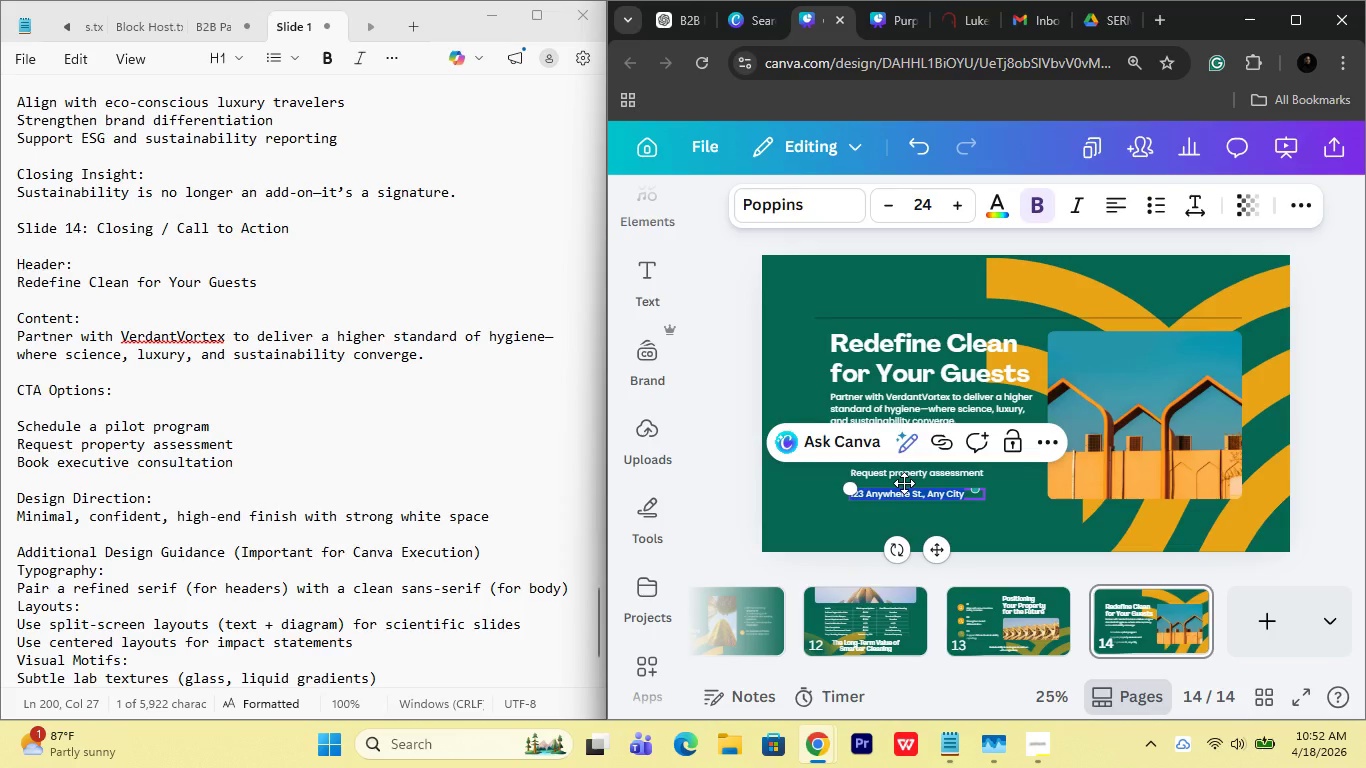 
type(Book executive consultation)
 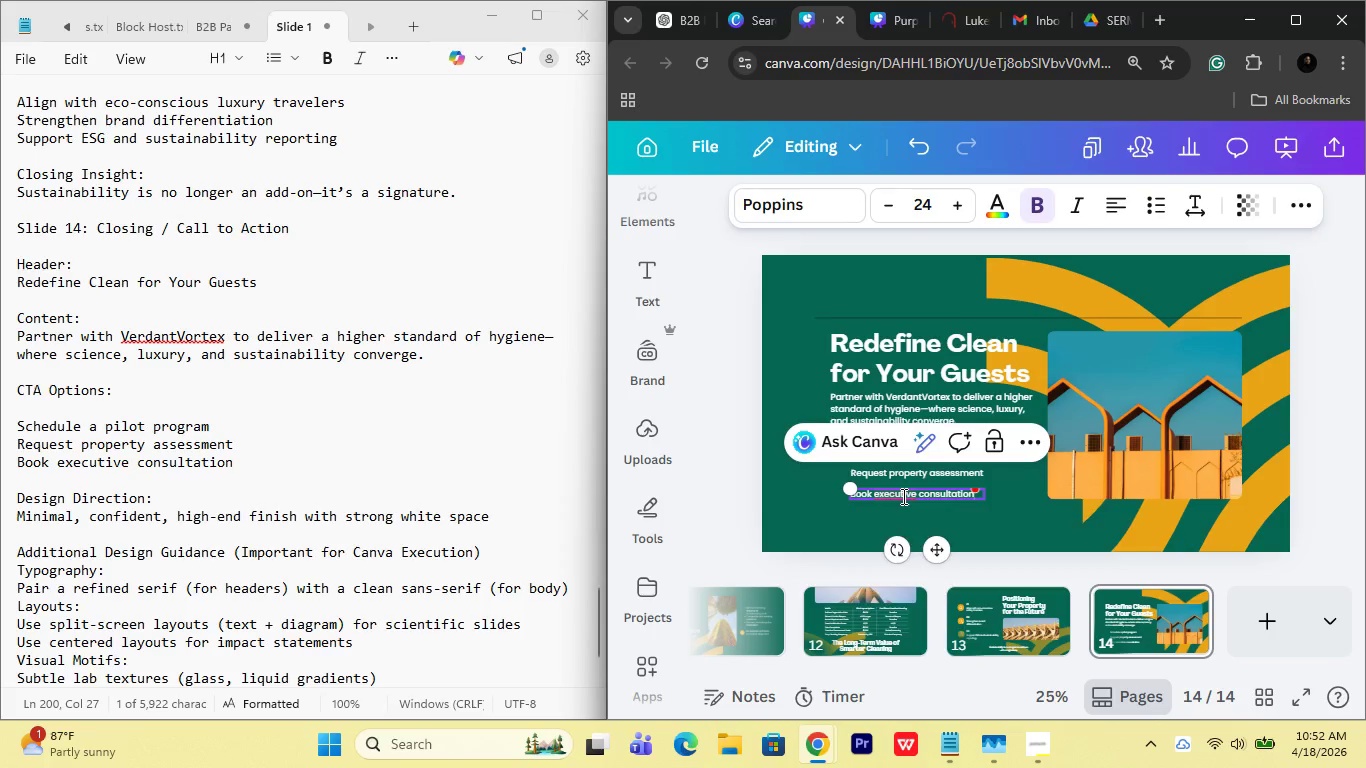 
wait(5.75)
 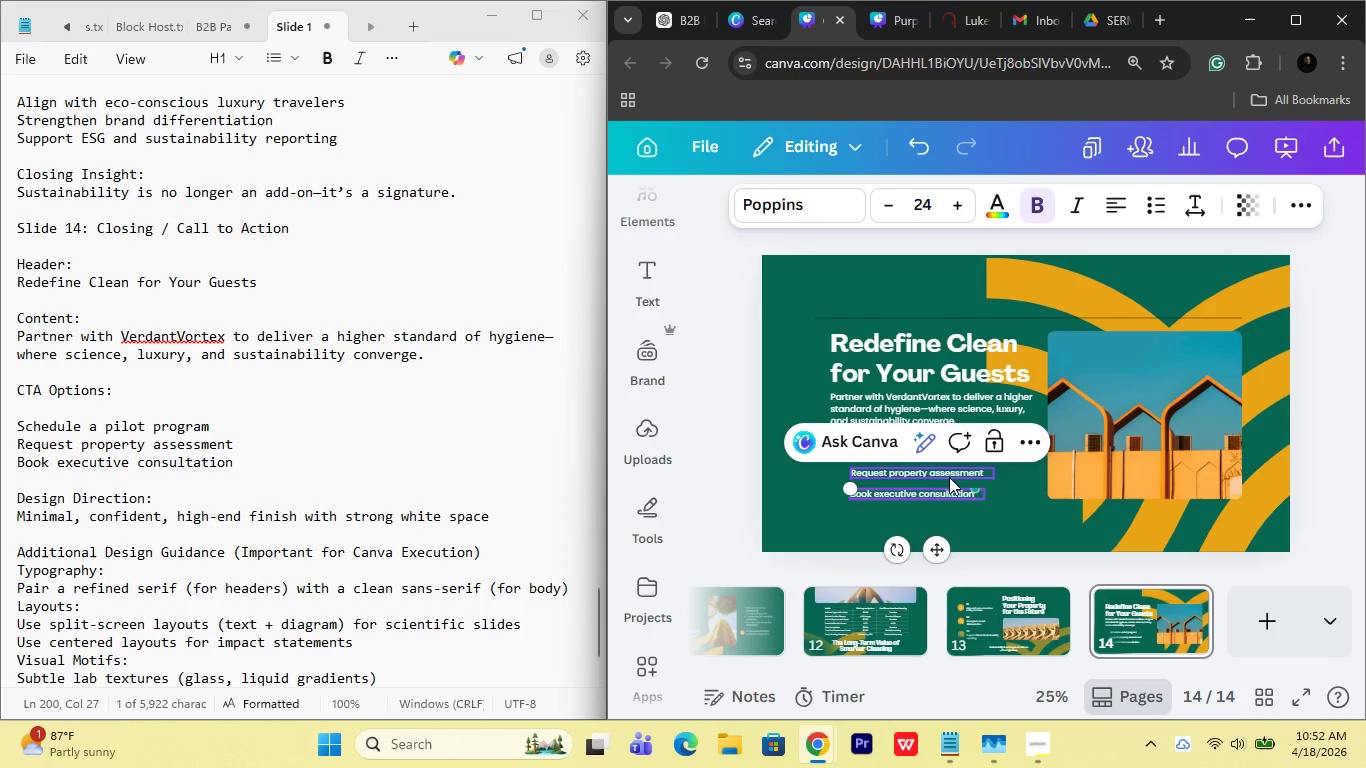 
left_click([910, 531])
 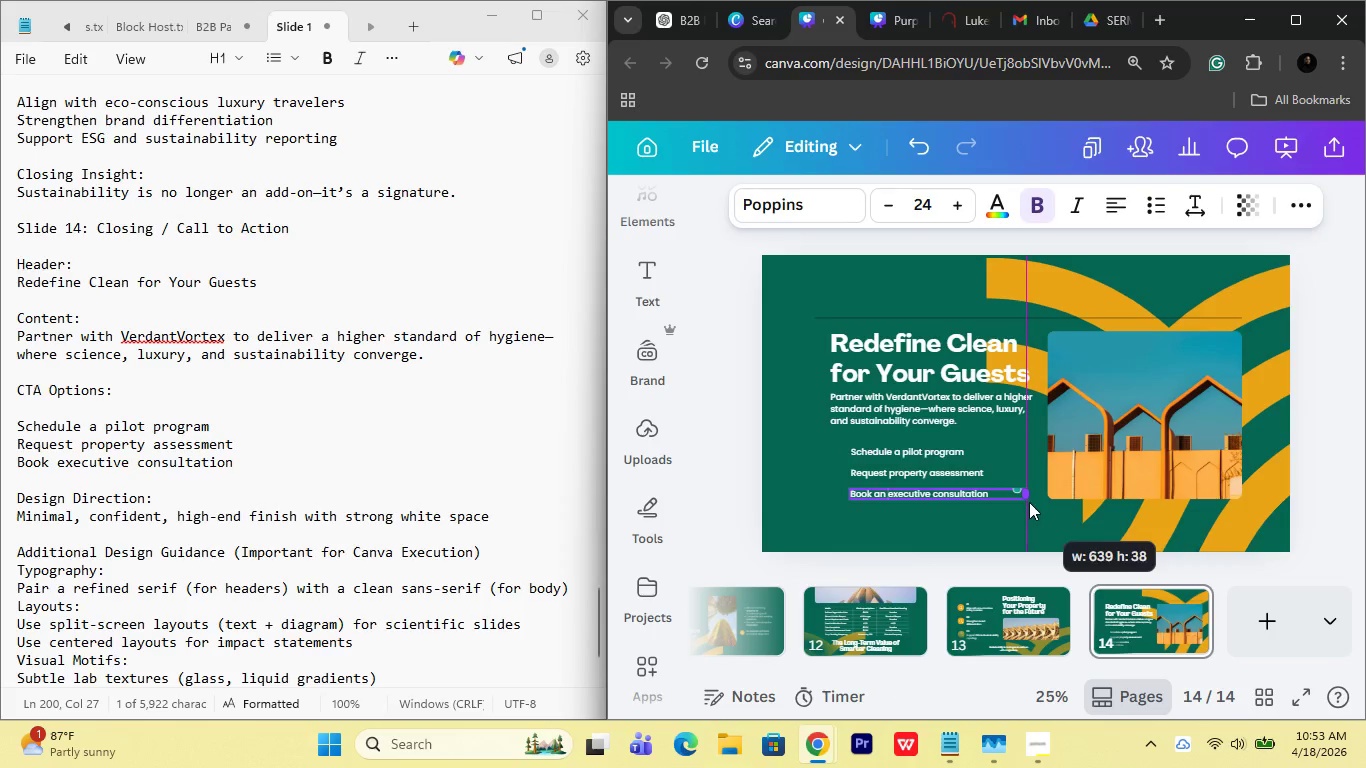 
left_click([982, 523])
 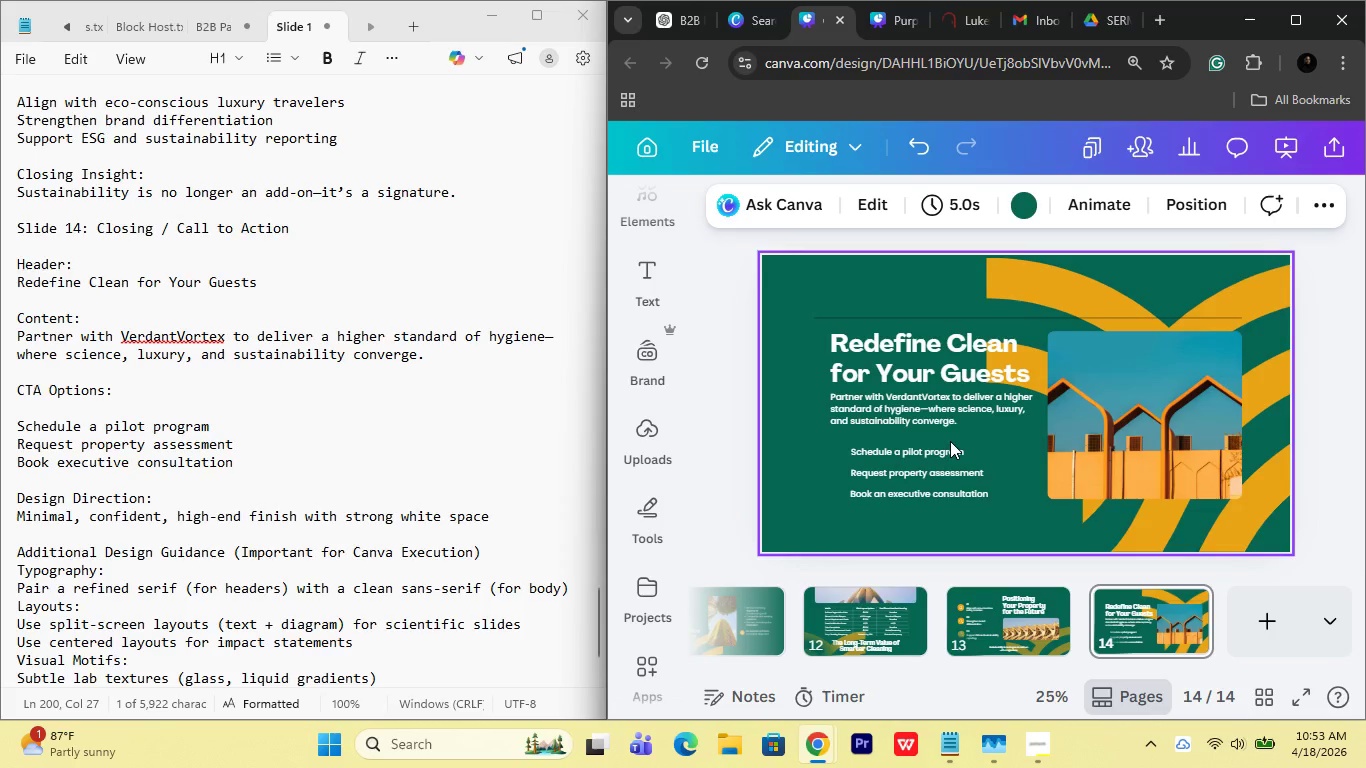 
left_click([953, 452])
 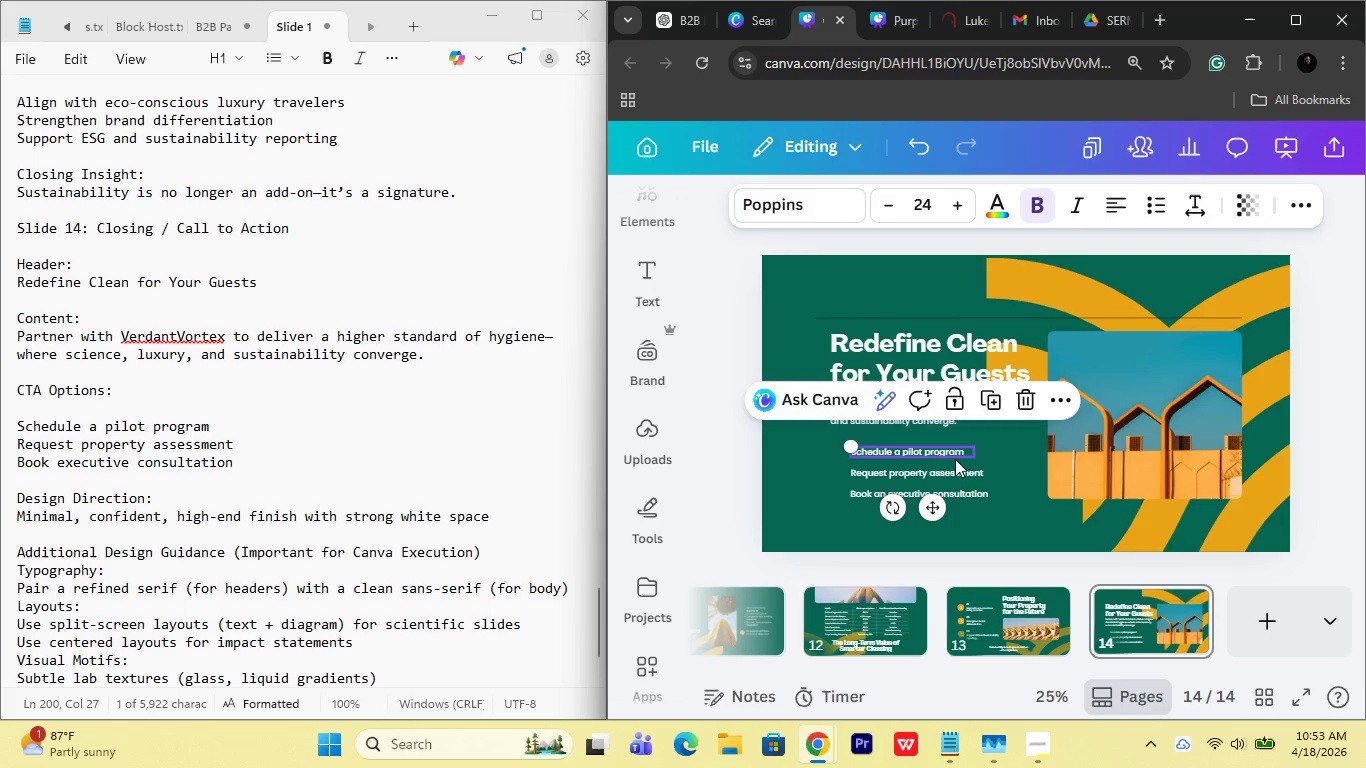 
hold_key(key=ShiftLeft, duration=1.31)
left_click([956, 468])
 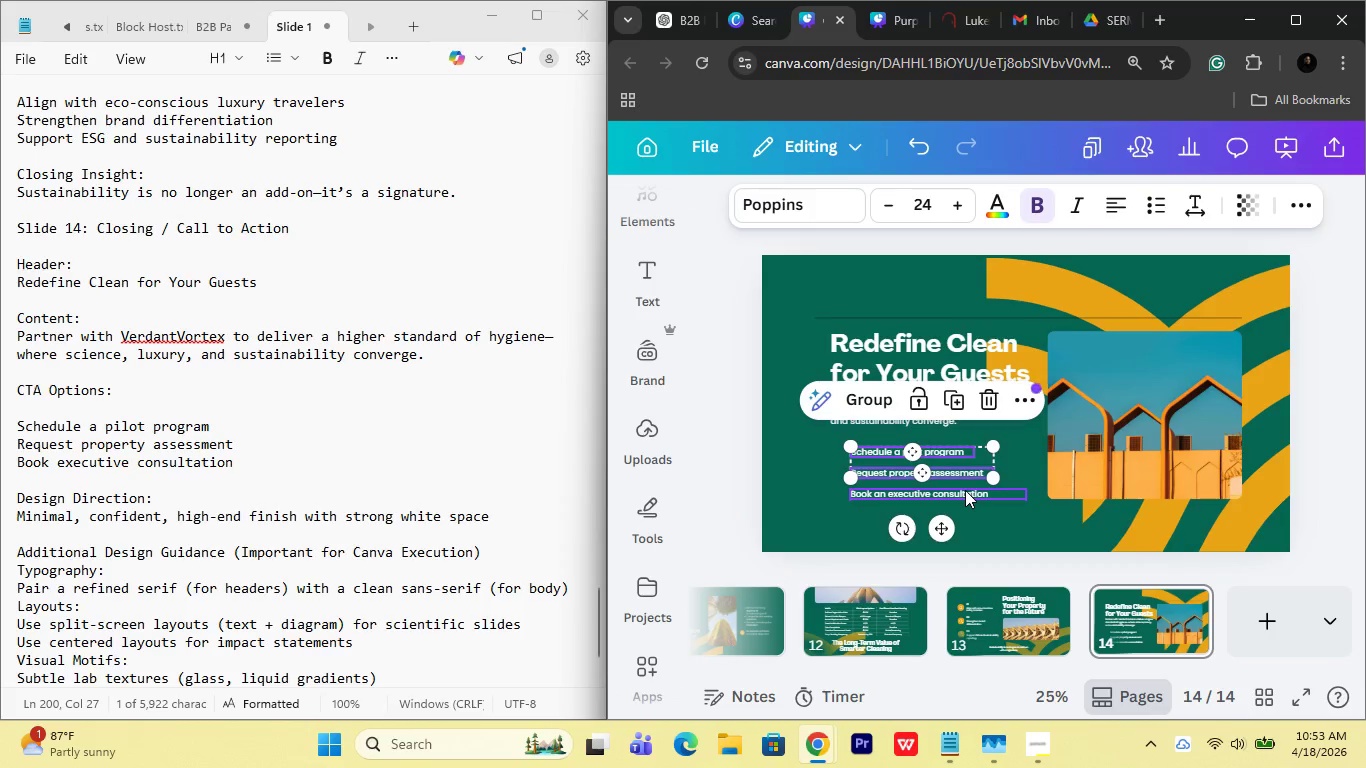 
left_click([965, 490])
 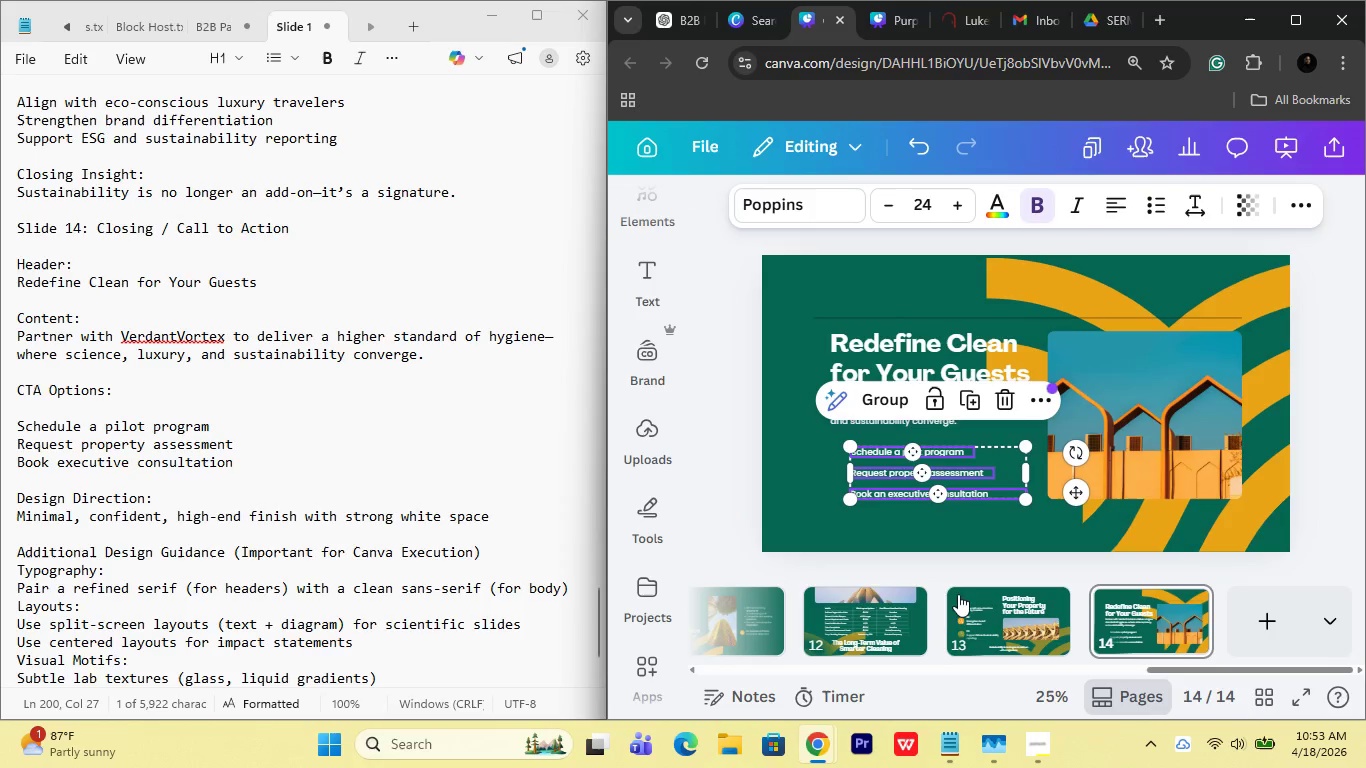 
left_click([959, 600])
 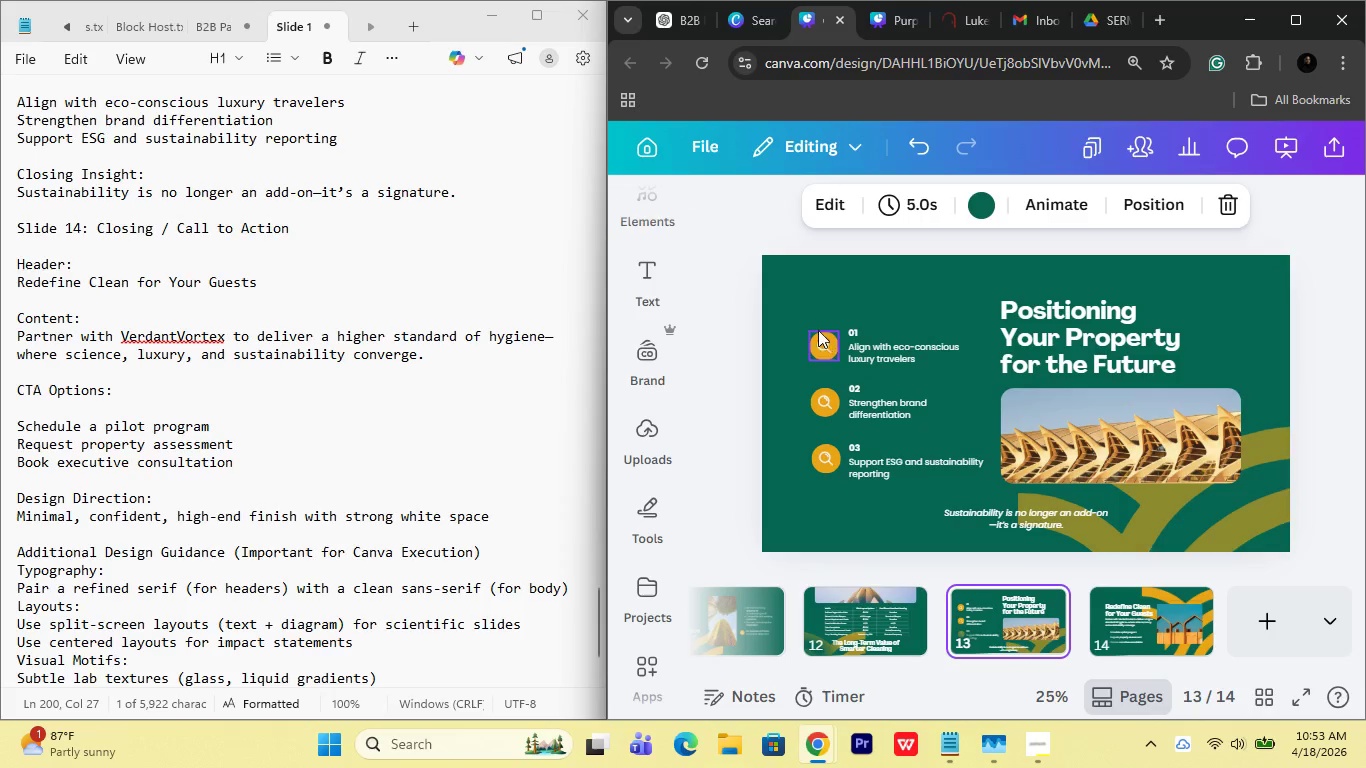 
left_click_drag(start_coordinate=[815, 323], to_coordinate=[825, 355])
 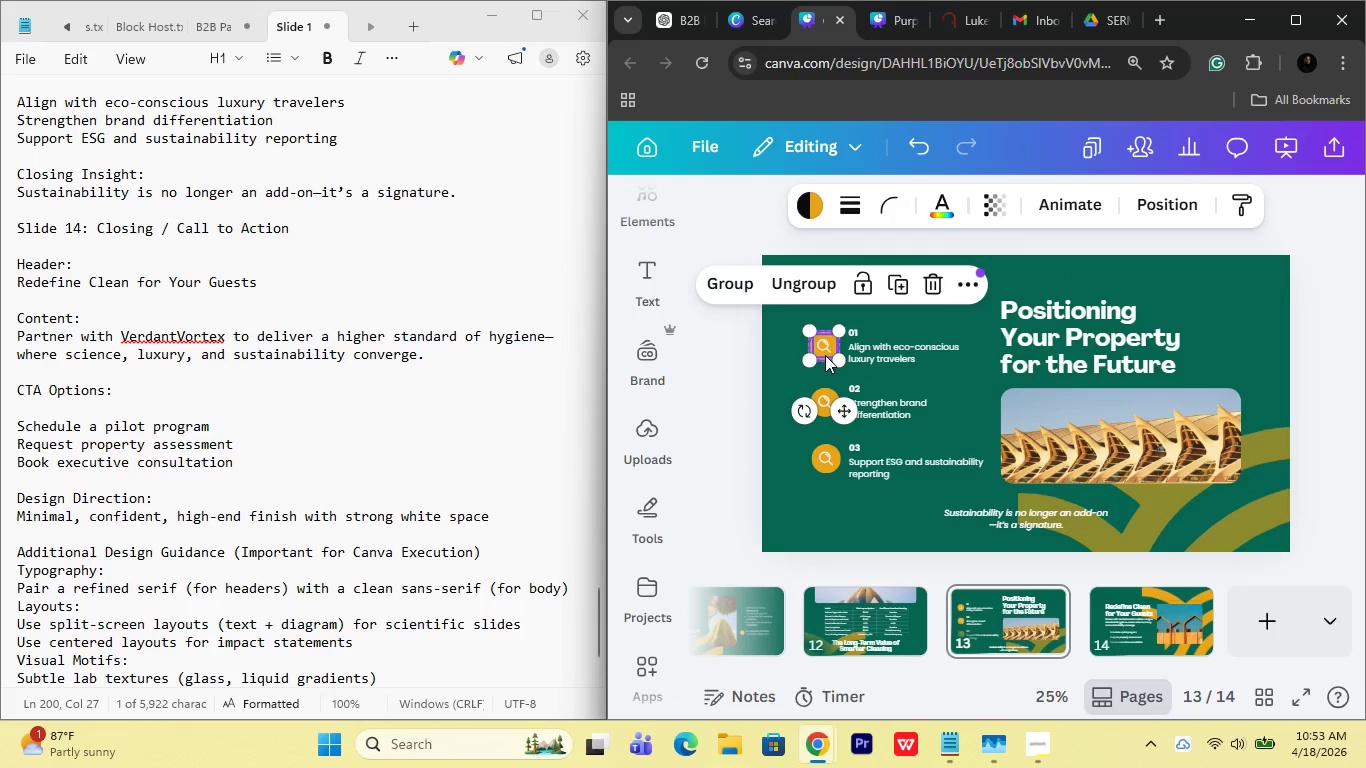 
key(Control+C)
 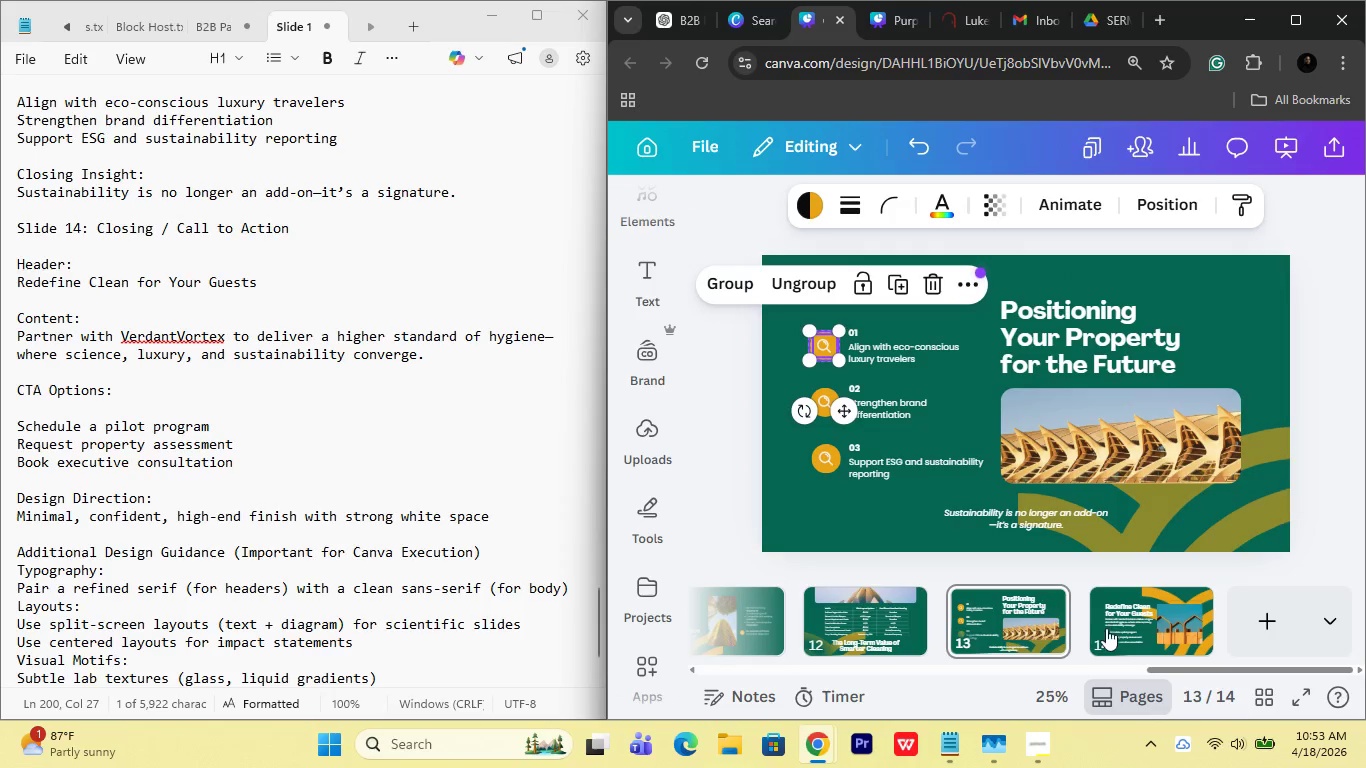 
left_click([1109, 629])
 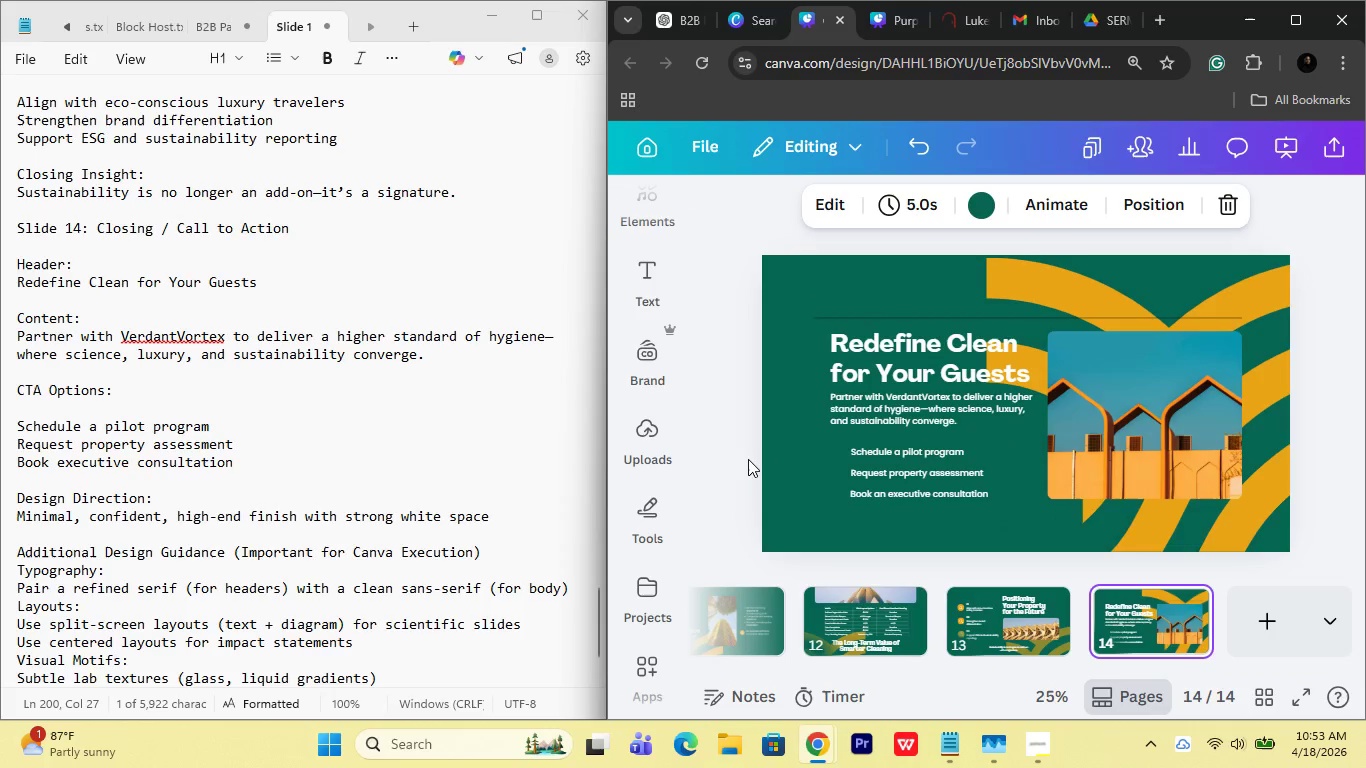 
key(Control+ControlLeft)
 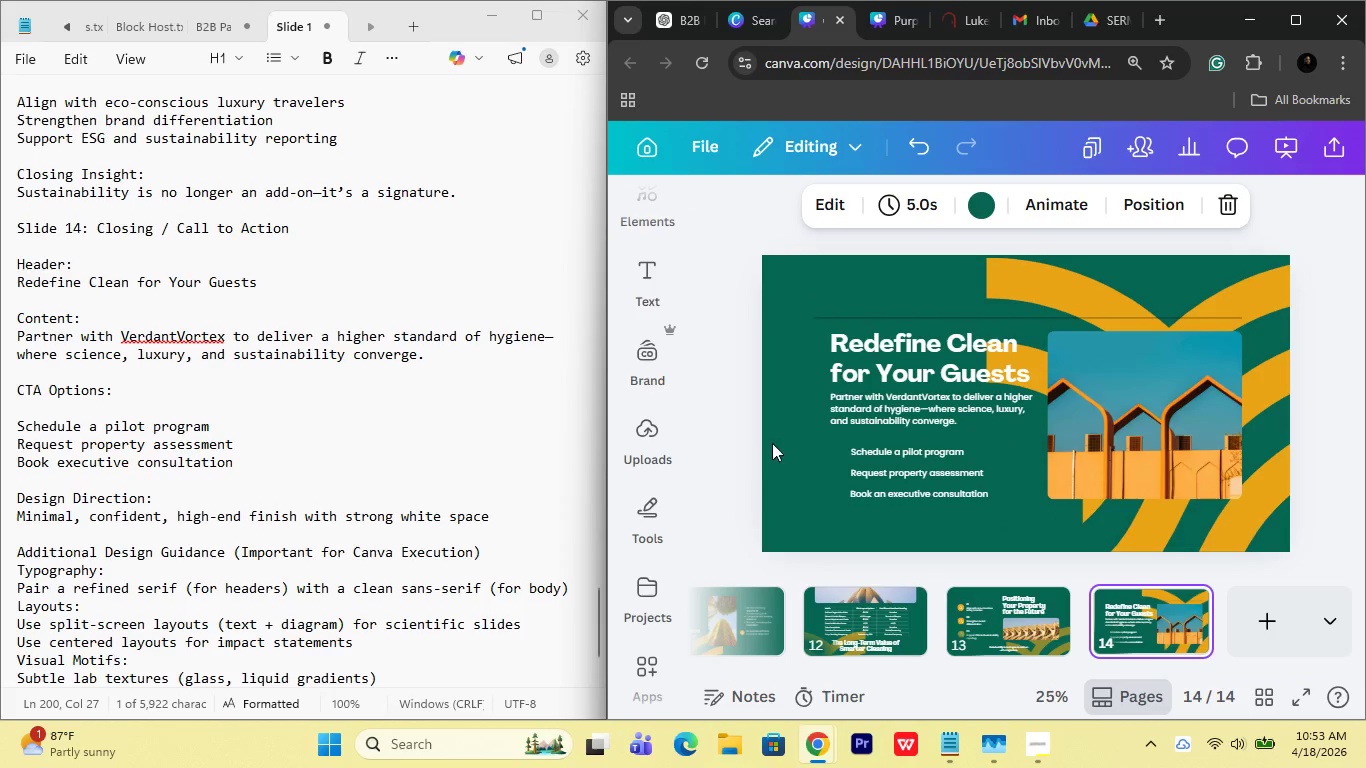 
key(Control+V)
 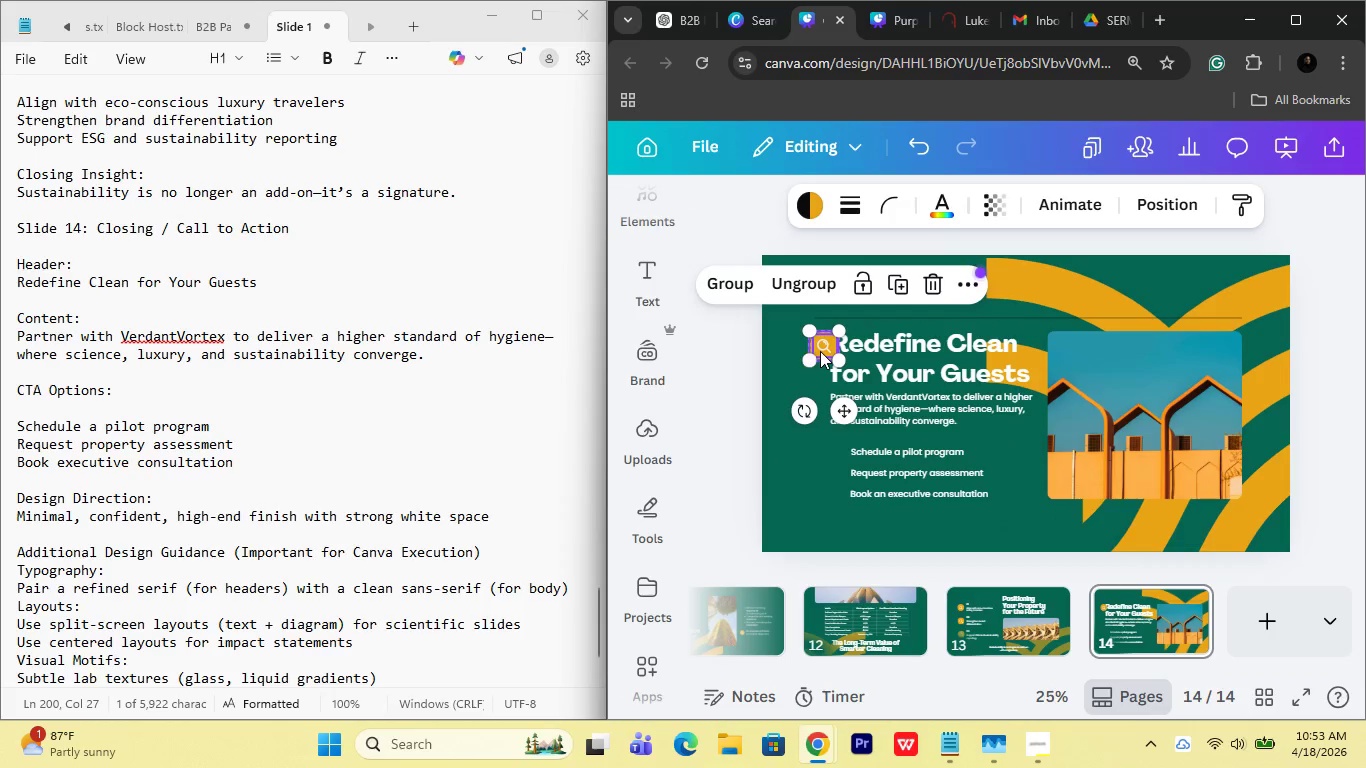 
left_click_drag(start_coordinate=[821, 348], to_coordinate=[832, 456])
 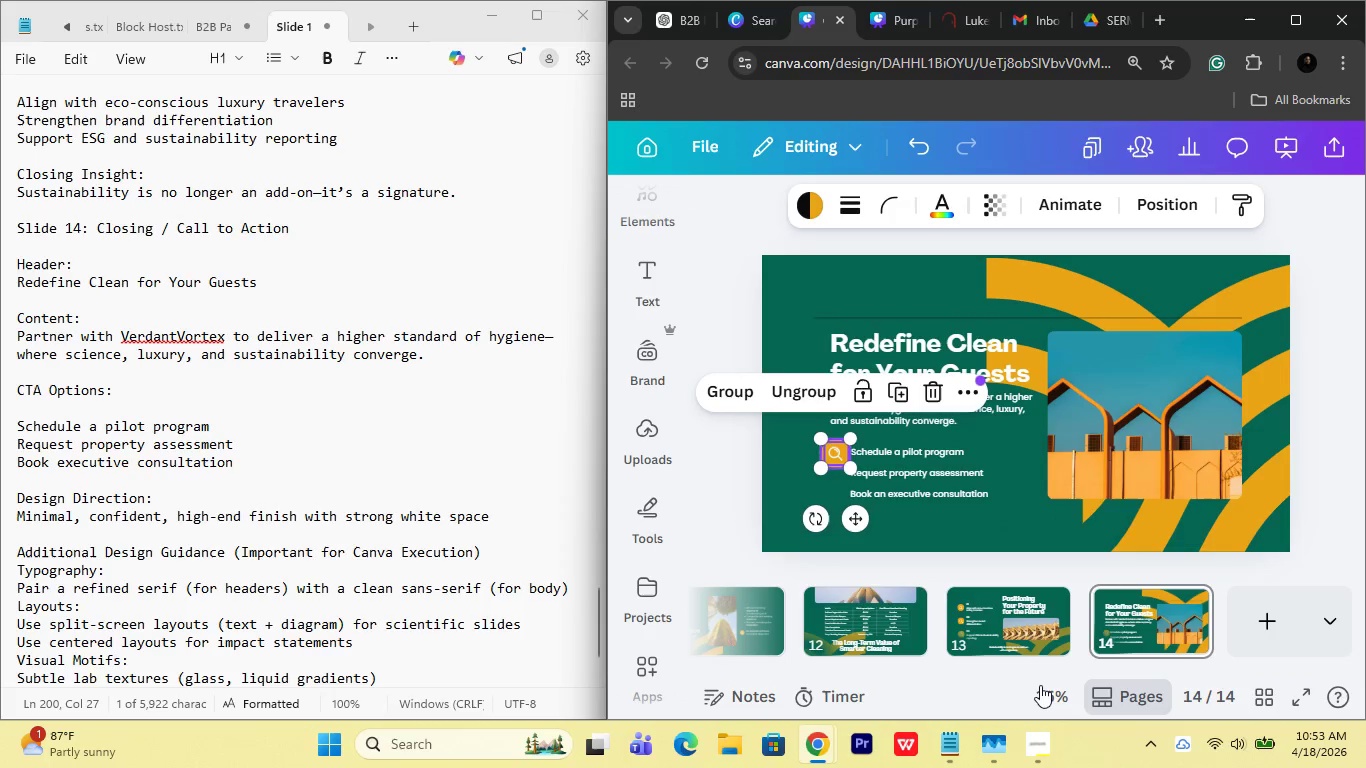 
left_click([1040, 685])
 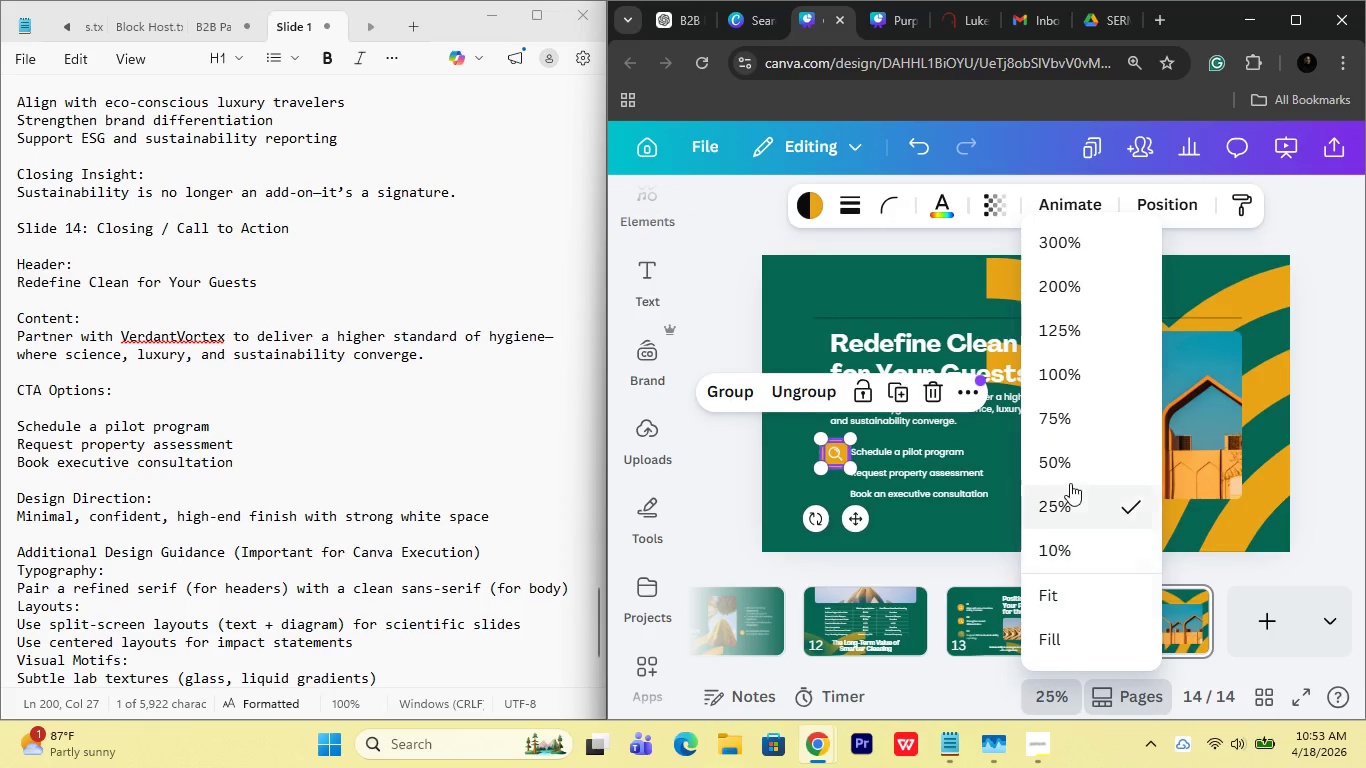 
left_click([1070, 461])
 